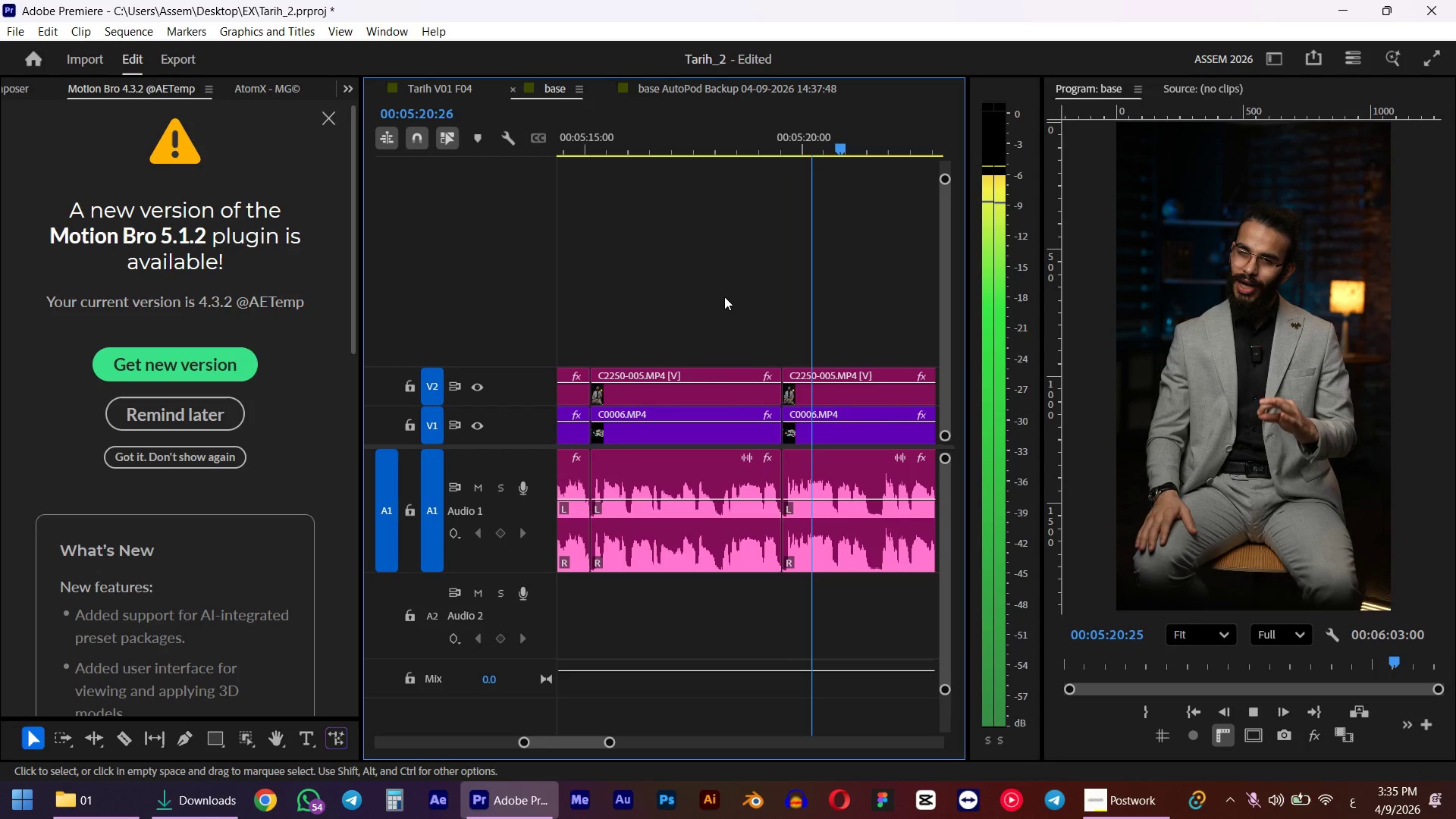 
key(ArrowLeft)
 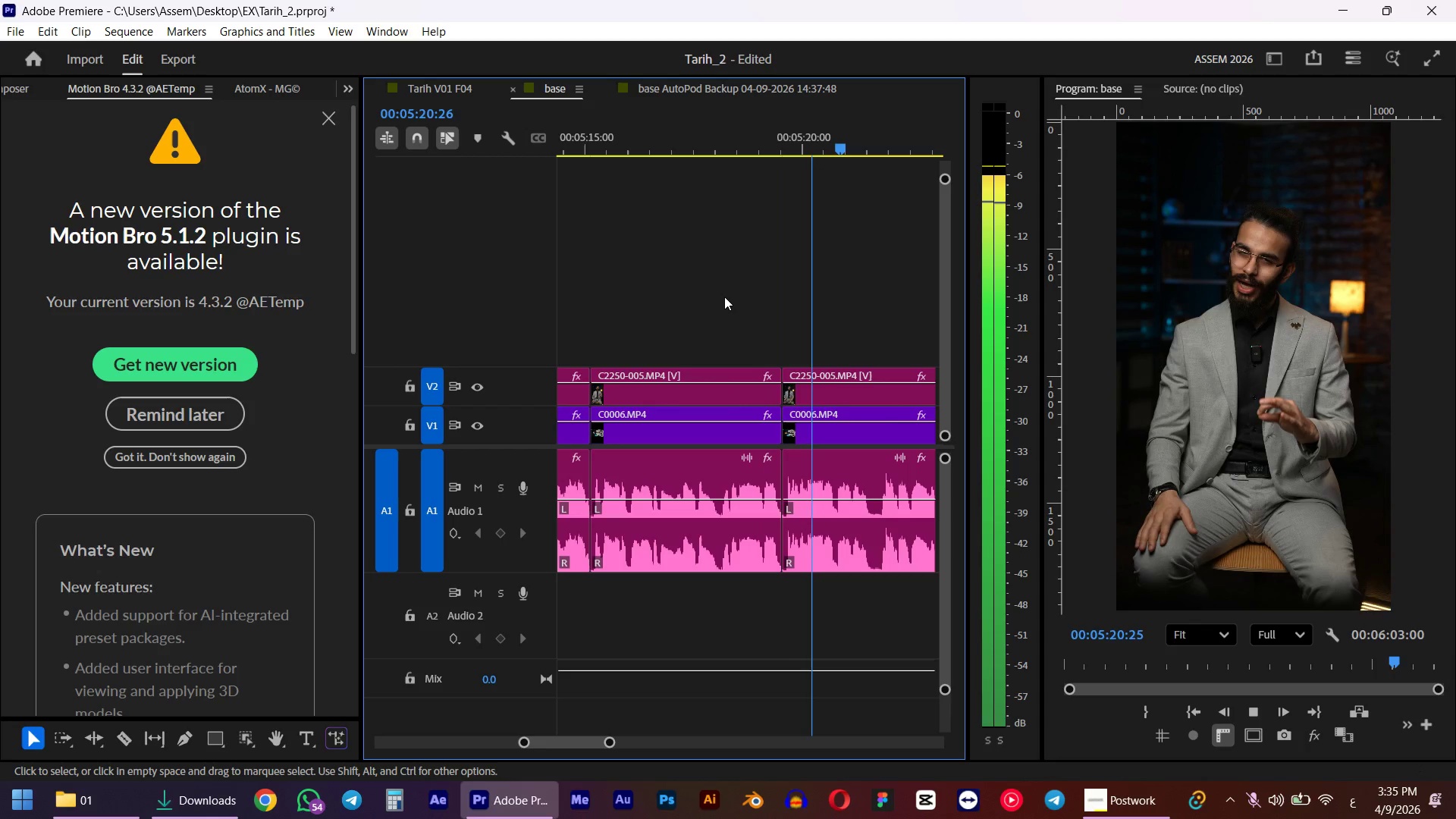 
key(ArrowLeft)
 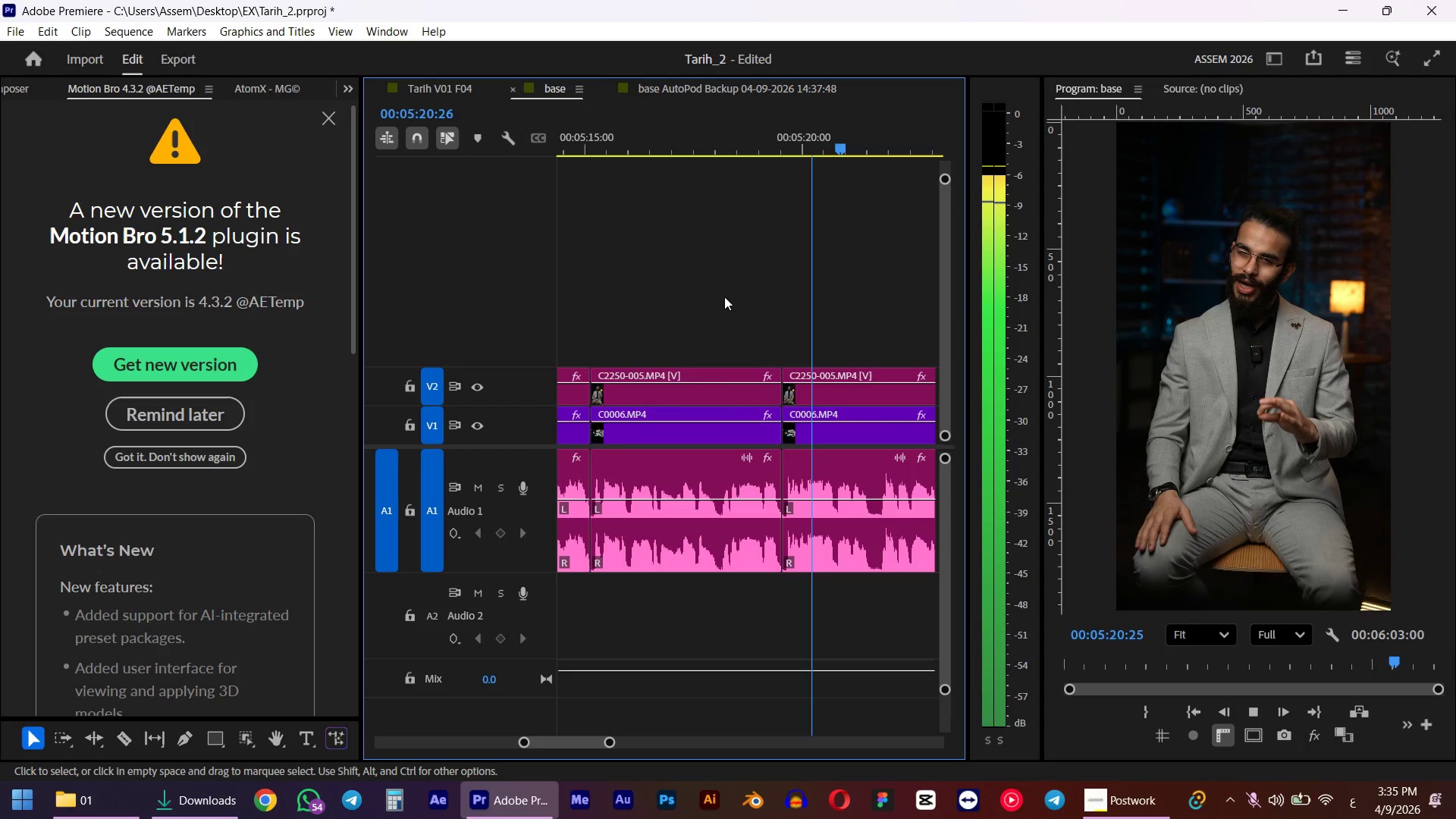 
key(W)
 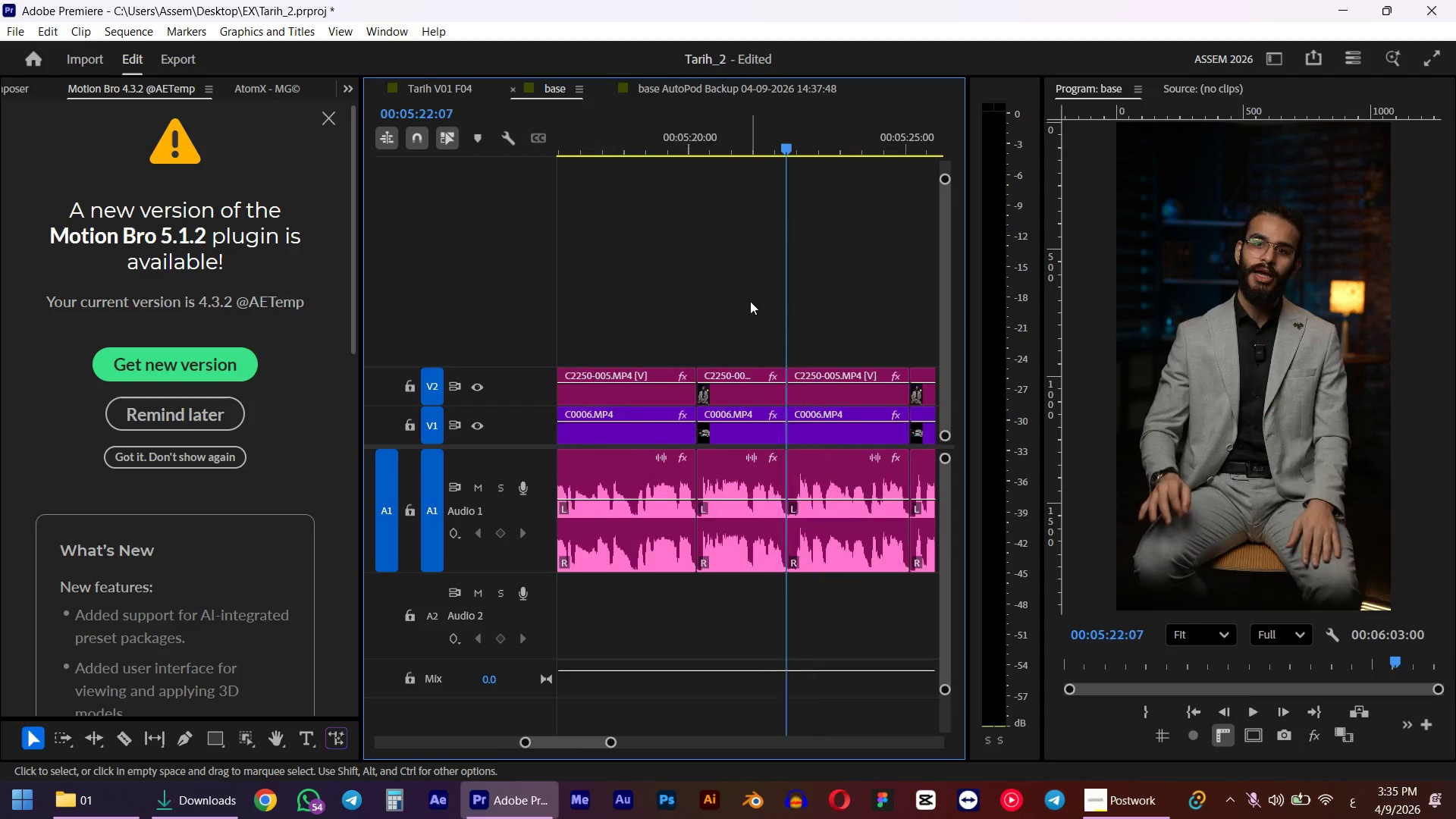 
key(ArrowRight)
 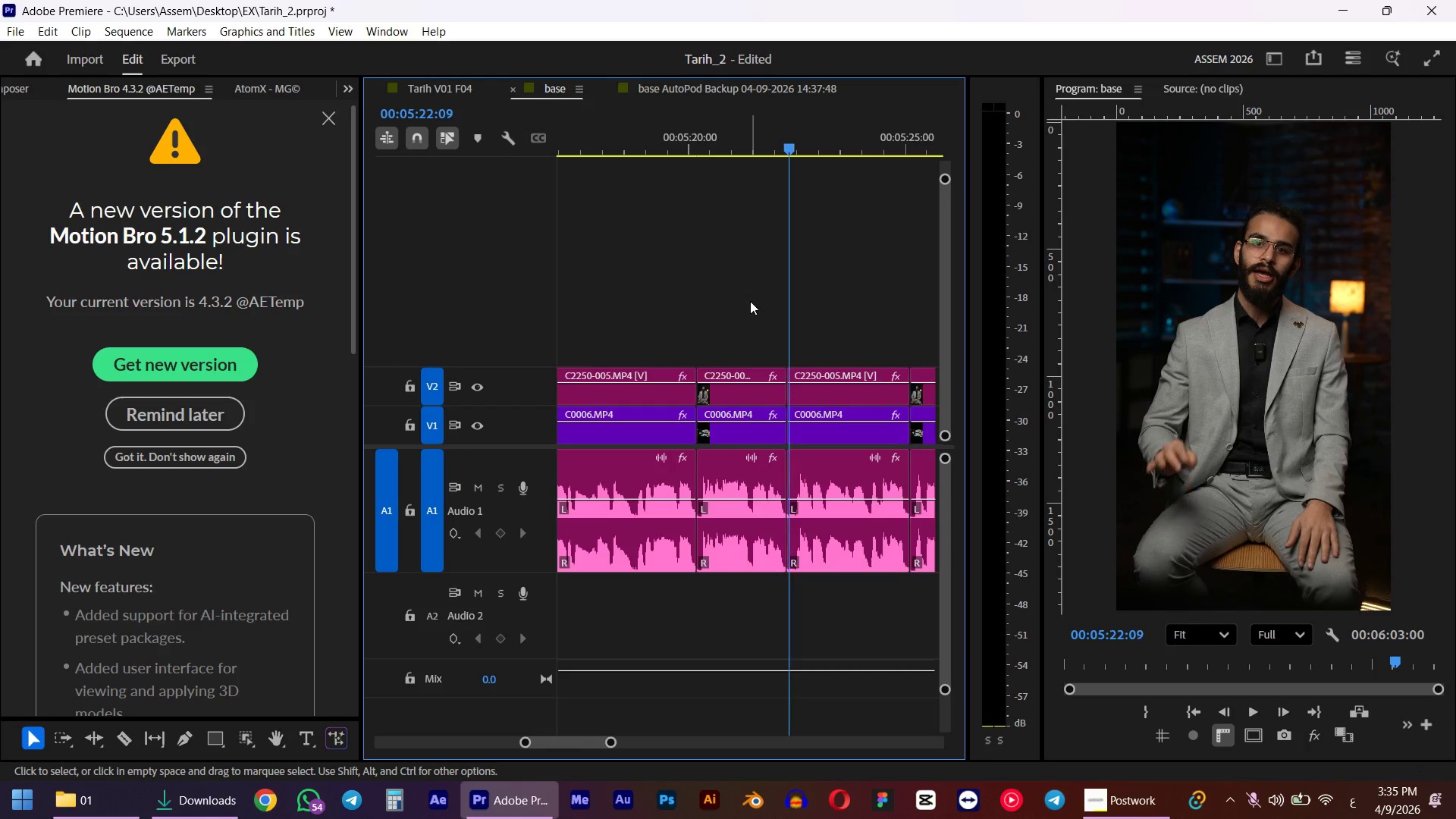 
key(ArrowRight)
 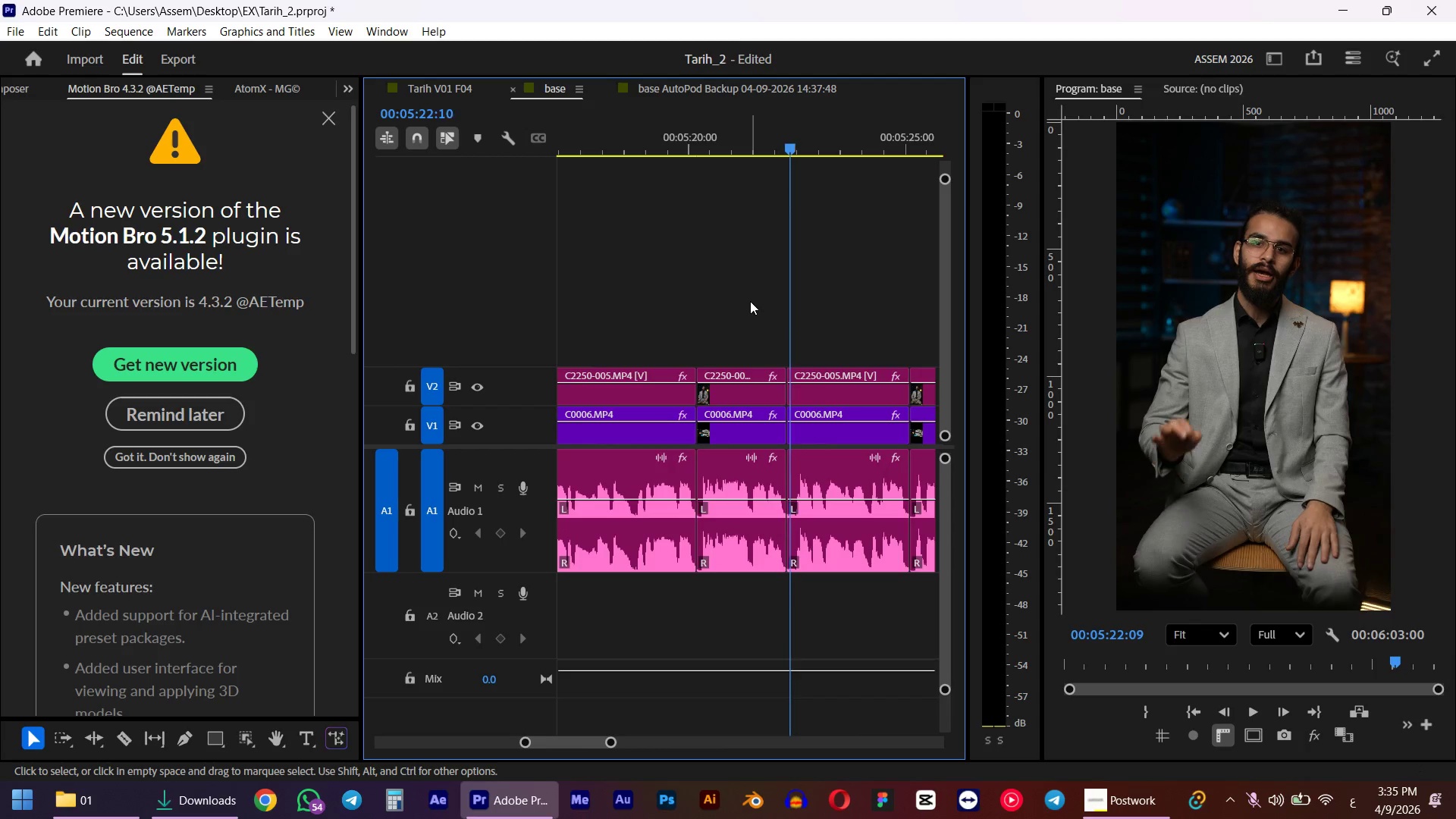 
key(ArrowRight)
 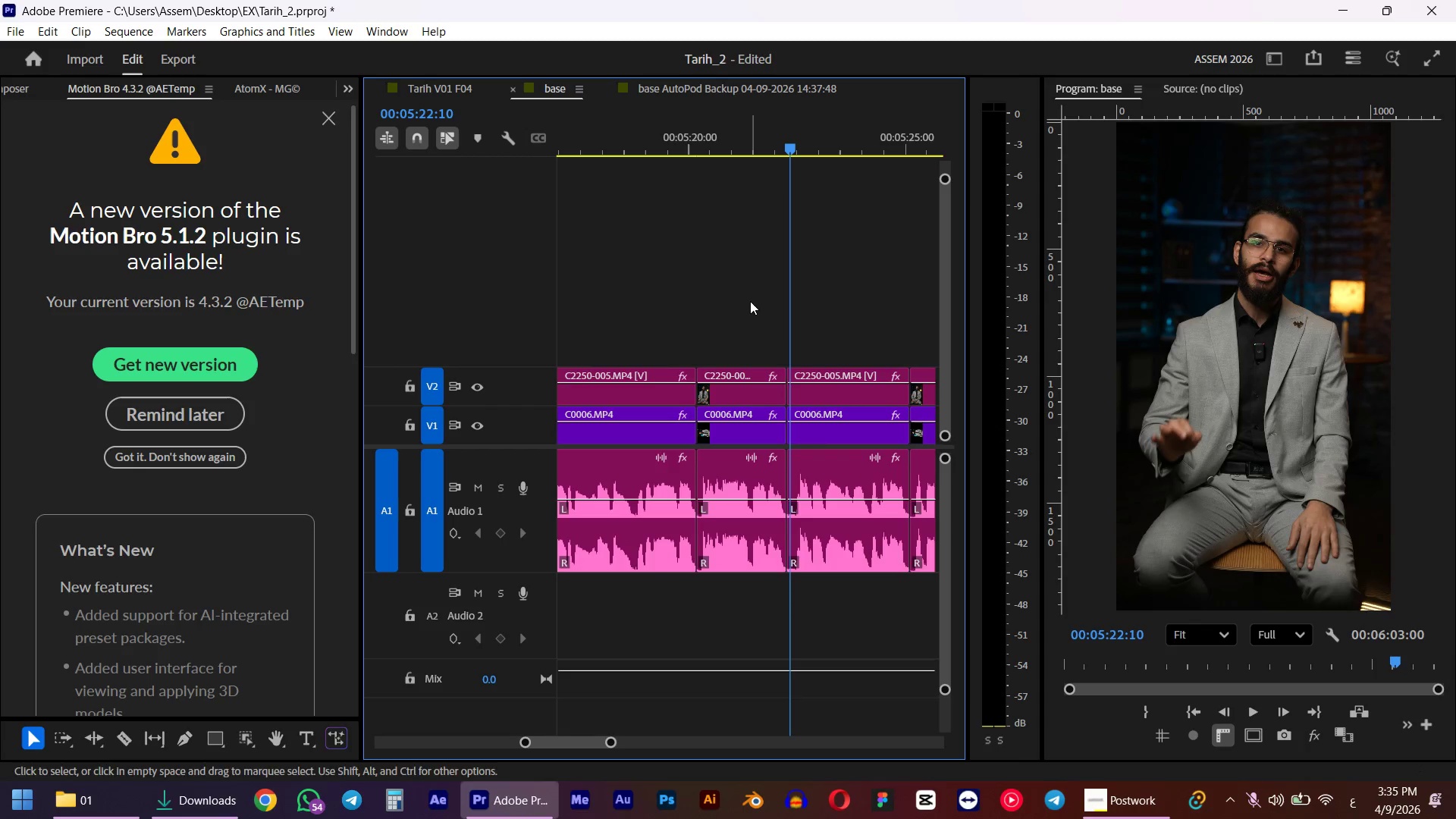 
key(Shift+ShiftLeft)
 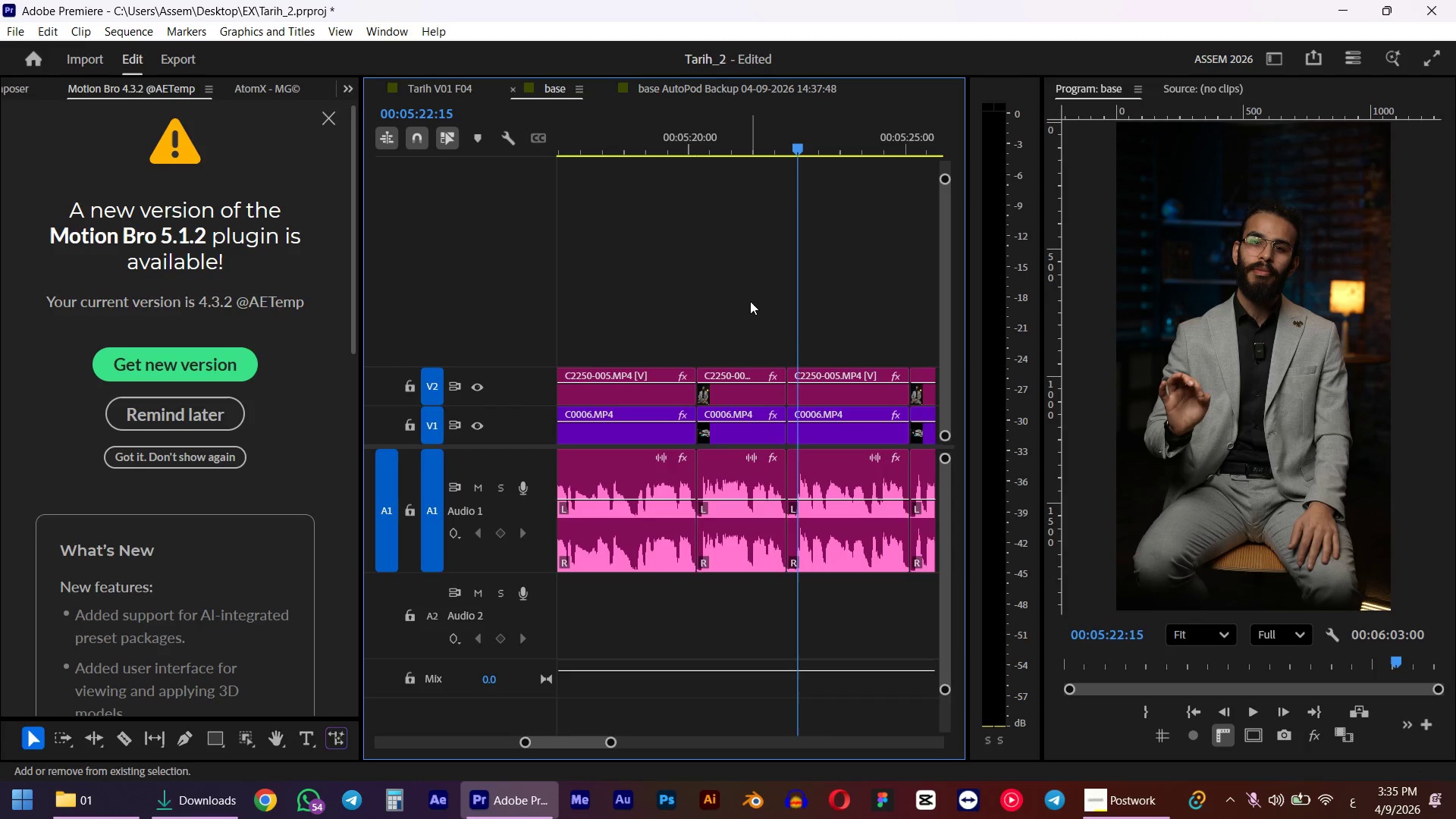 
key(Shift+ArrowRight)
 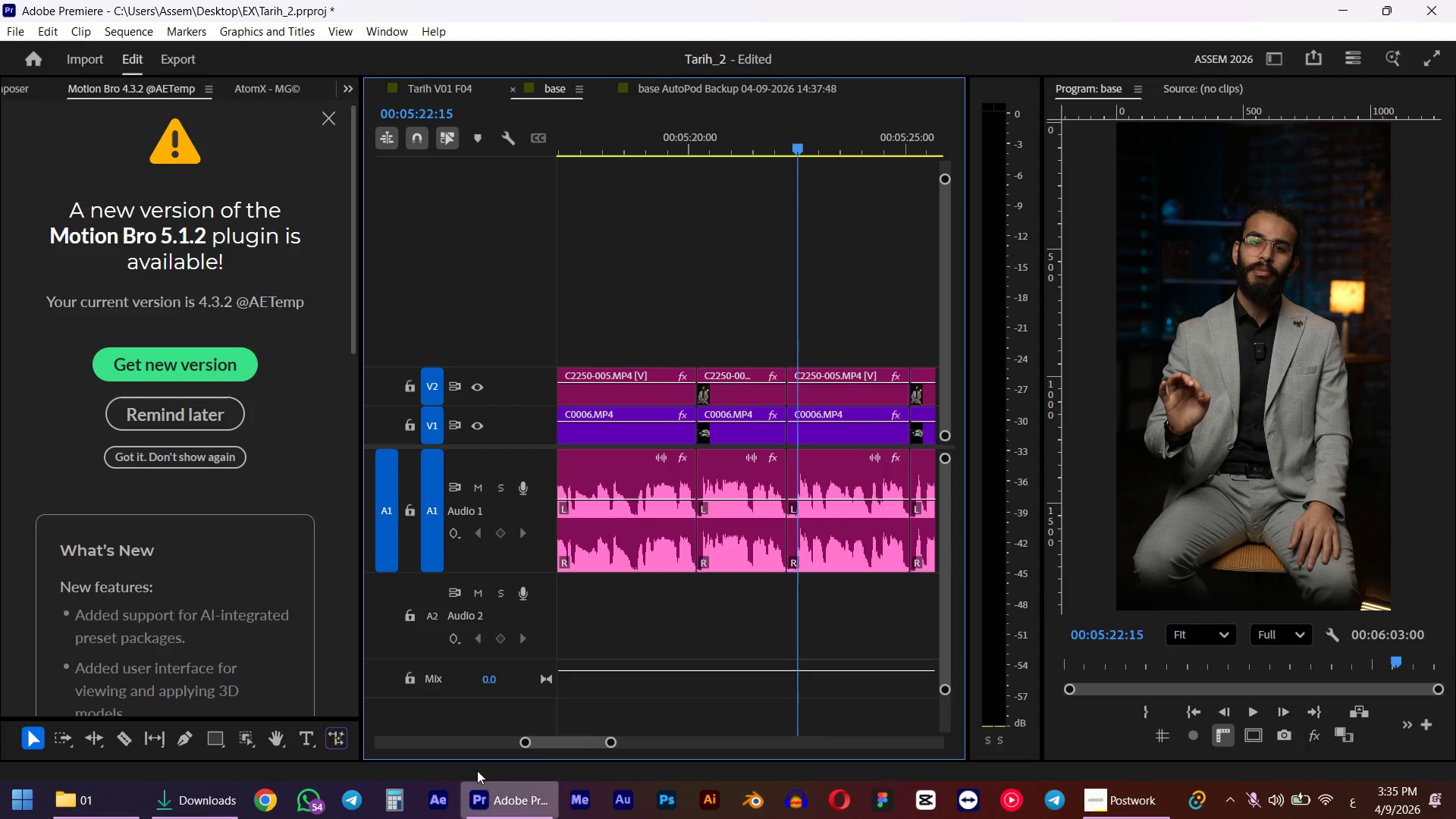 
hold_key(key=AltLeft, duration=0.66)
scroll: coordinate [803, 574], scroll_direction: up, amount: 4.0
 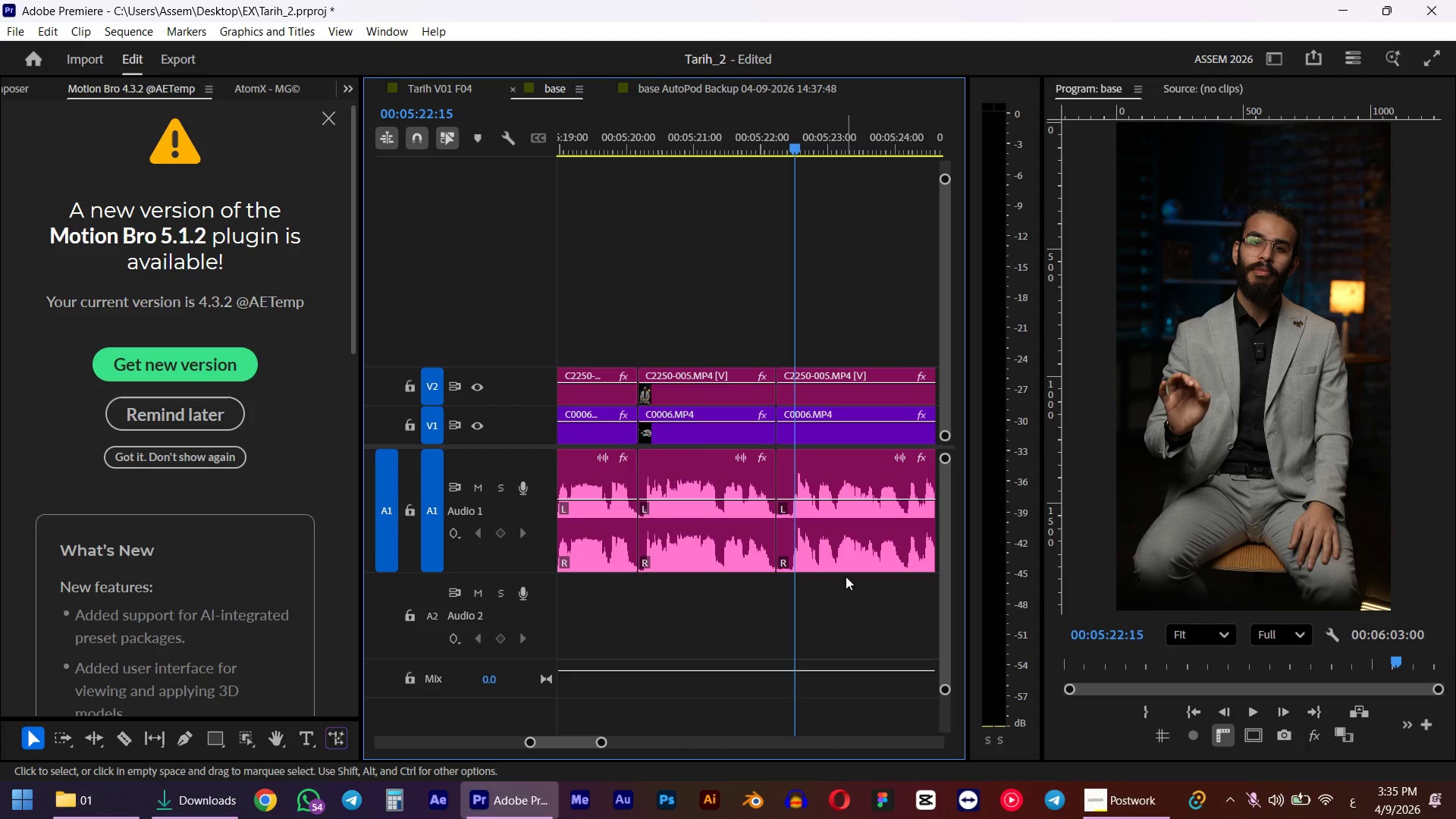 
key(ArrowLeft)
 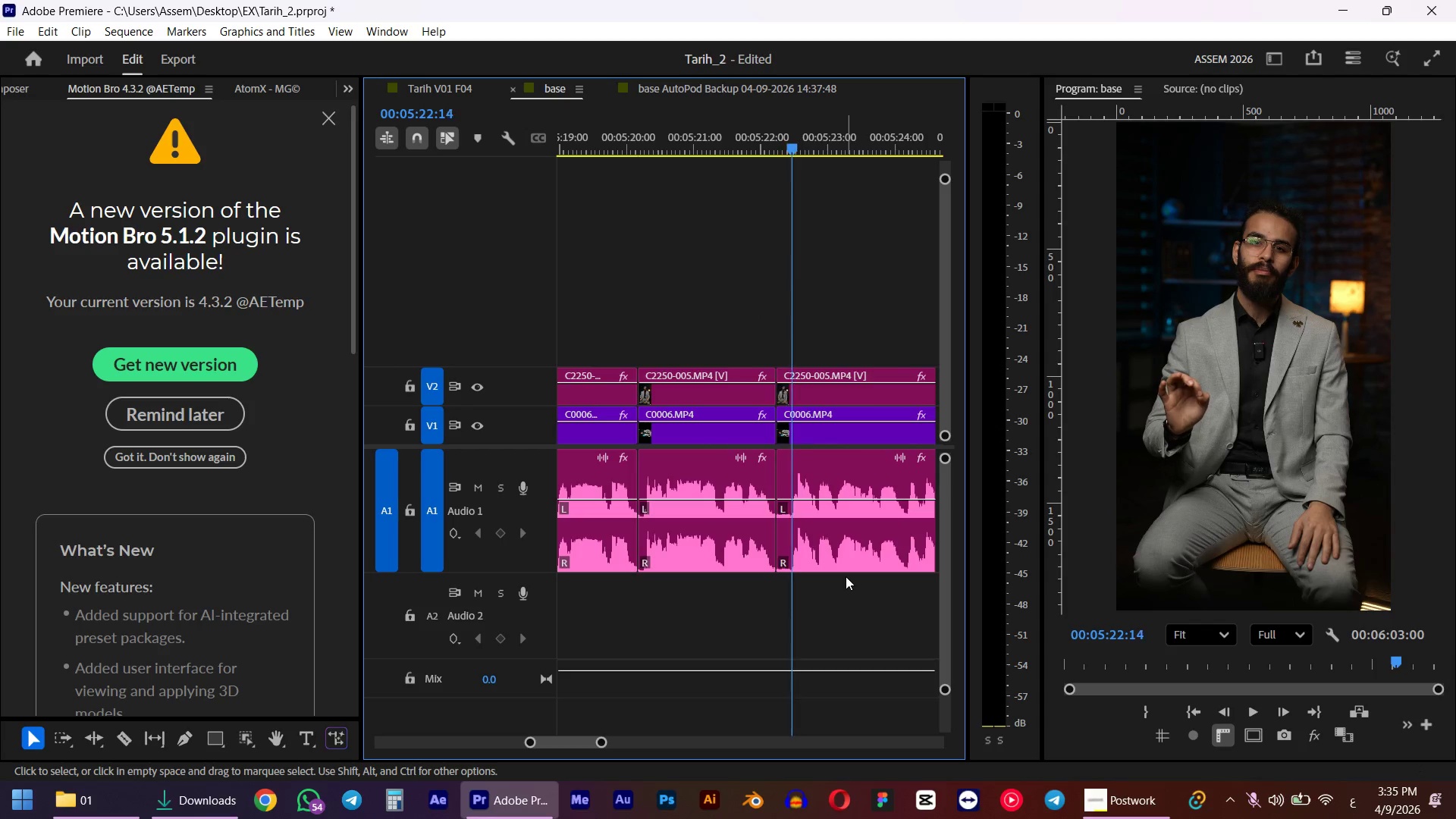 
key(ArrowLeft)
 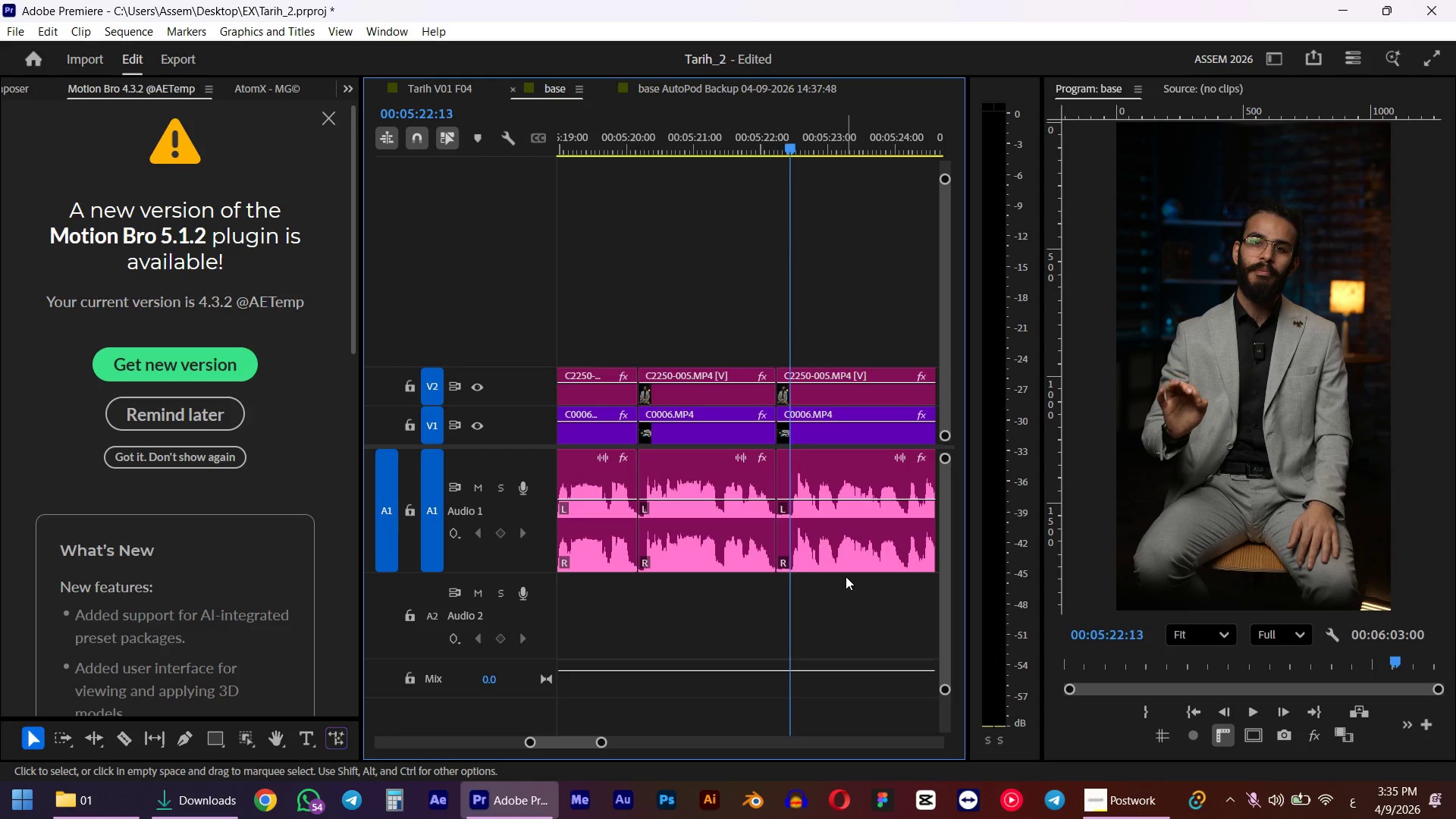 
key(Q)
 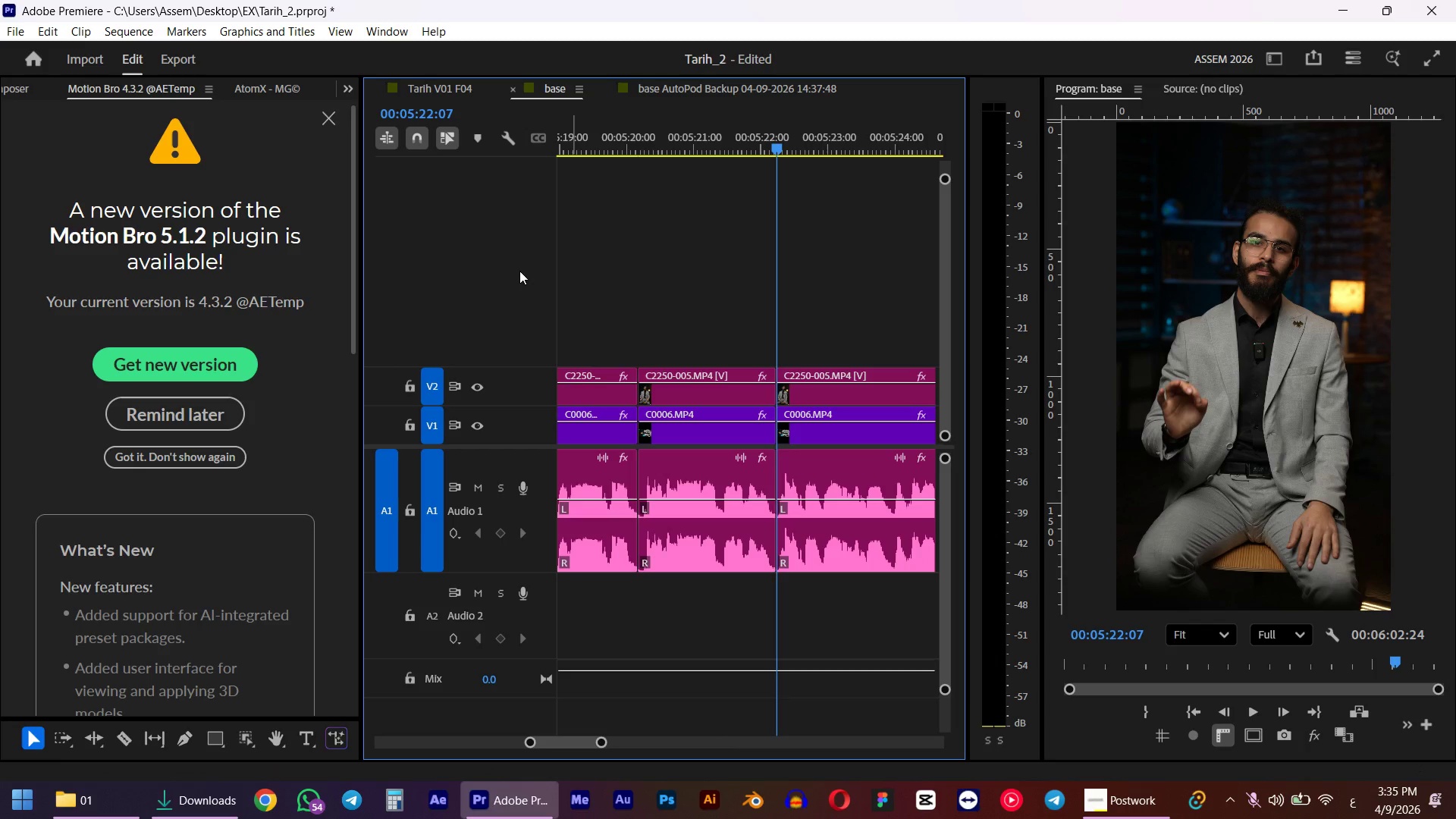 
left_click([723, 133])
 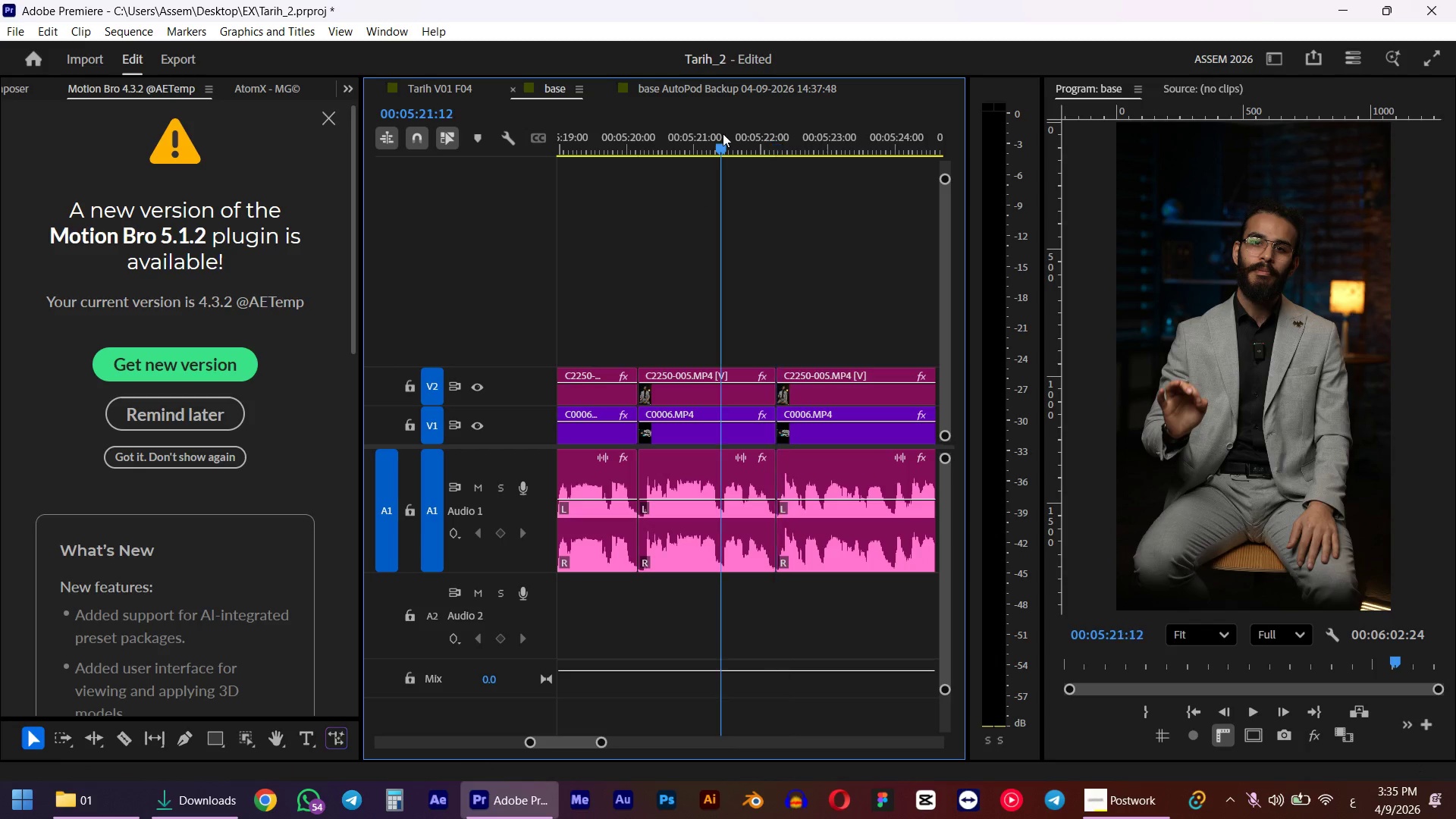 
key(Space)
 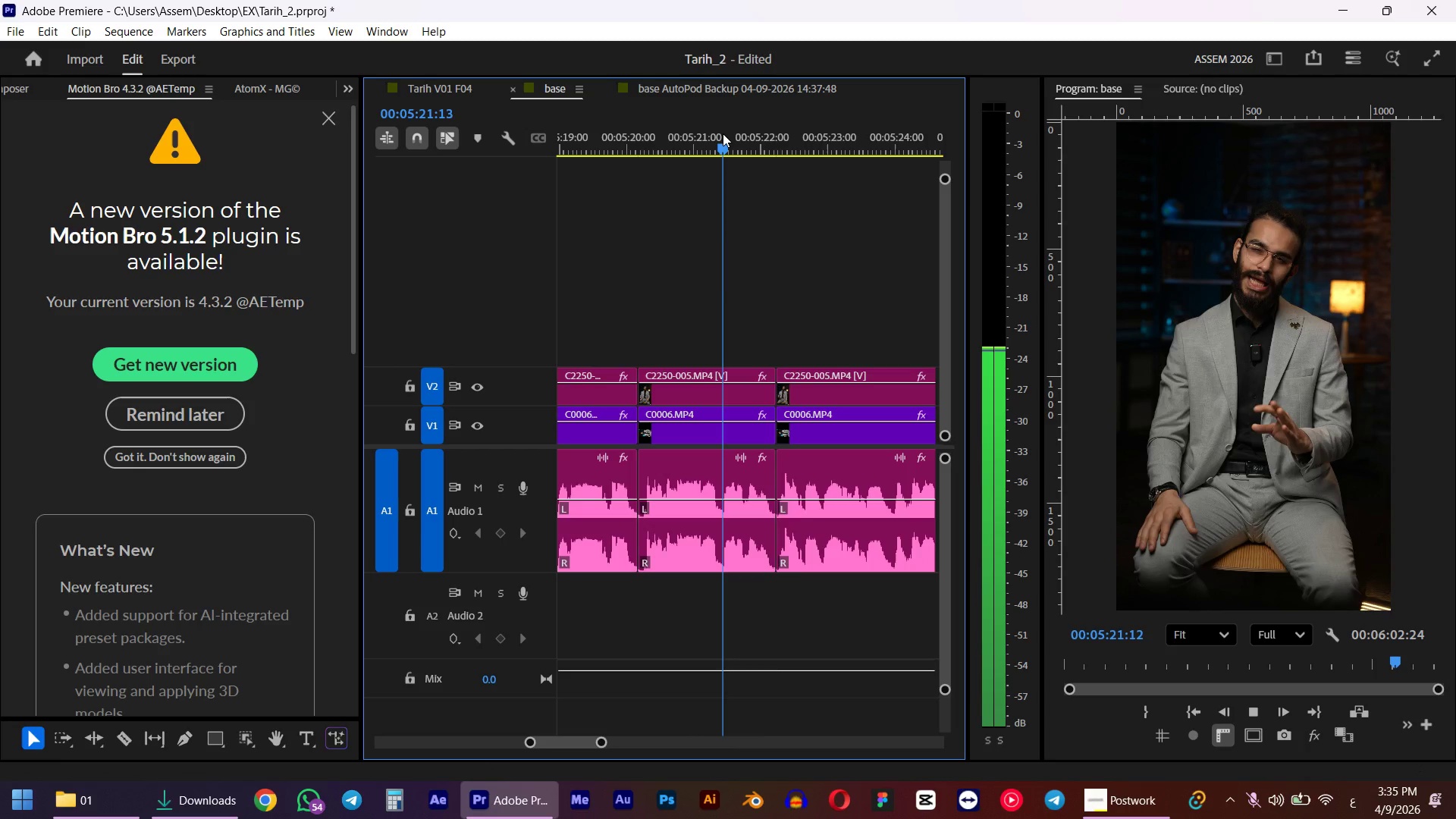 
hold_key(key=AltLeft, duration=0.38)
 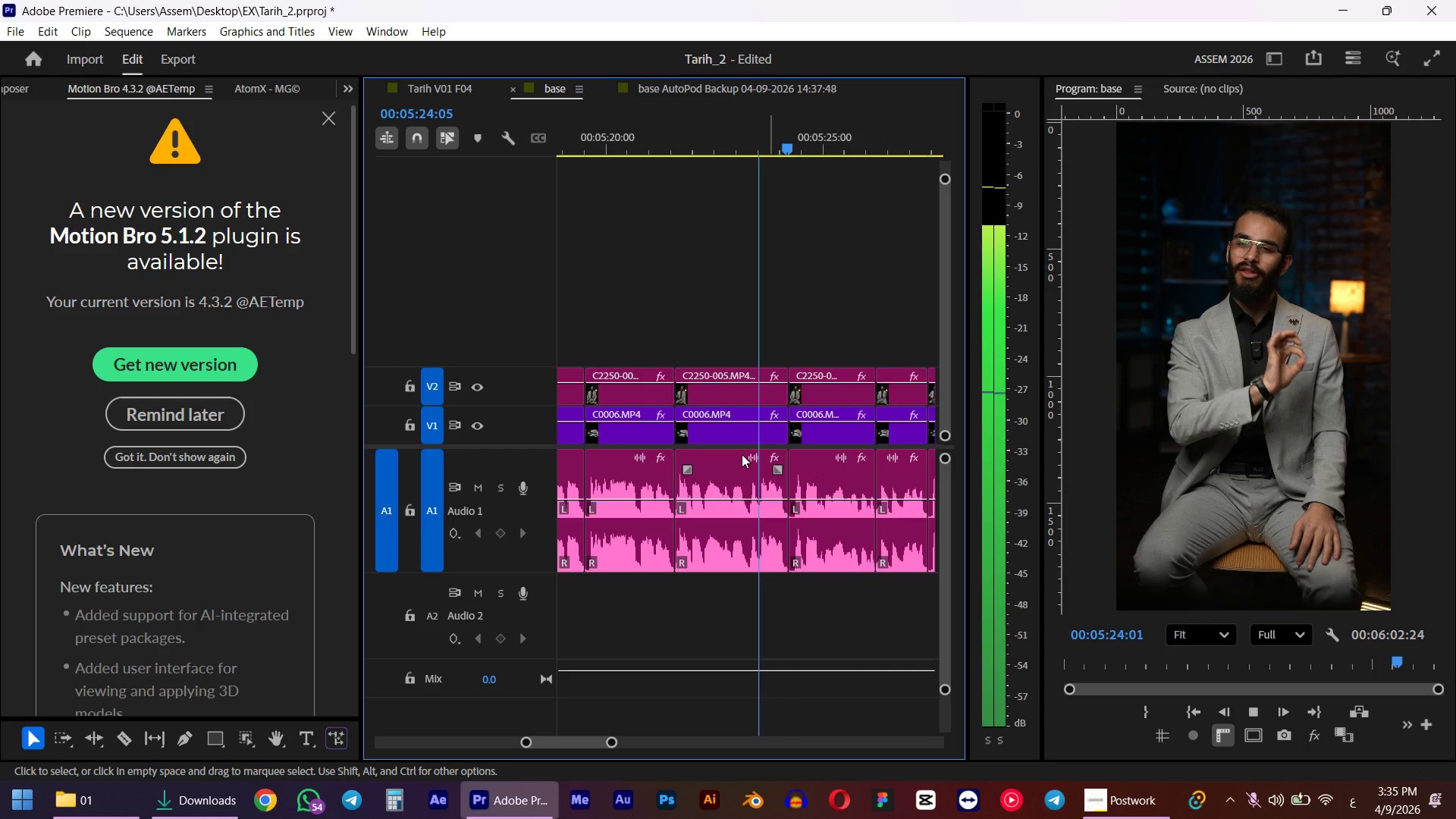 
scroll: coordinate [758, 455], scroll_direction: down, amount: 9.0
 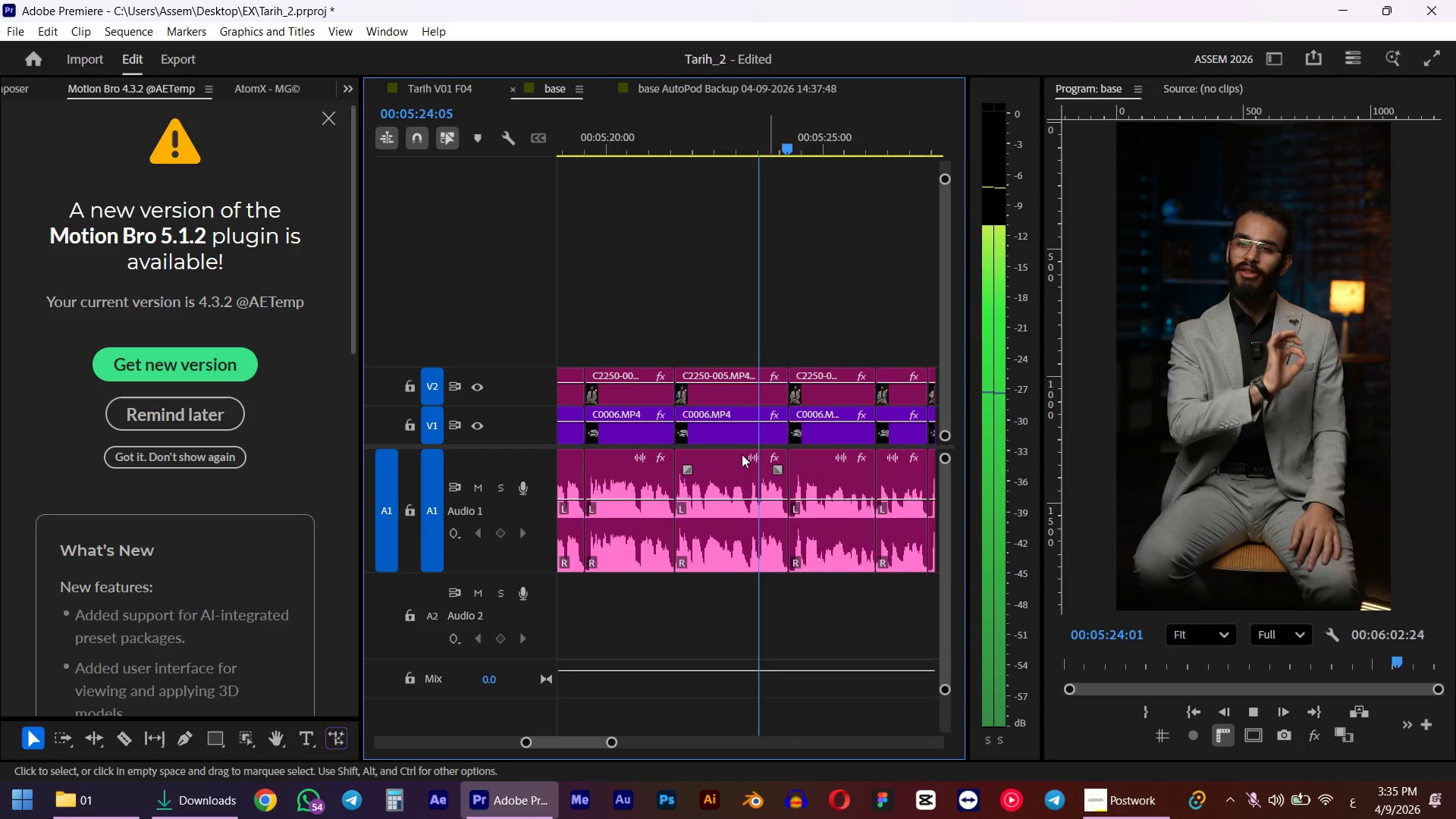 
key(Space)
 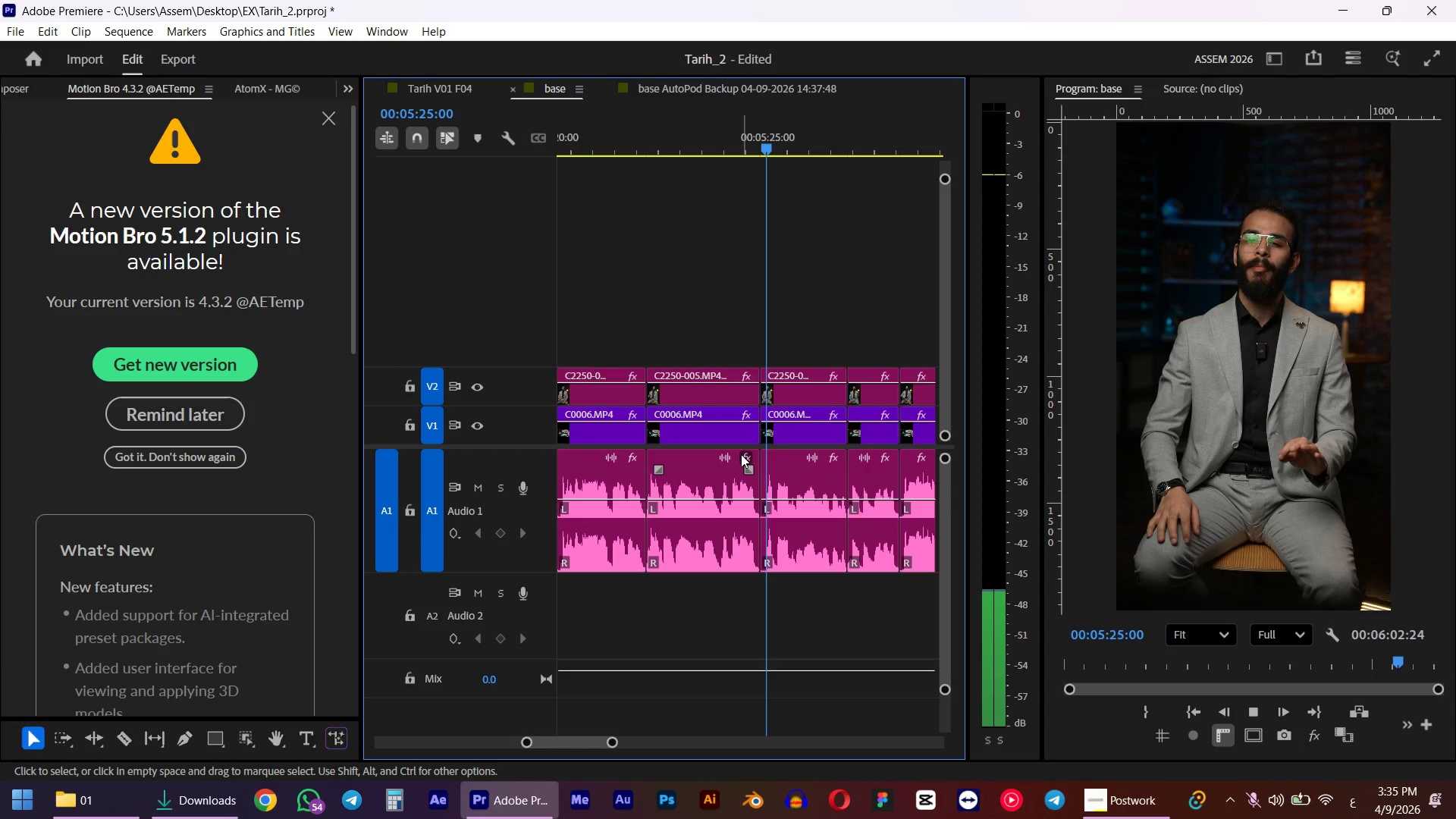 
hold_key(key=AltLeft, duration=0.34)
scroll: coordinate [755, 512], scroll_direction: up, amount: 5.0
 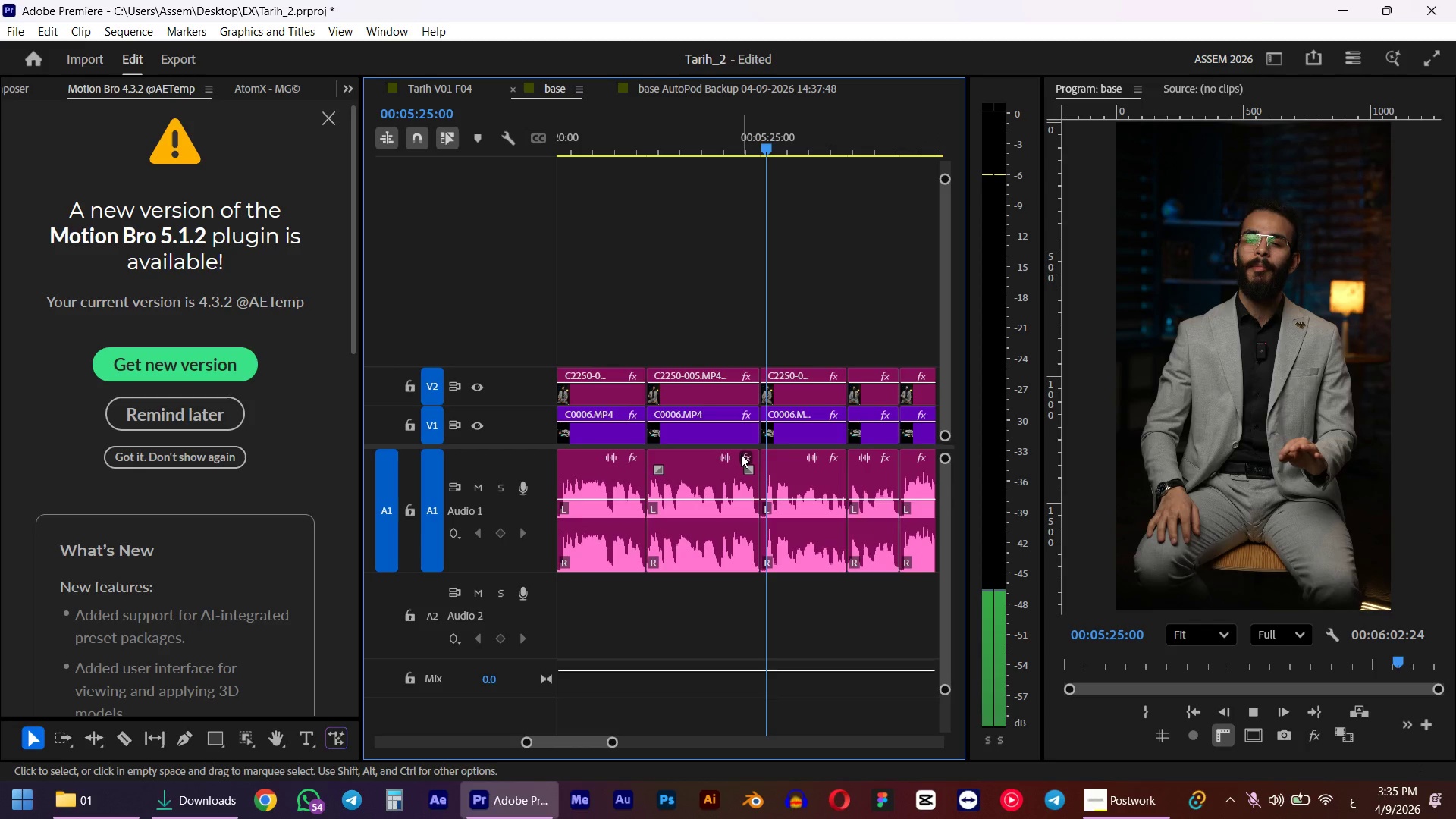 
left_click([707, 121])
 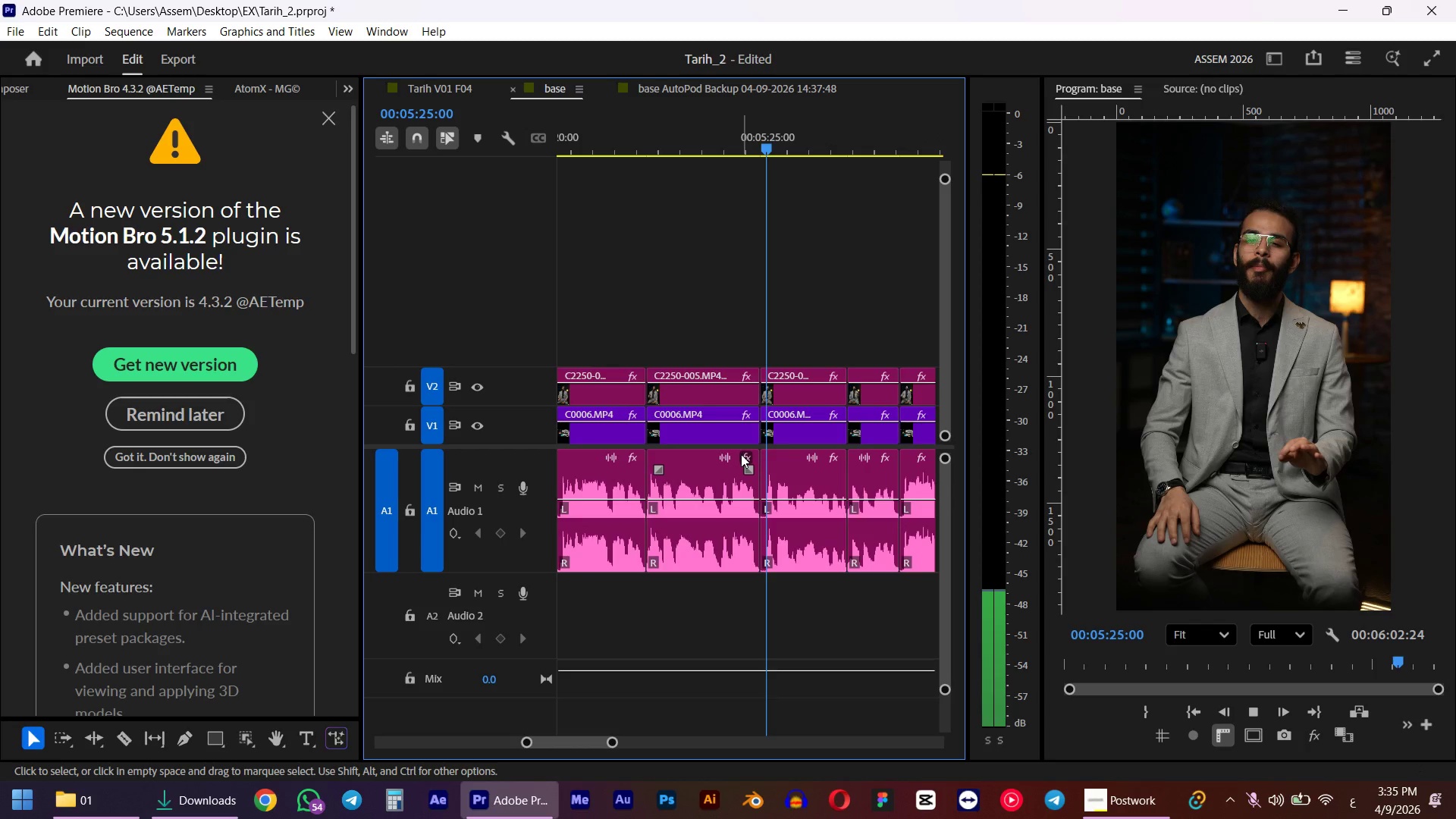 
key(Space)
 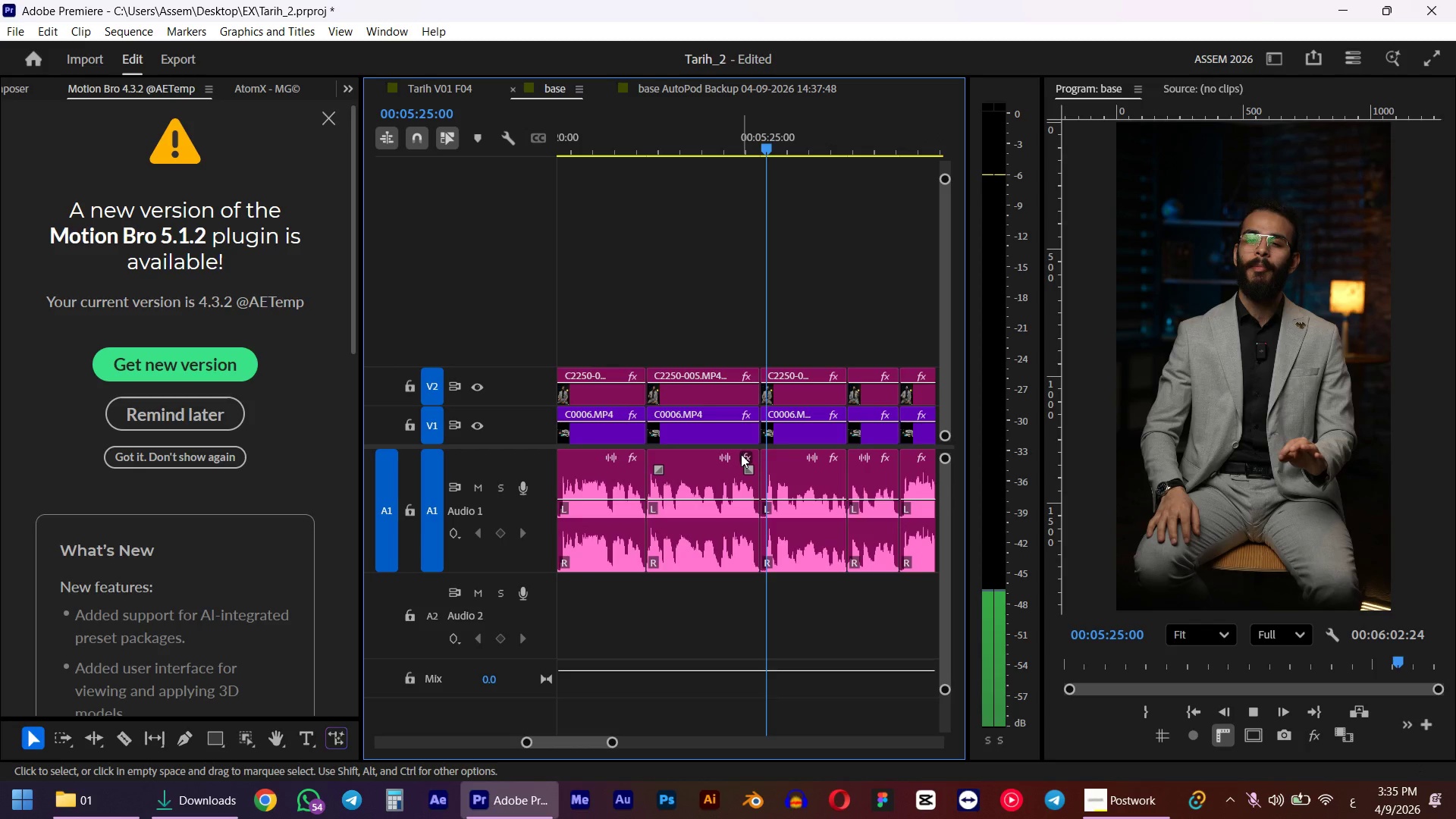 
mouse_move([743, 455])
 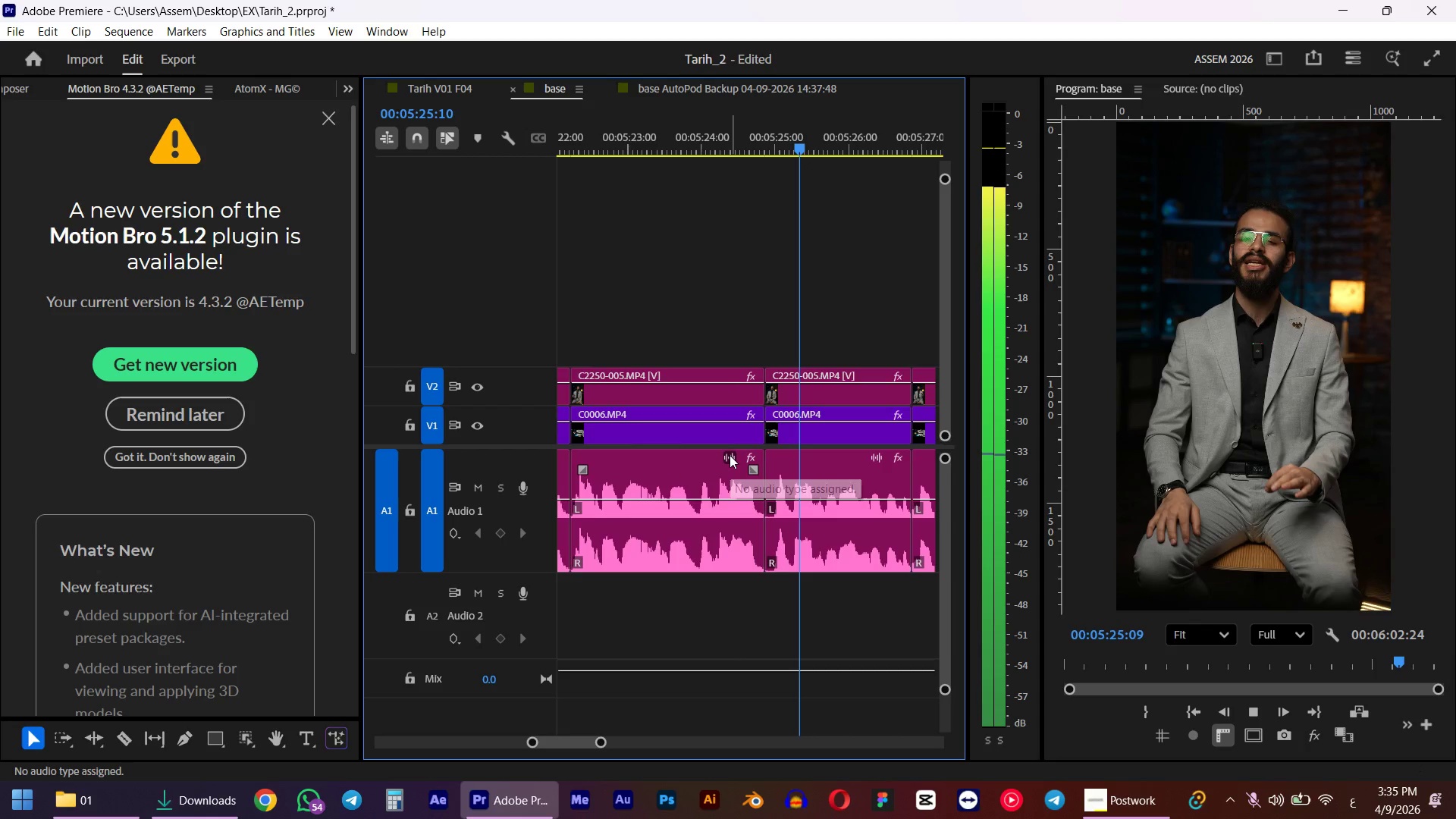 
scroll: coordinate [799, 519], scroll_direction: down, amount: 4.0
 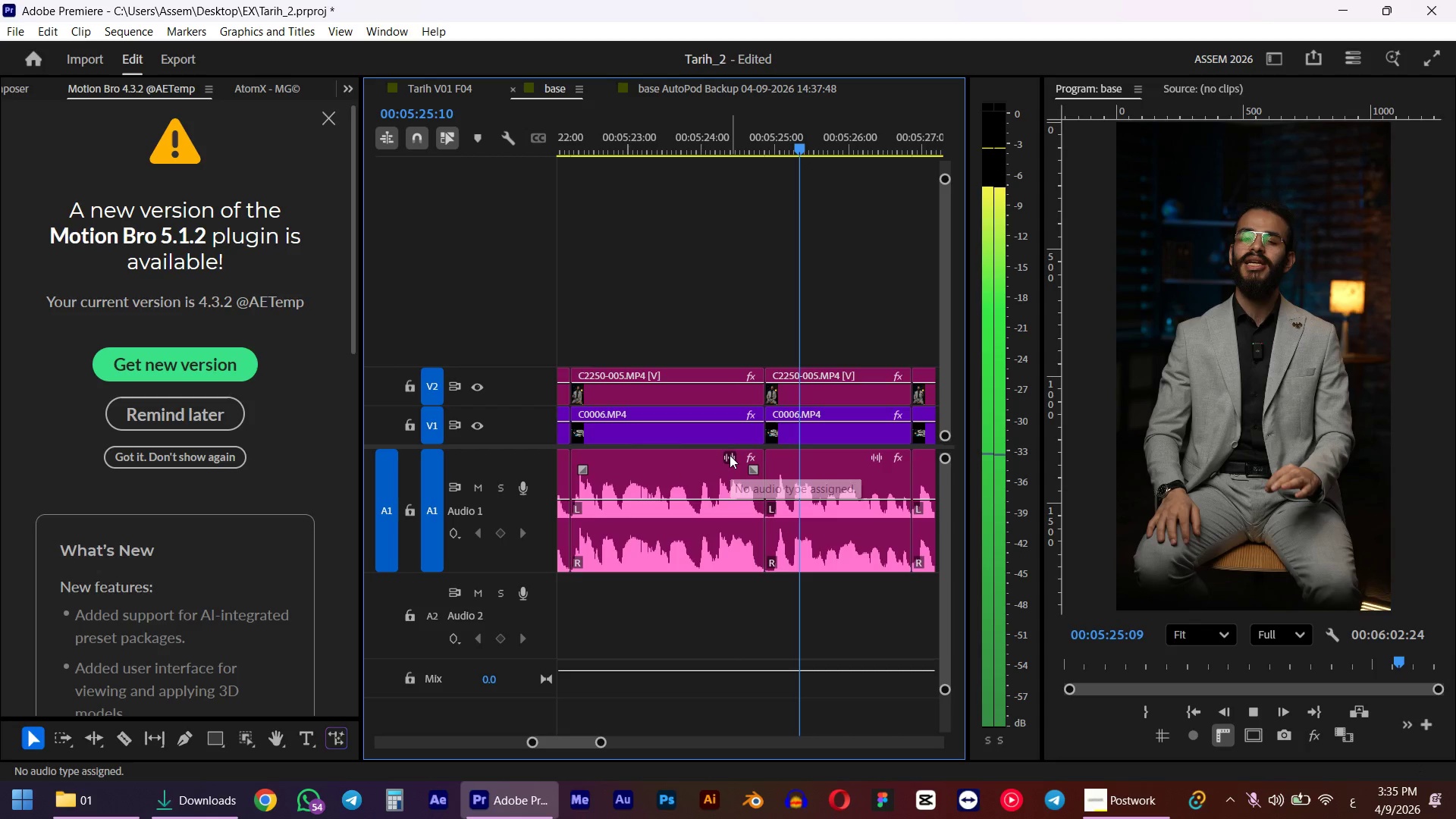 
hold_key(key=AltLeft, duration=0.52)
 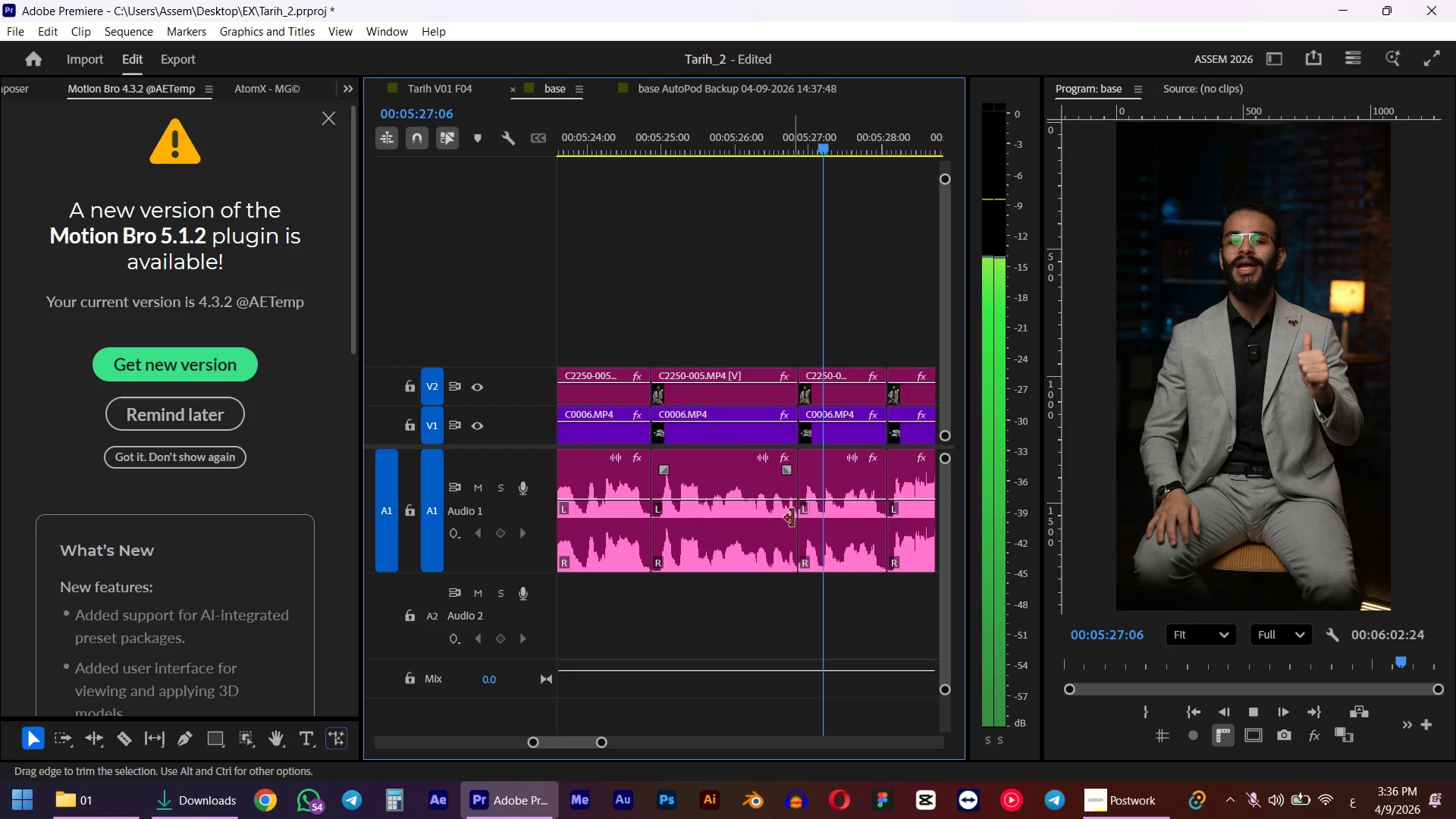 
key(Alt+AltLeft)
 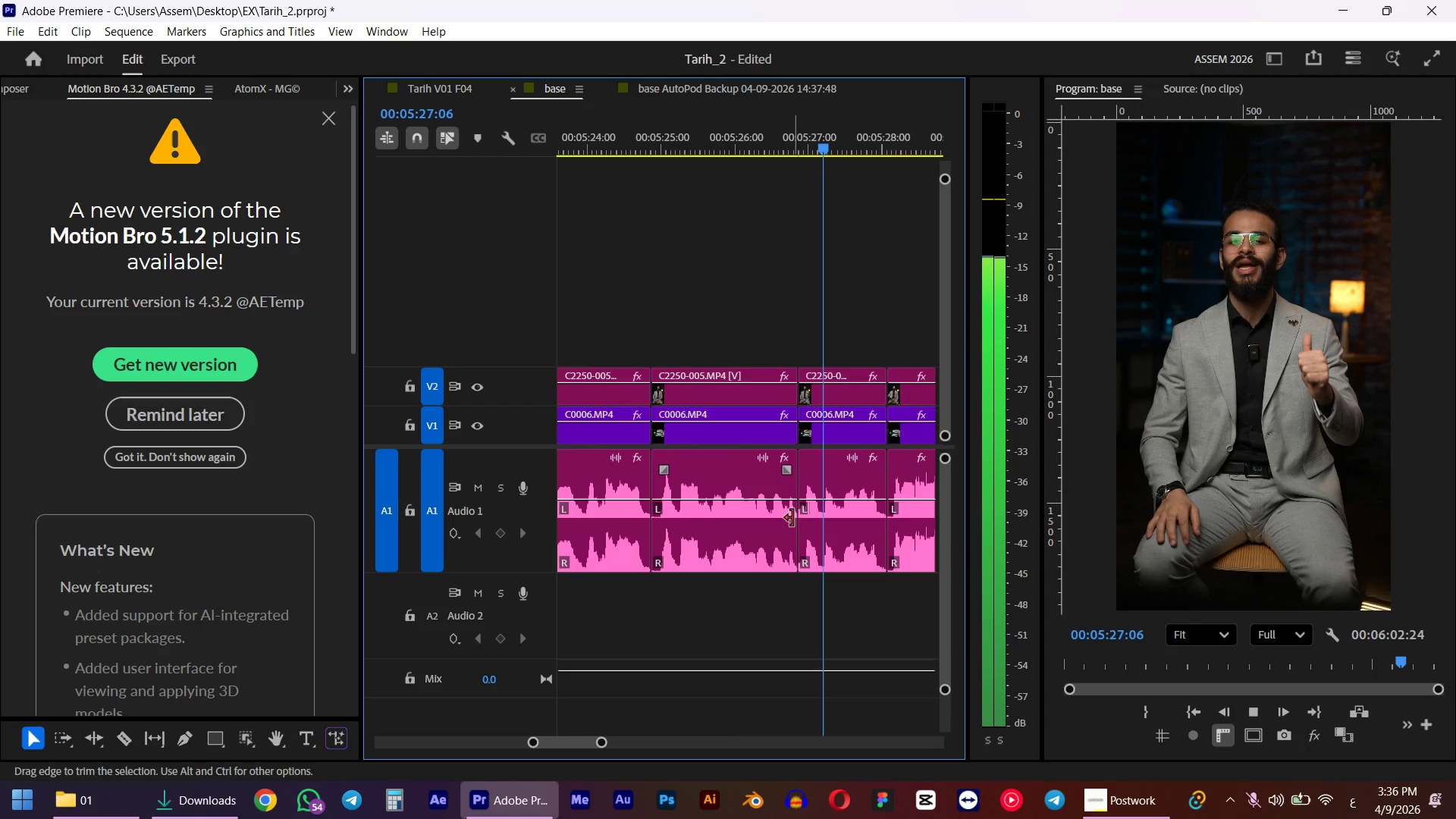 
scroll: coordinate [792, 518], scroll_direction: down, amount: 4.0
 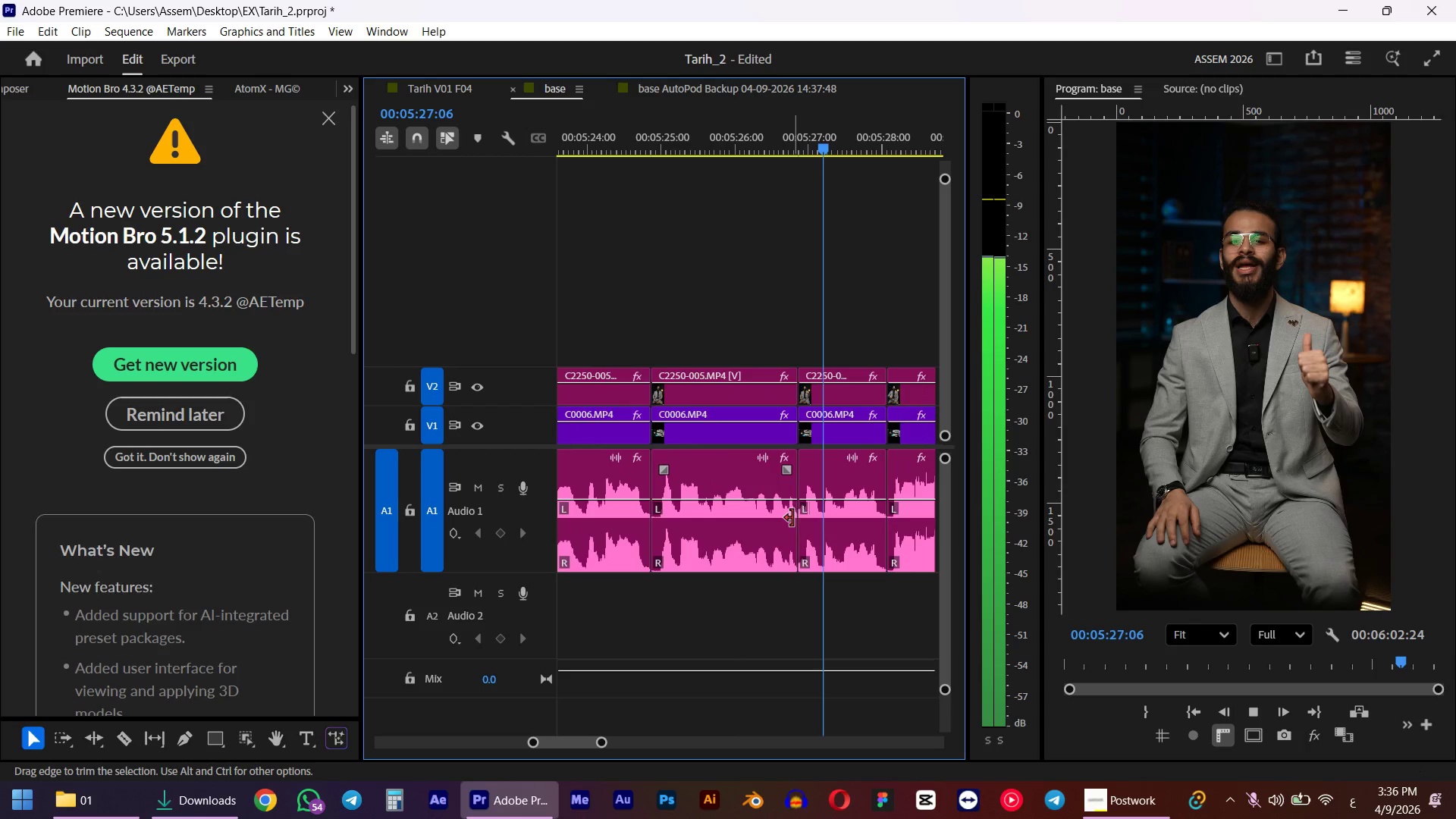 
key(Space)
 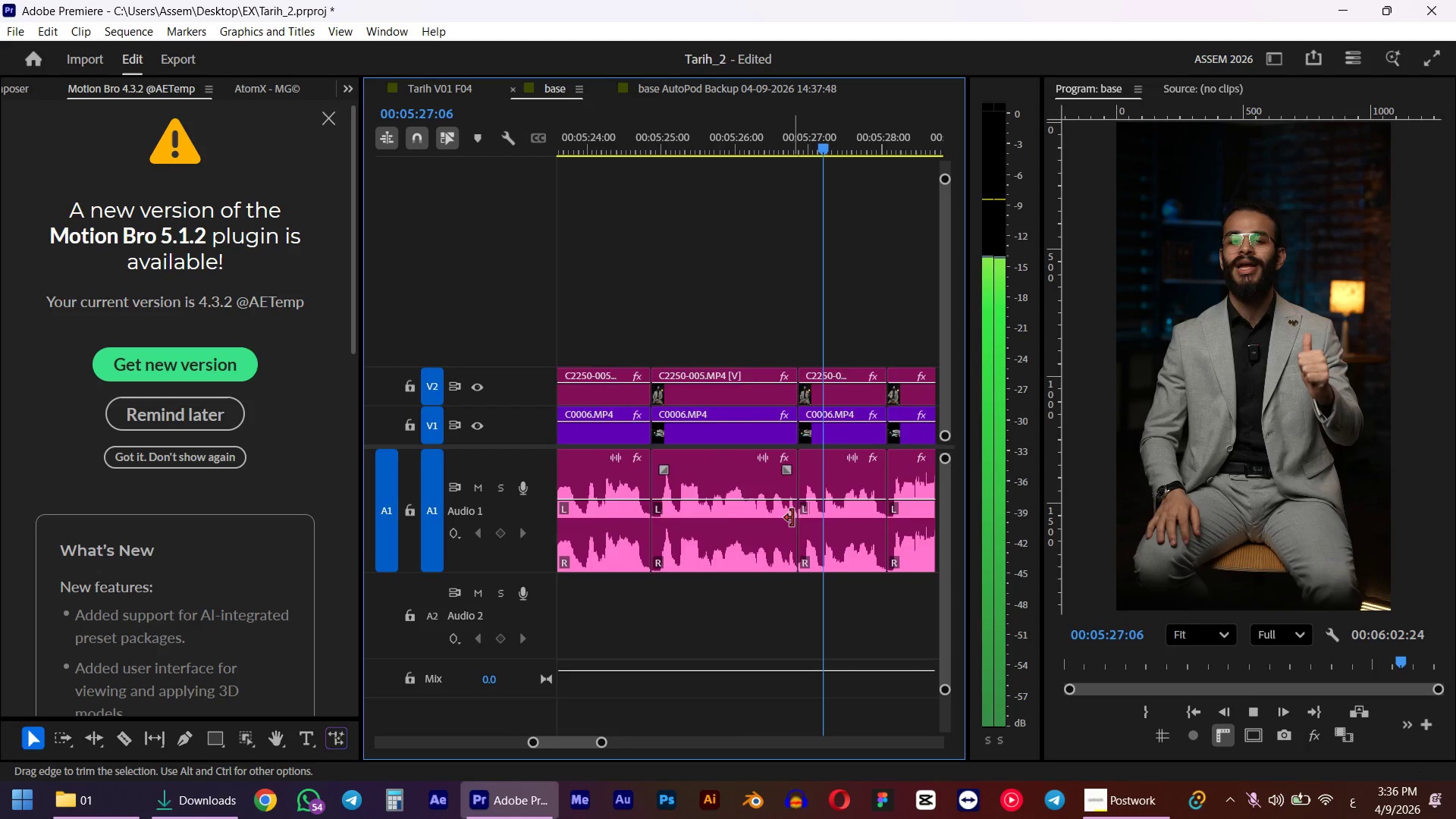 
hold_key(key=AltLeft, duration=0.67)
 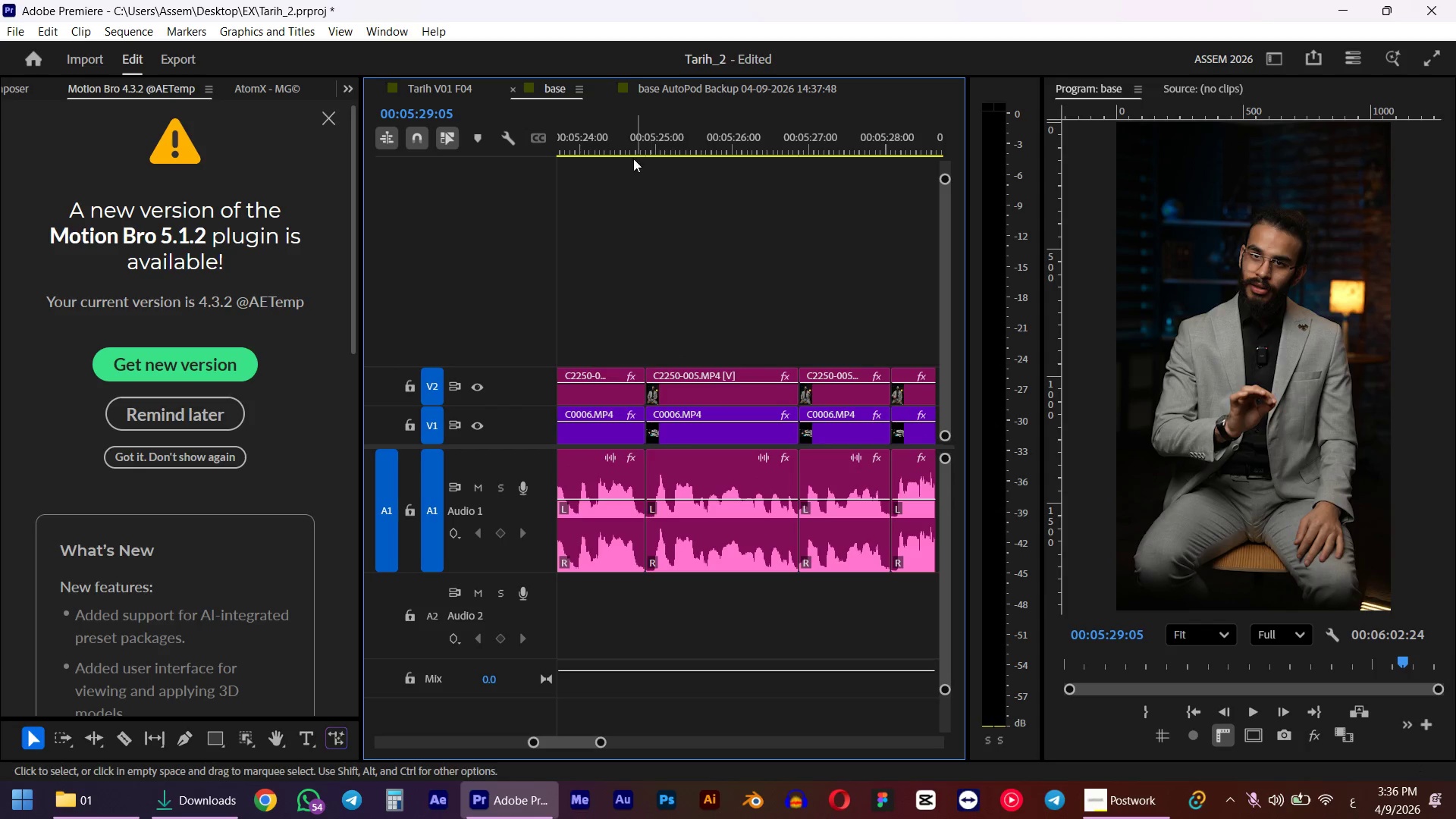 
scroll: coordinate [792, 516], scroll_direction: down, amount: 4.0
 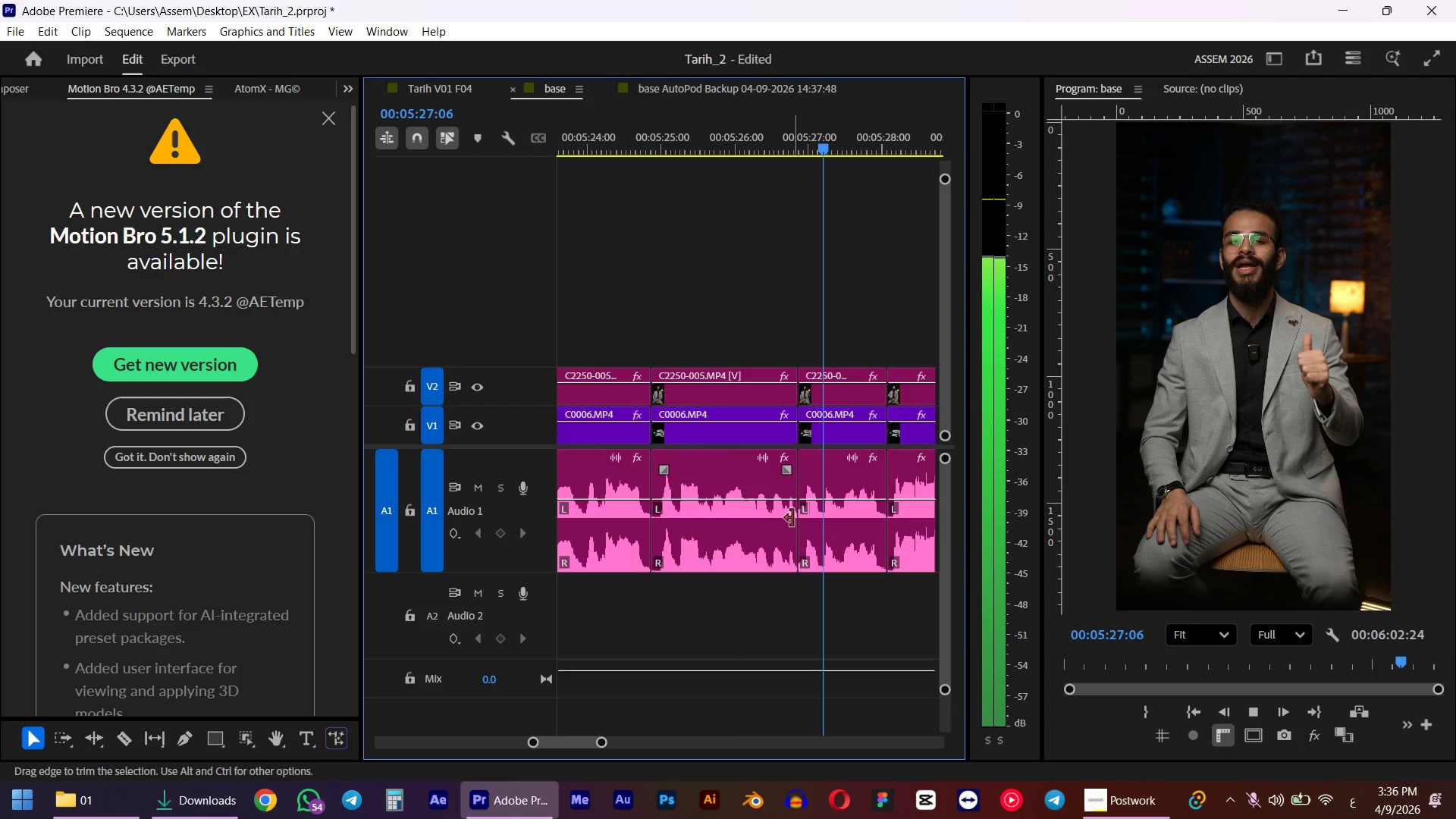 
scroll: coordinate [792, 516], scroll_direction: up, amount: 9.0
 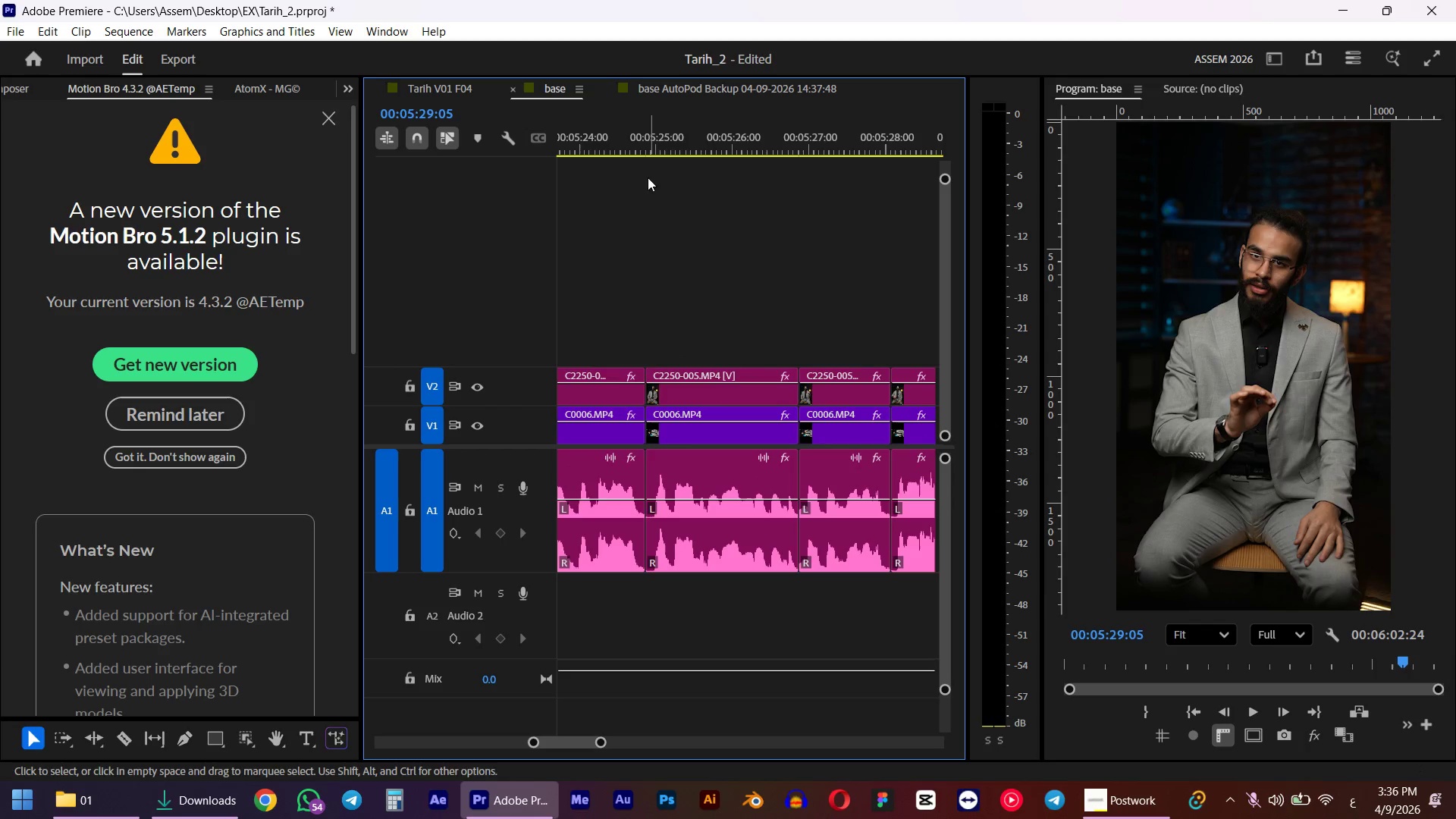 
left_click([622, 133])
 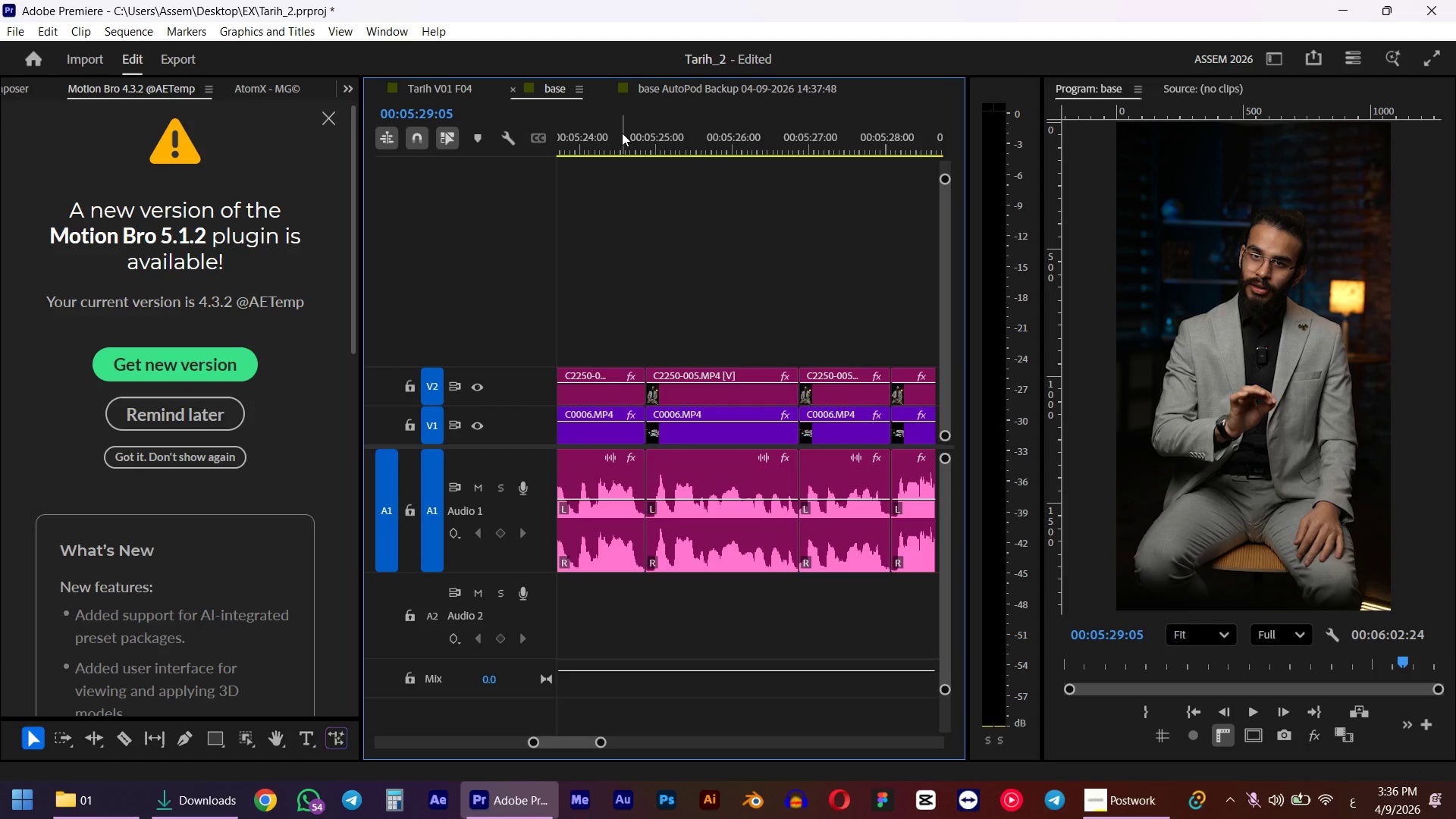 
key(Space)
 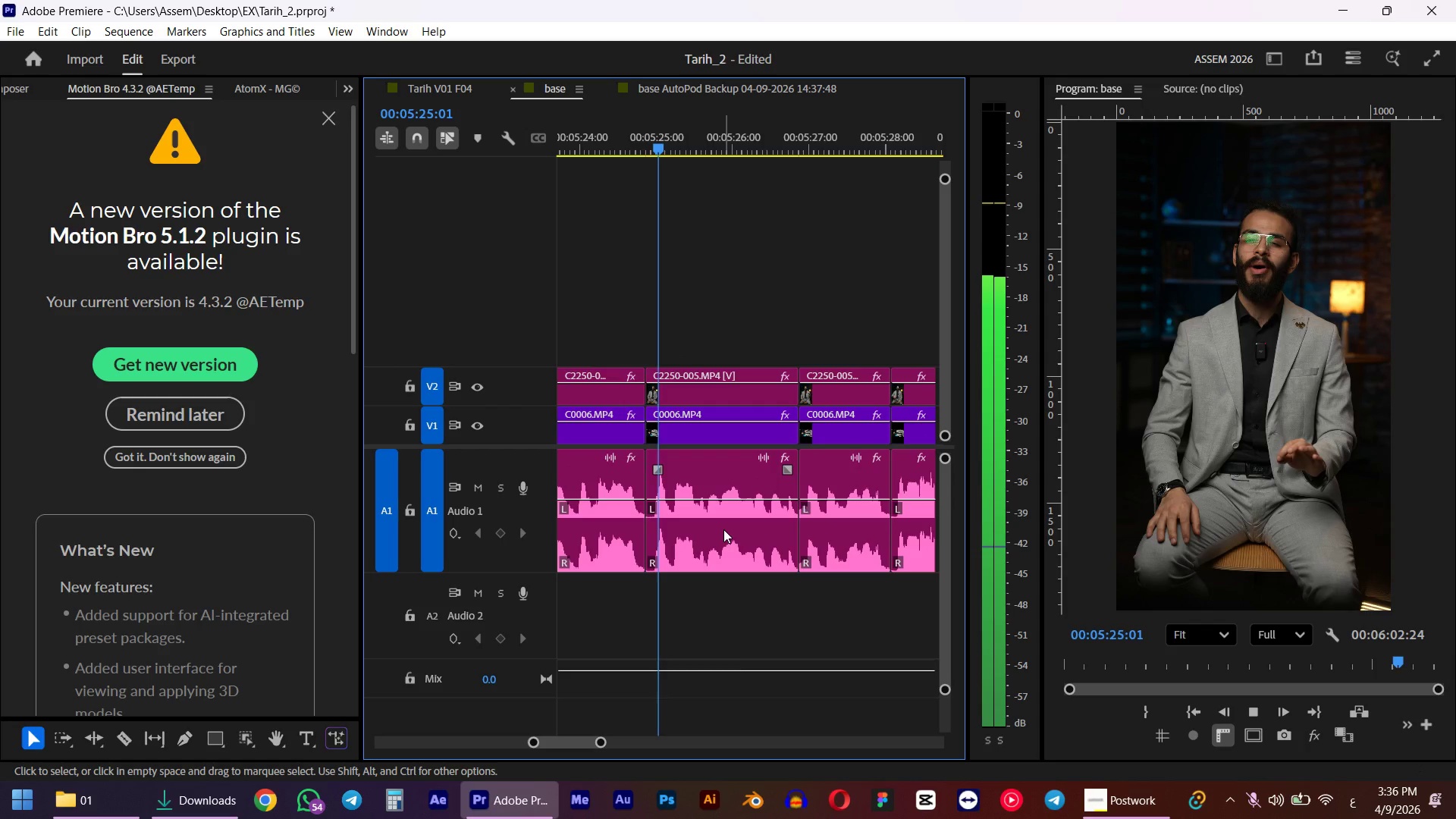 
left_click([723, 529])
 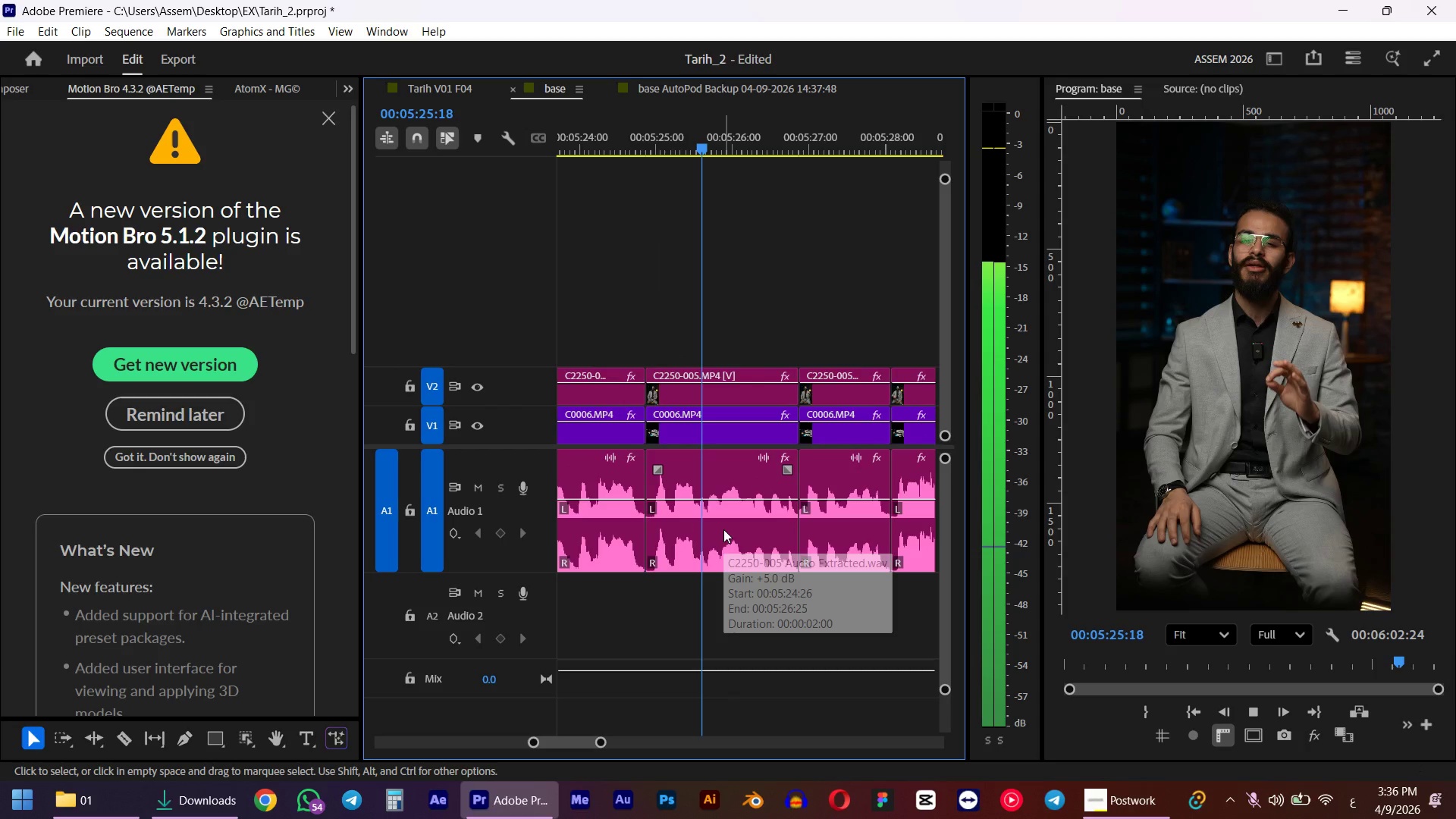 
key(Space)
 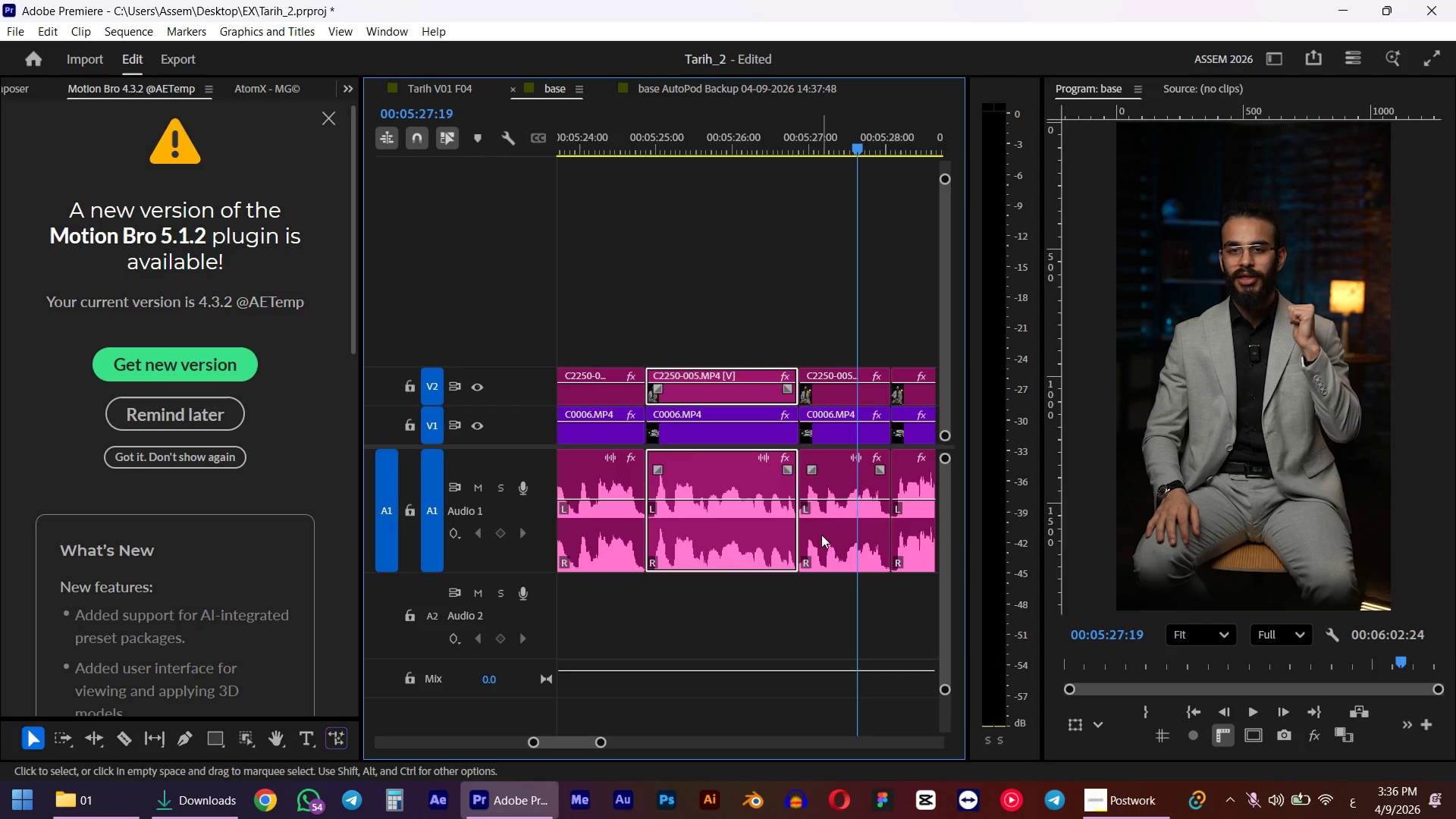 
type(av)
 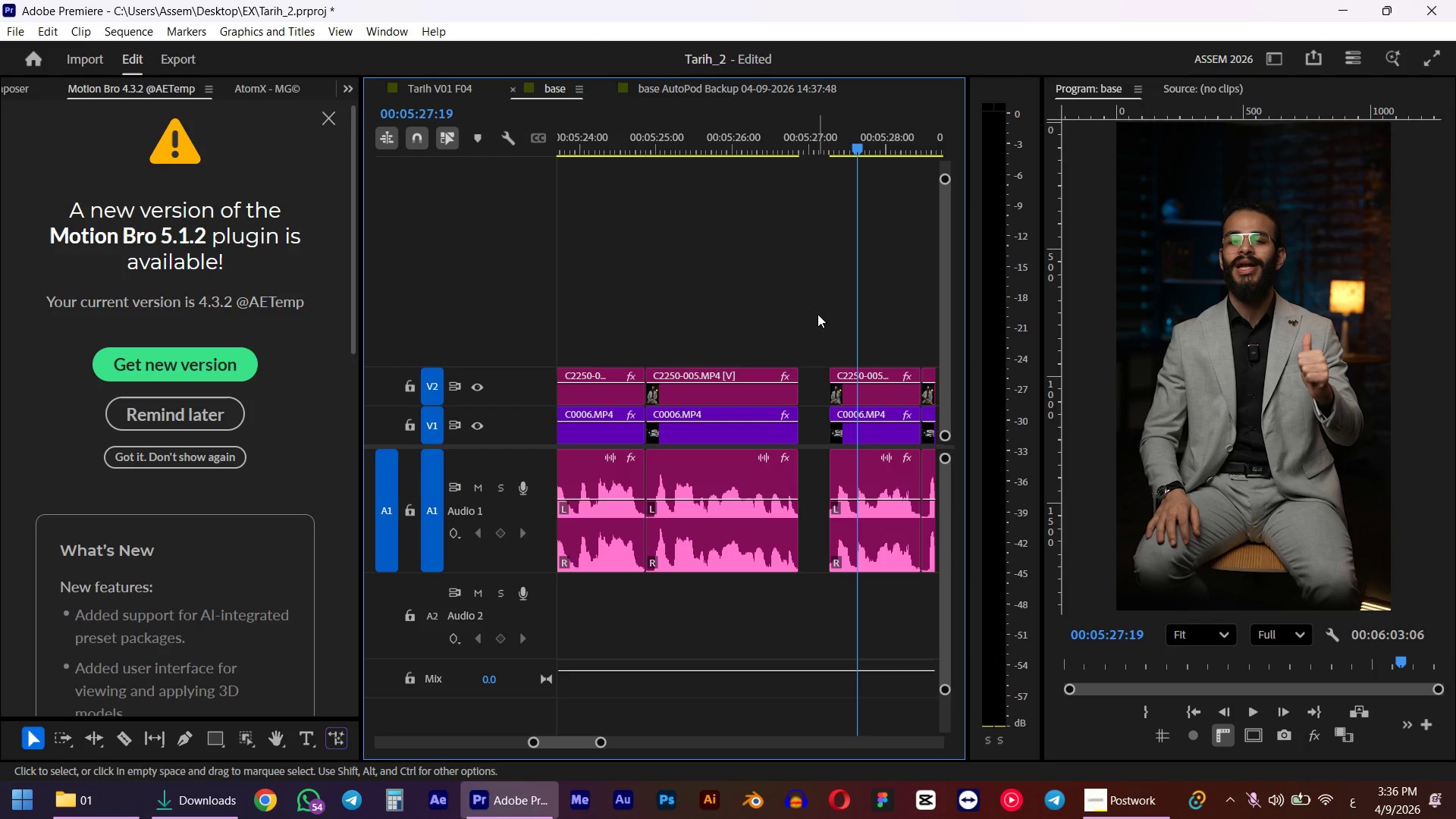 
left_click_drag(start_coordinate=[821, 532], to_coordinate=[850, 529])
 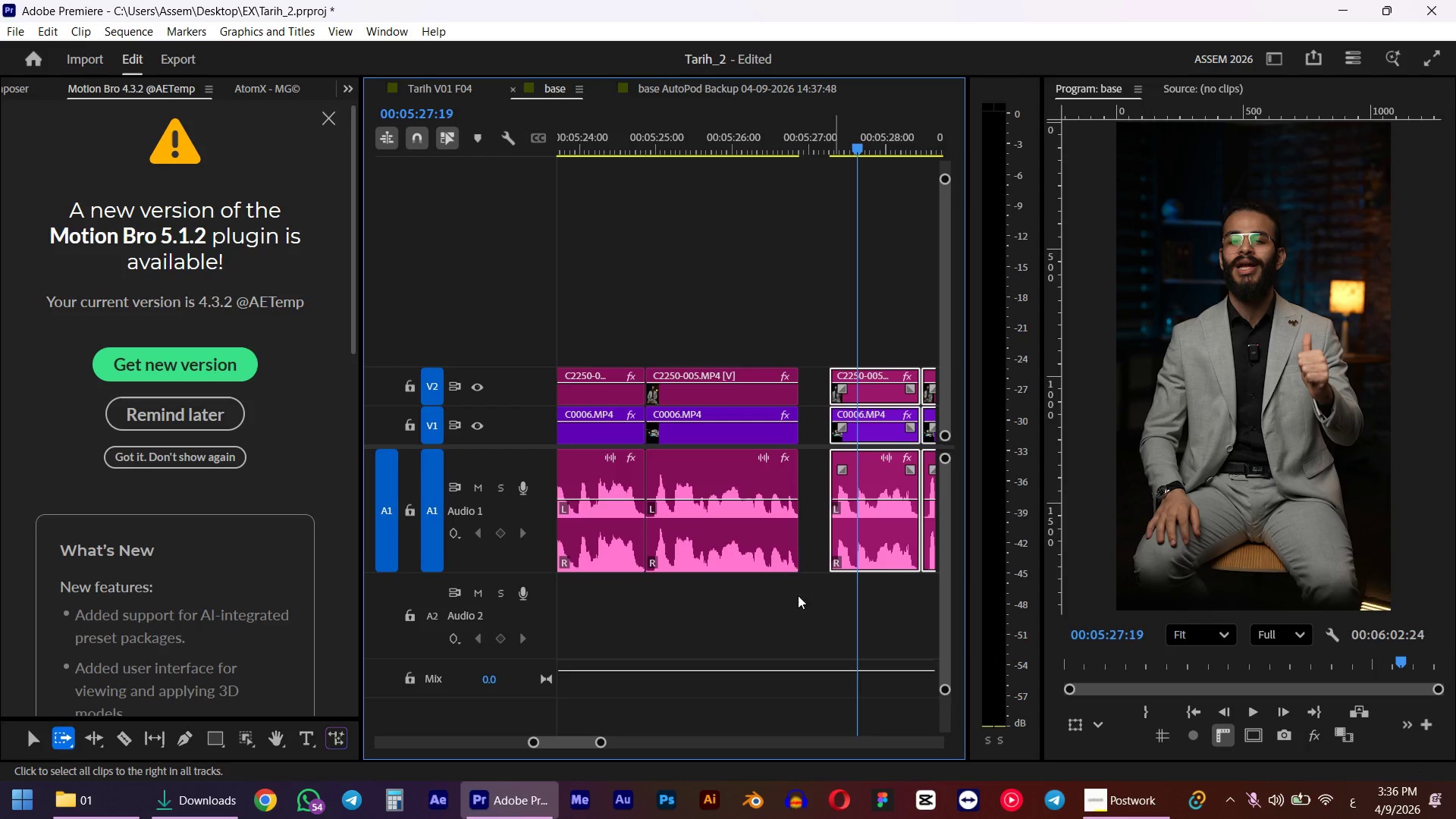 
left_click([793, 614])
 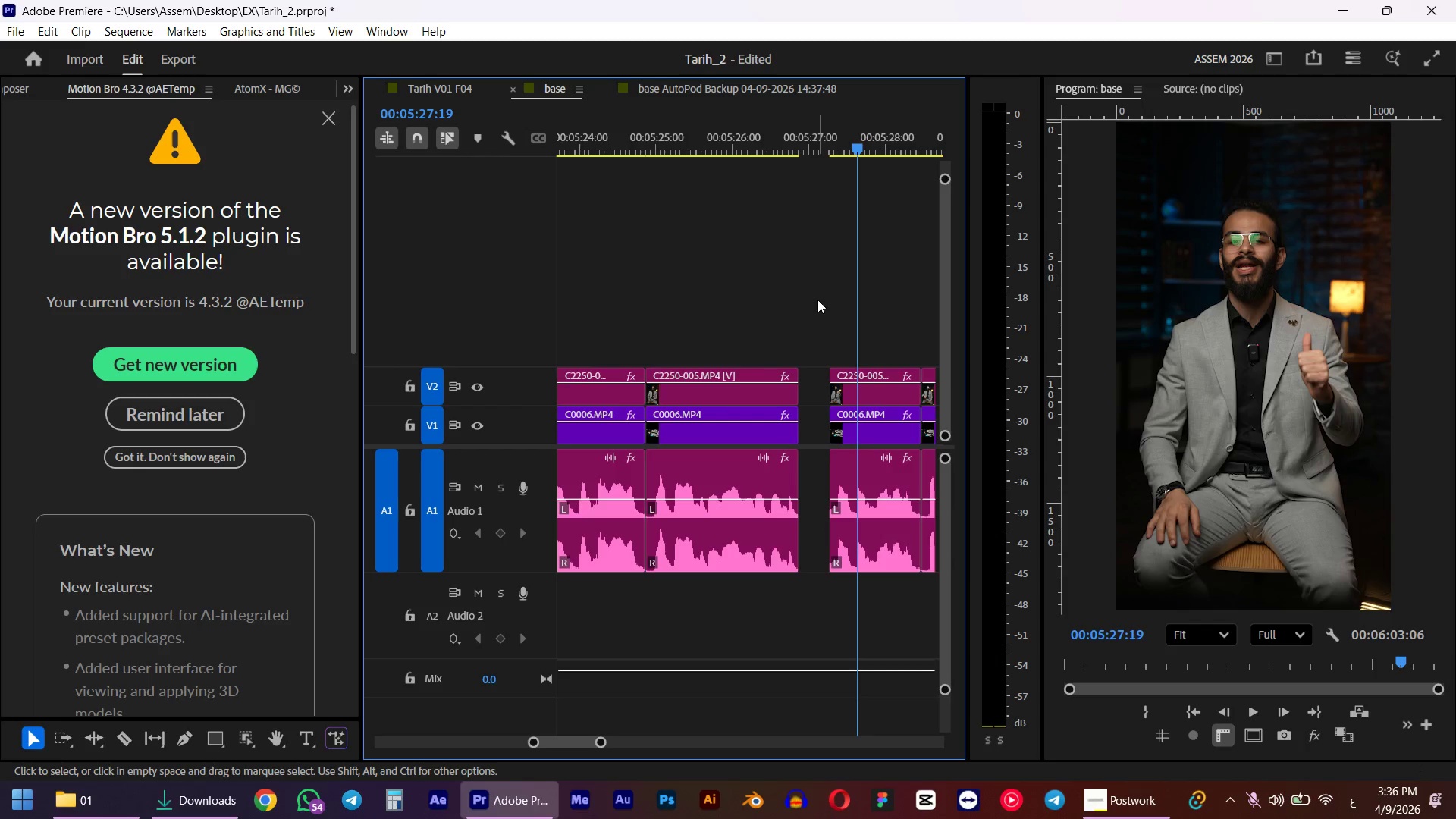 
left_click_drag(start_coordinate=[814, 306], to_coordinate=[714, 540])
 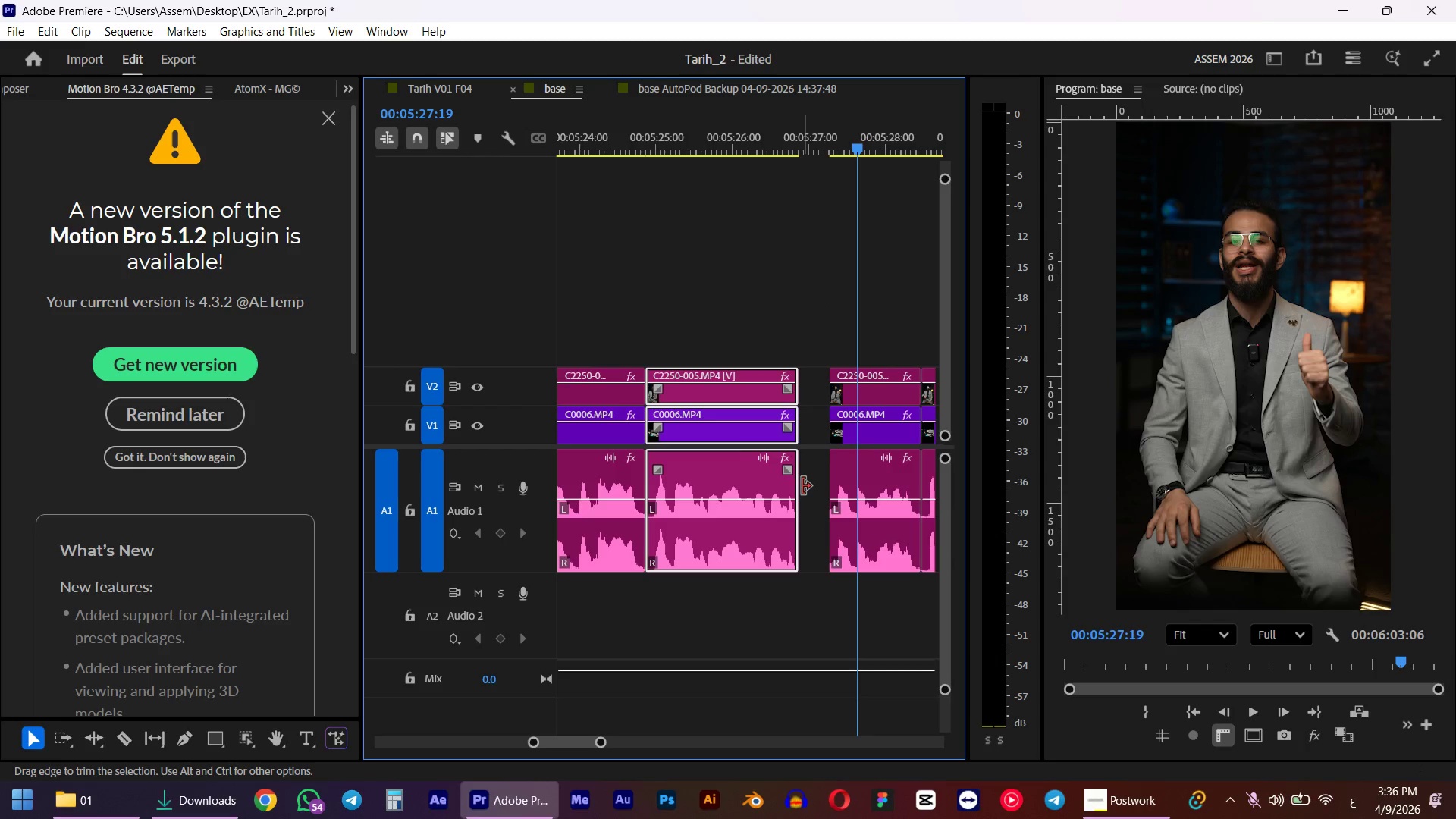 
left_click_drag(start_coordinate=[802, 486], to_coordinate=[835, 483])
 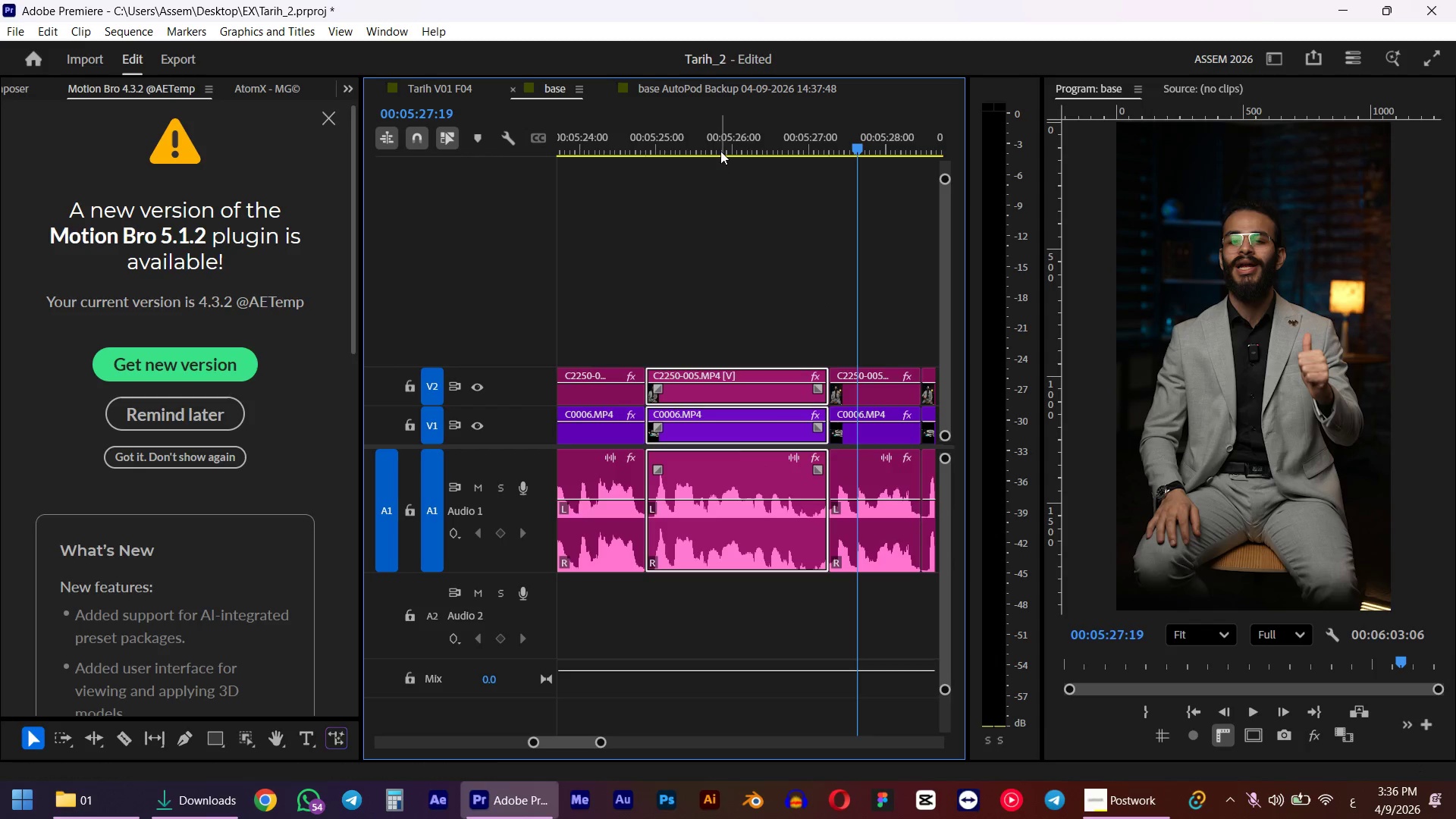 
left_click([720, 151])
 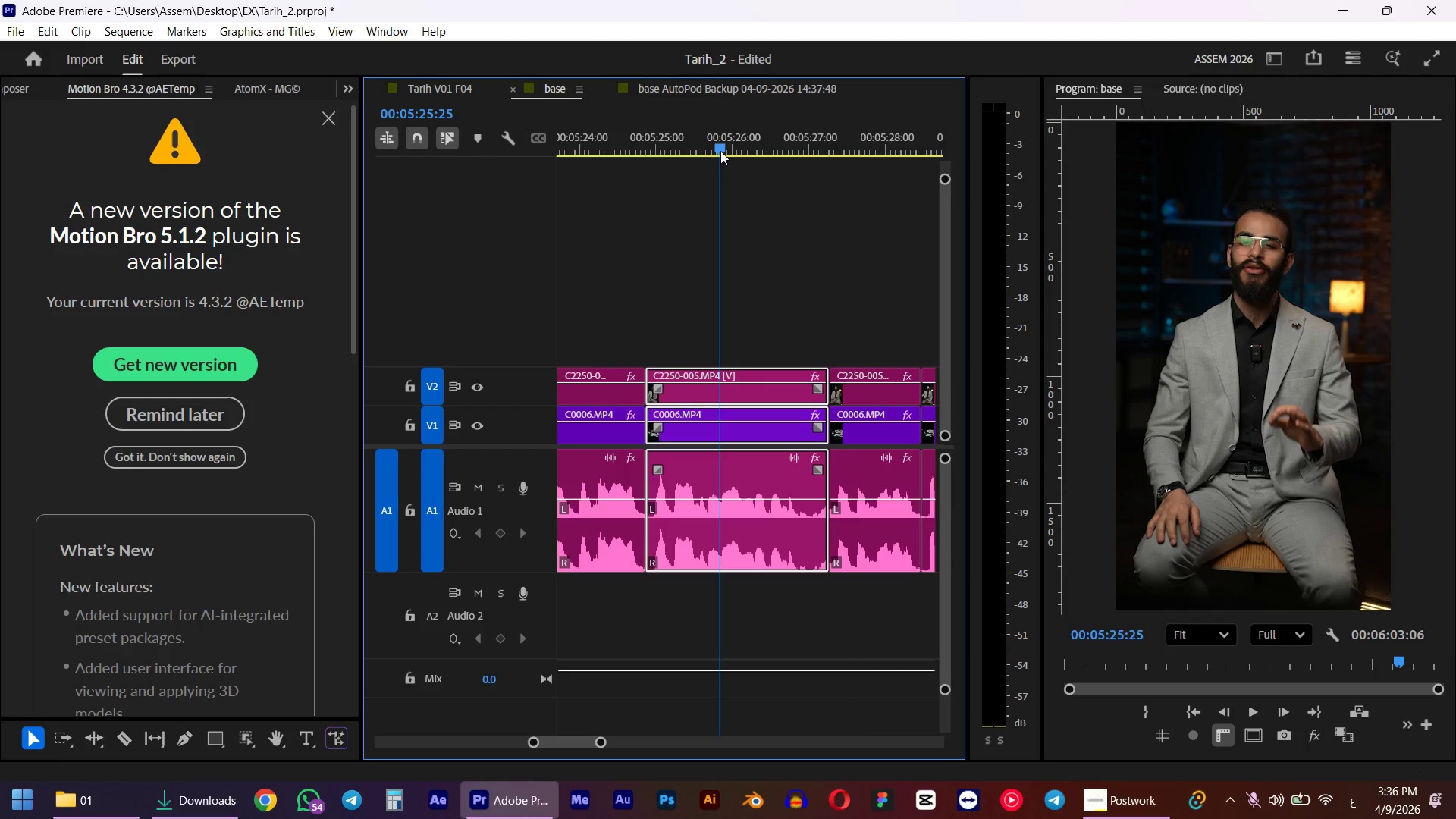 
key(Space)
 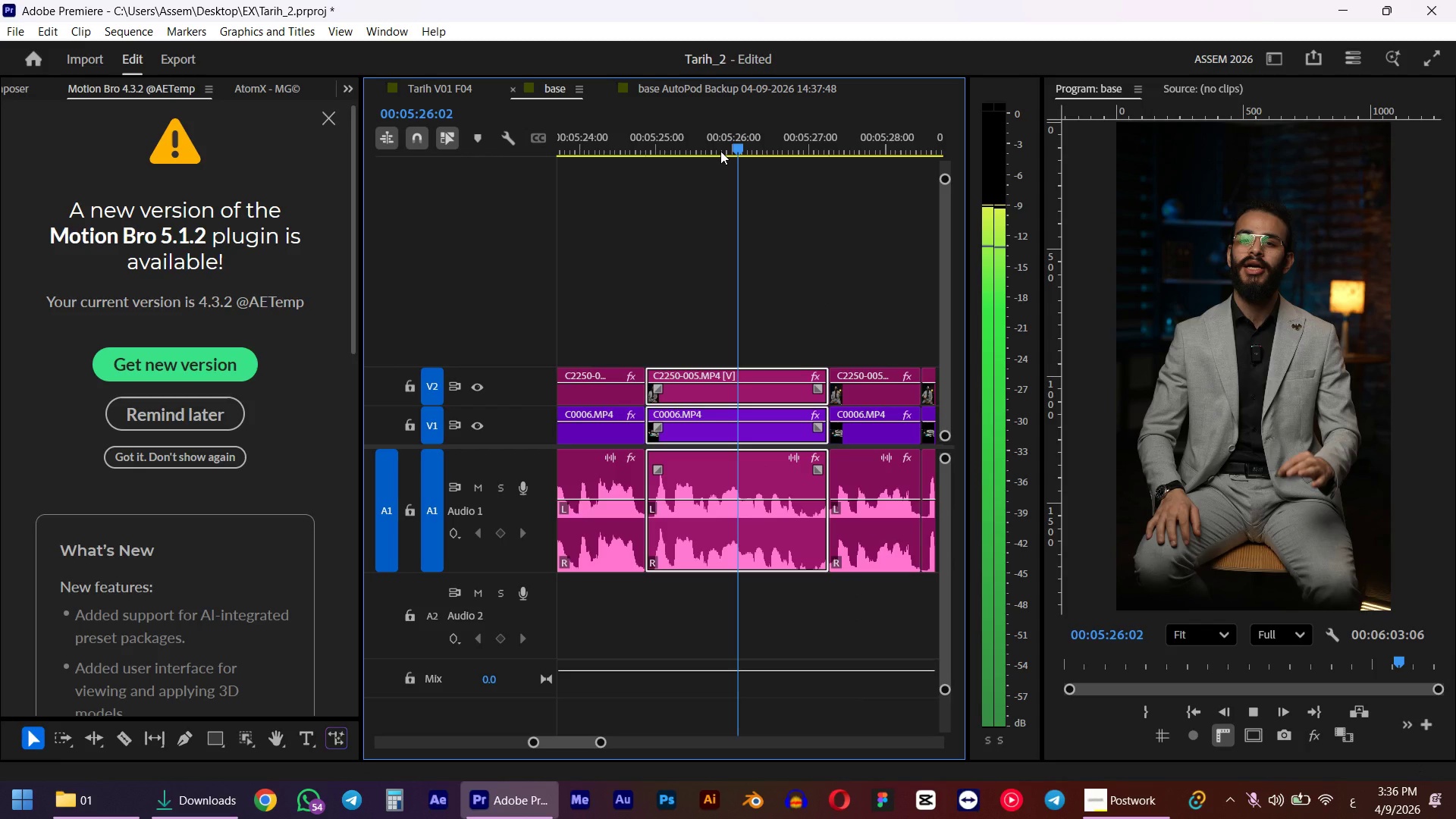 
key(Space)
 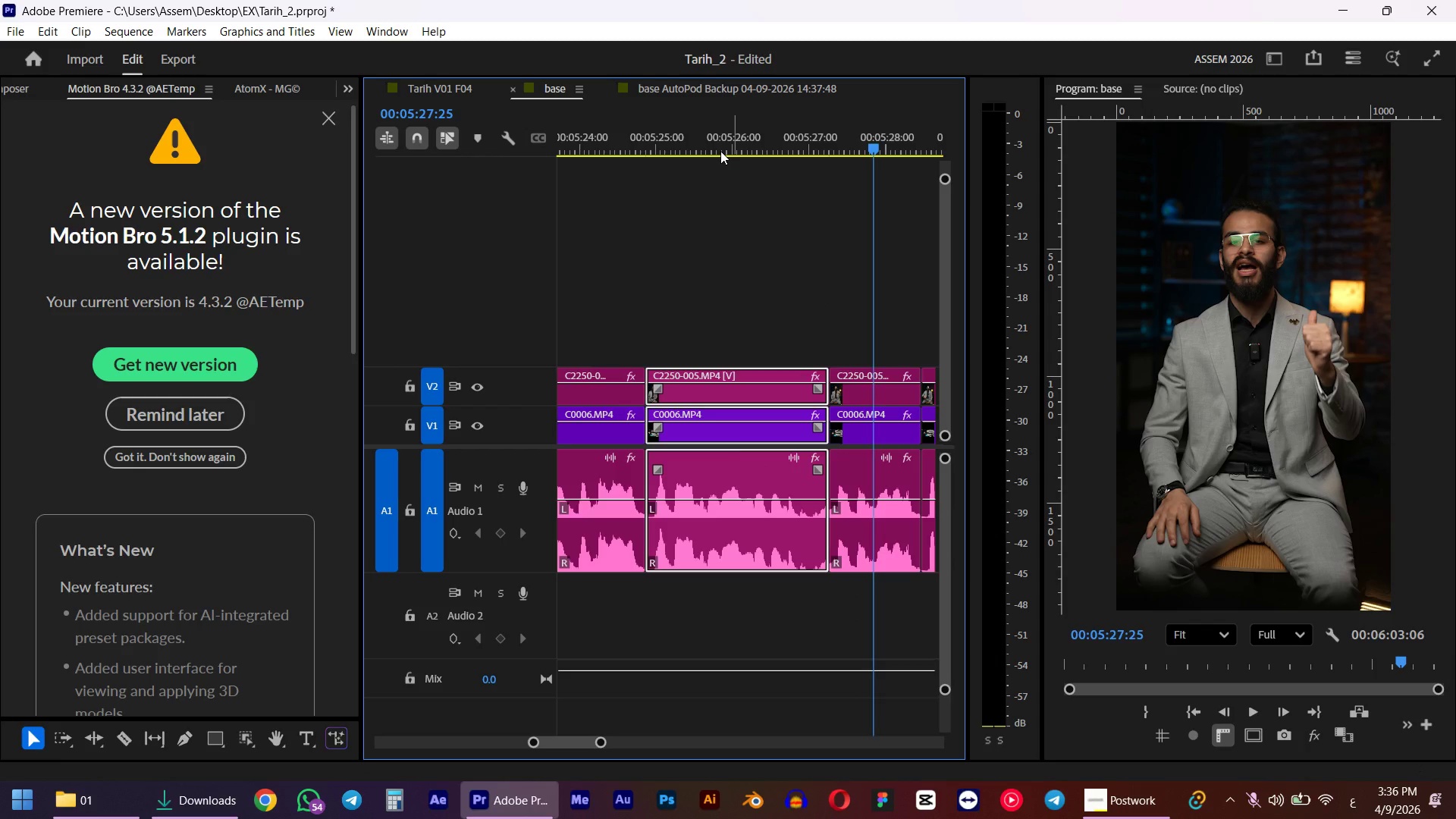 
left_click([735, 154])
 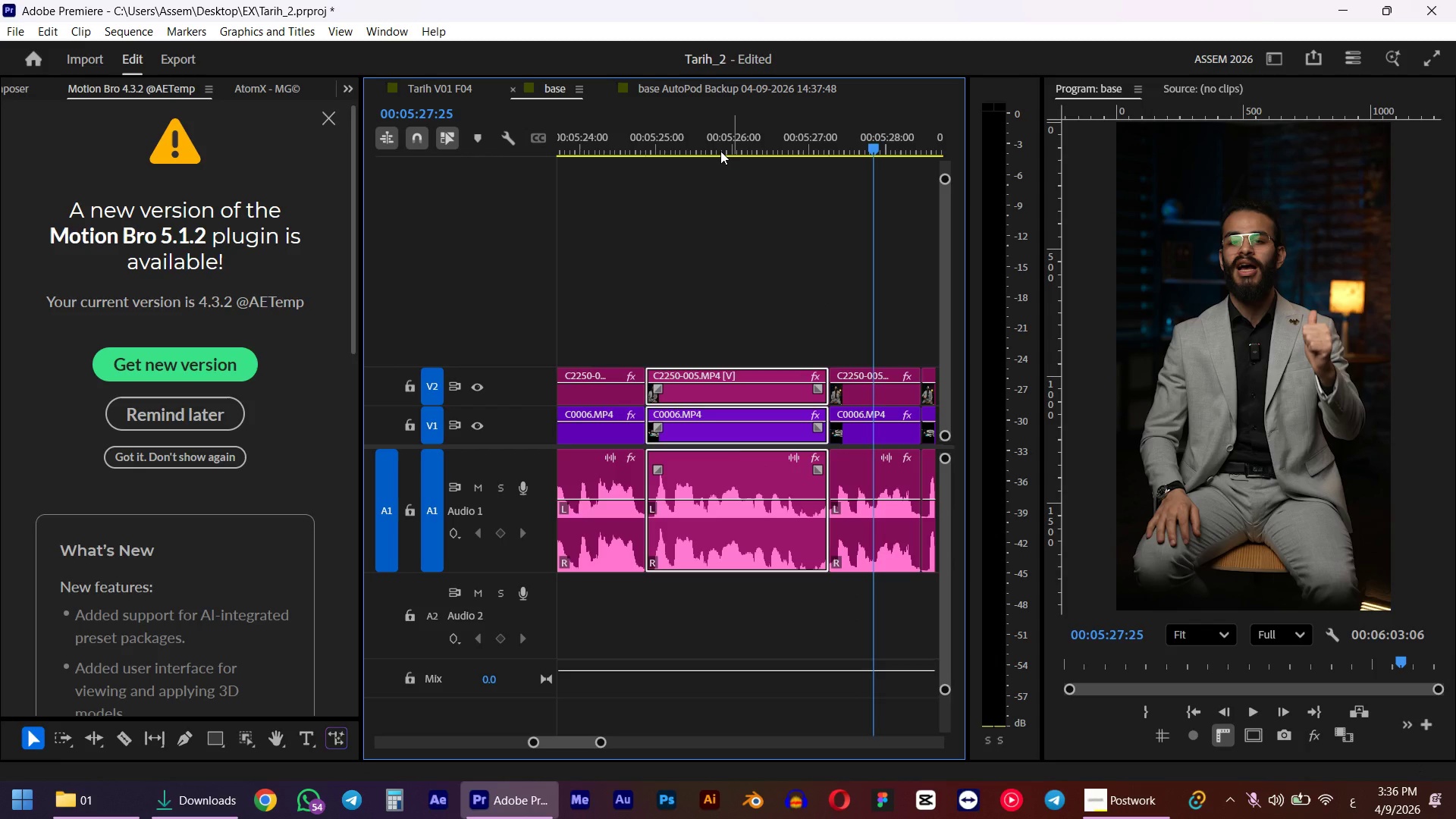 
key(Space)
 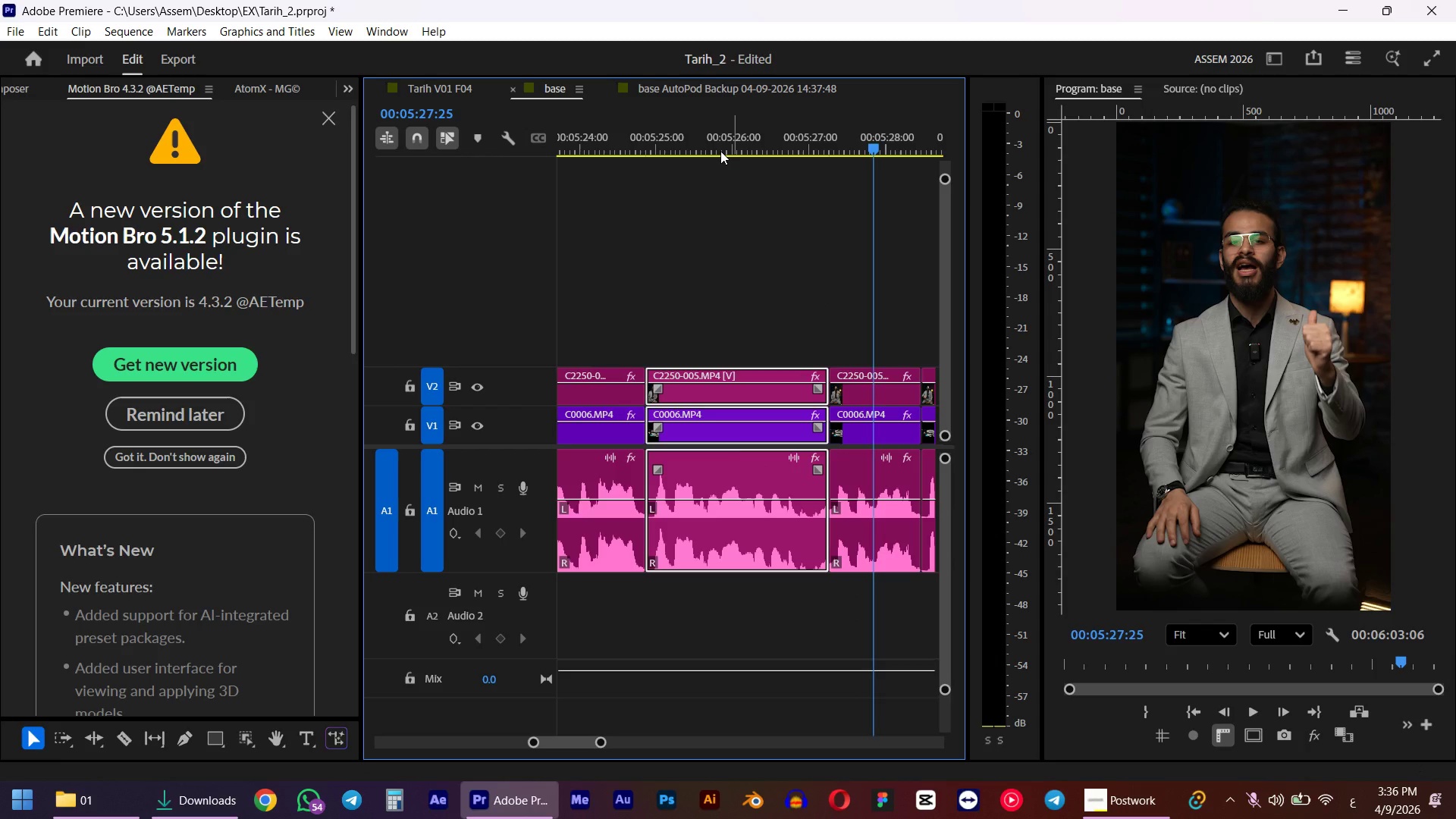 
key(Space)
 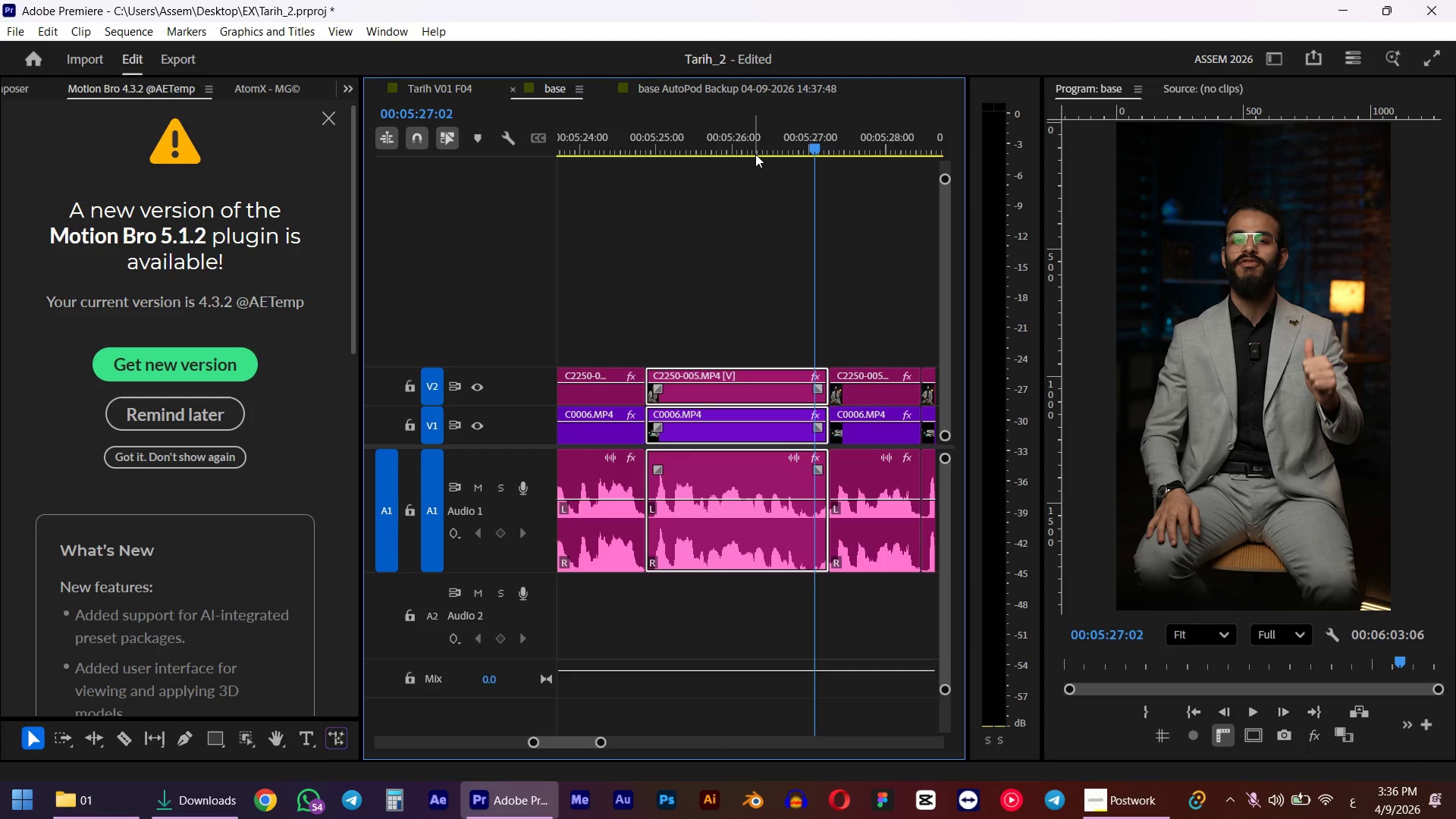 
key(ArrowLeft)
 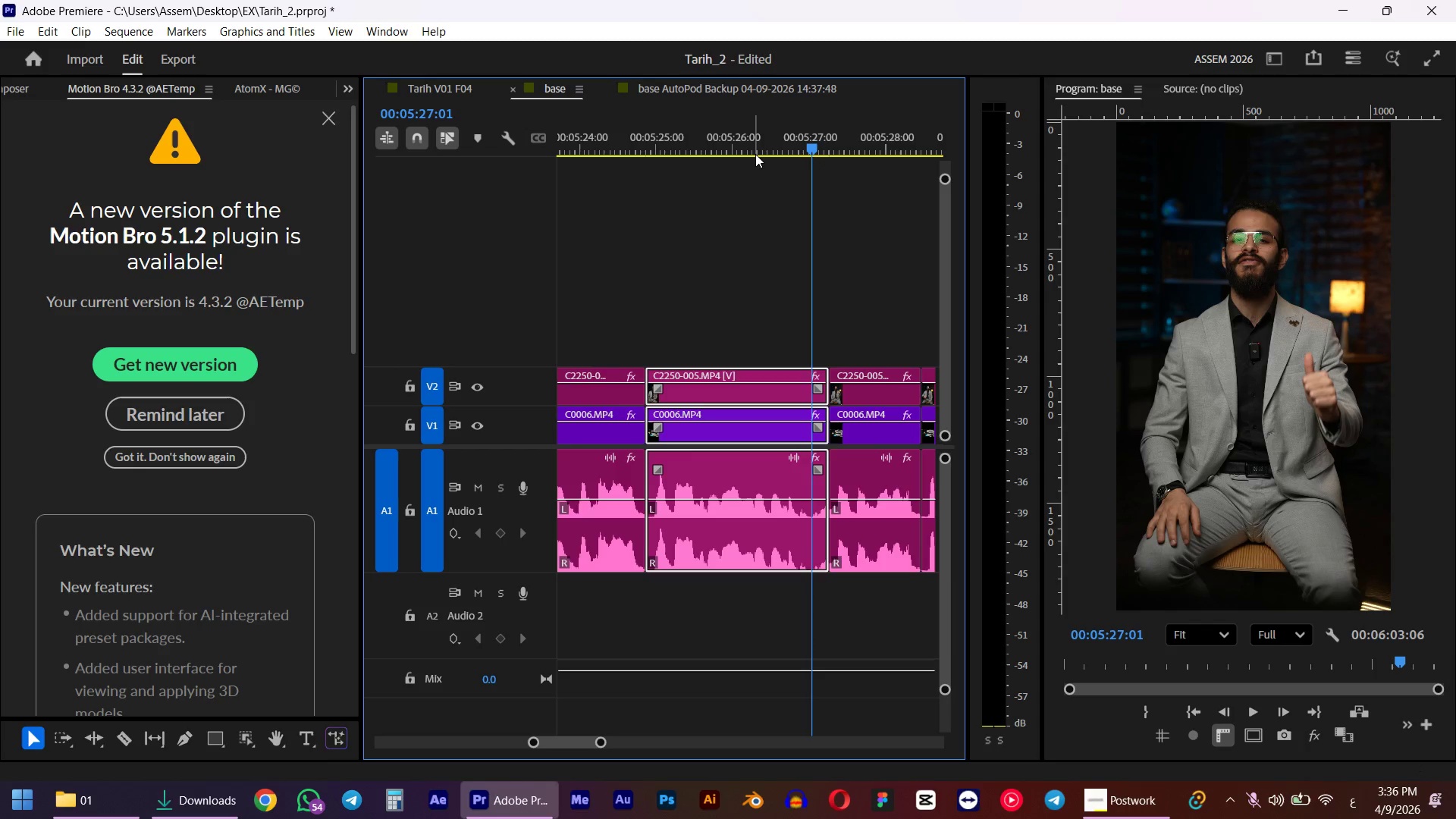 
key(E)
 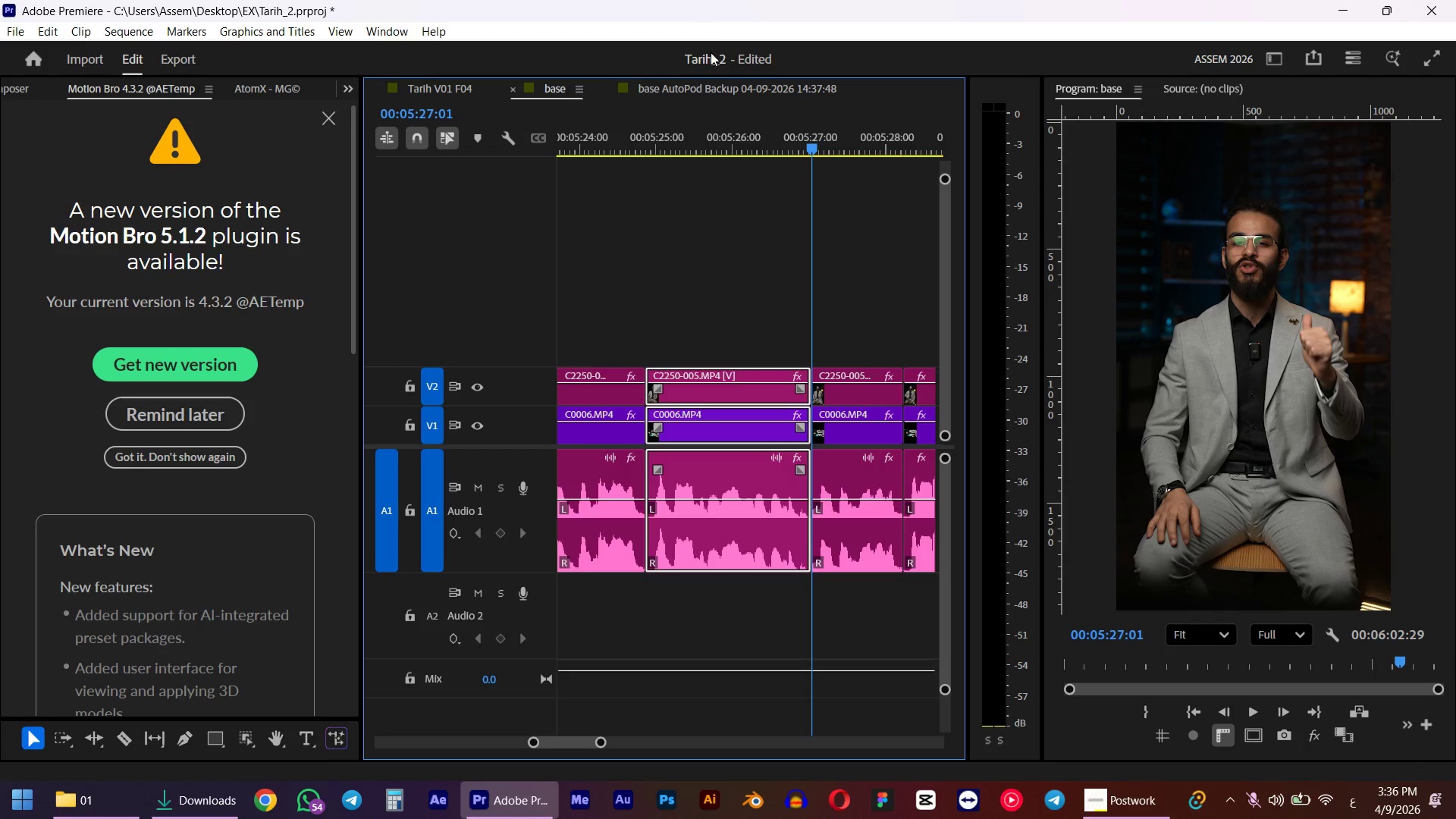 
left_click([732, 143])
 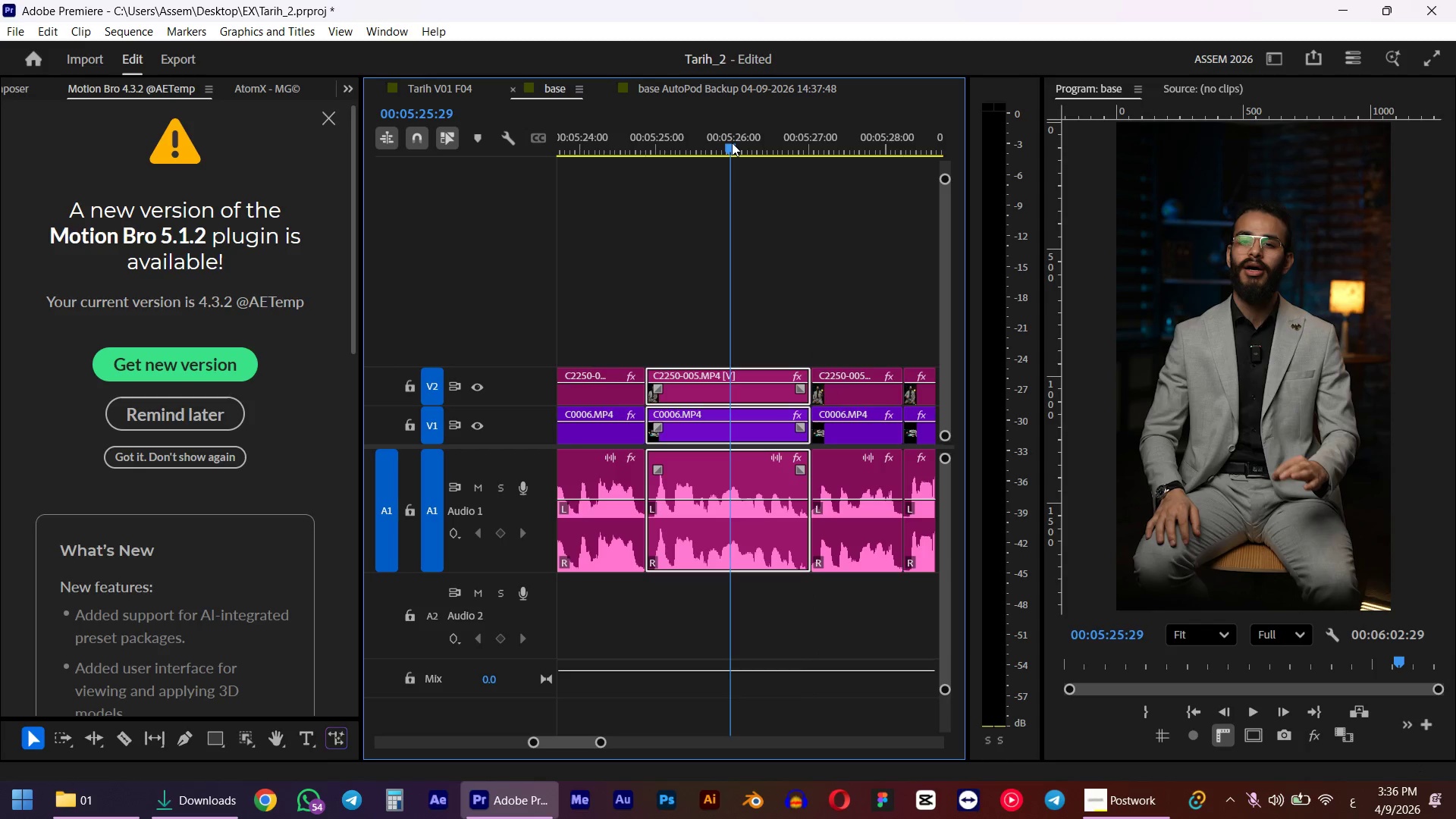 
key(Space)
 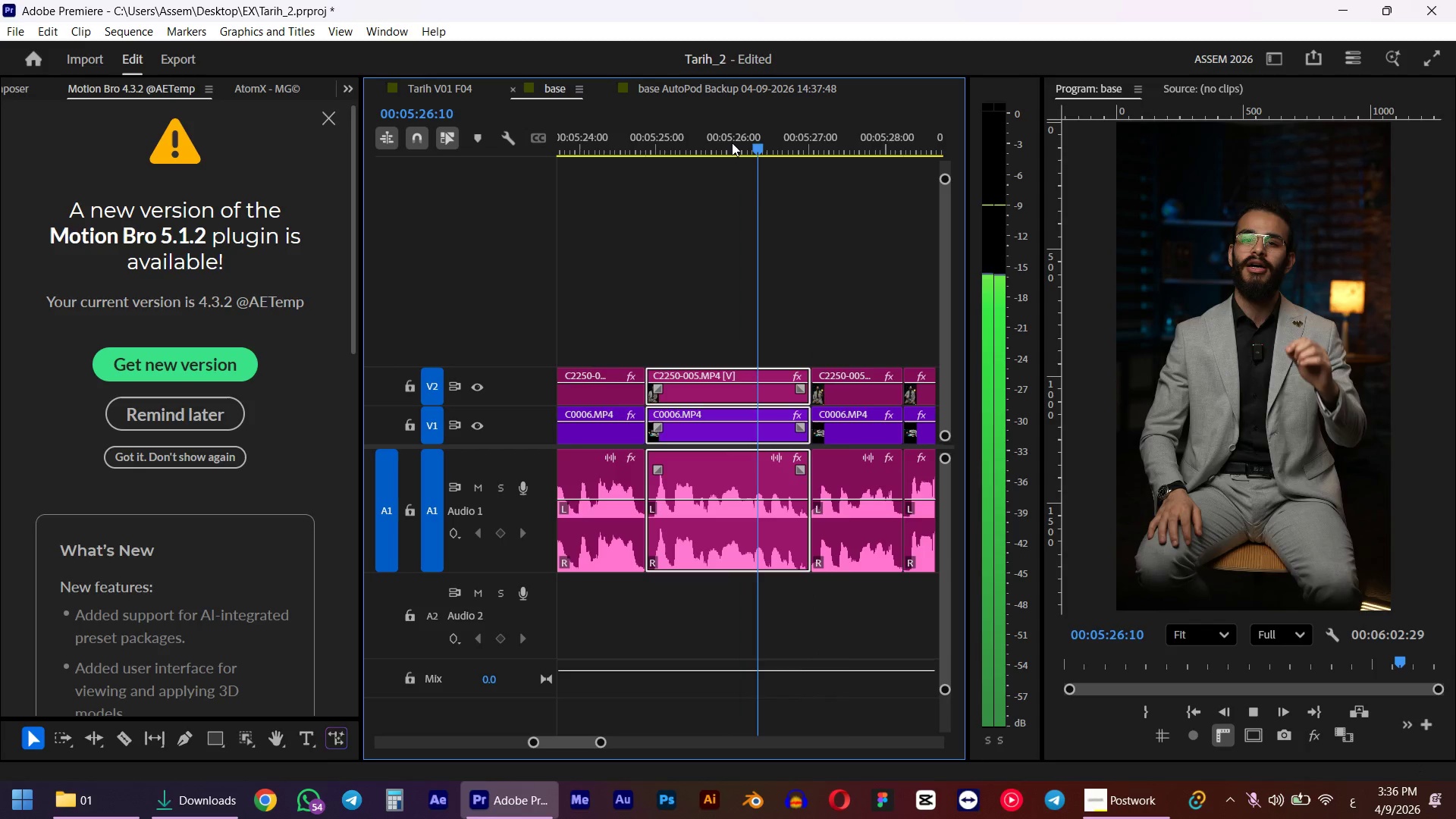 
key(Space)
 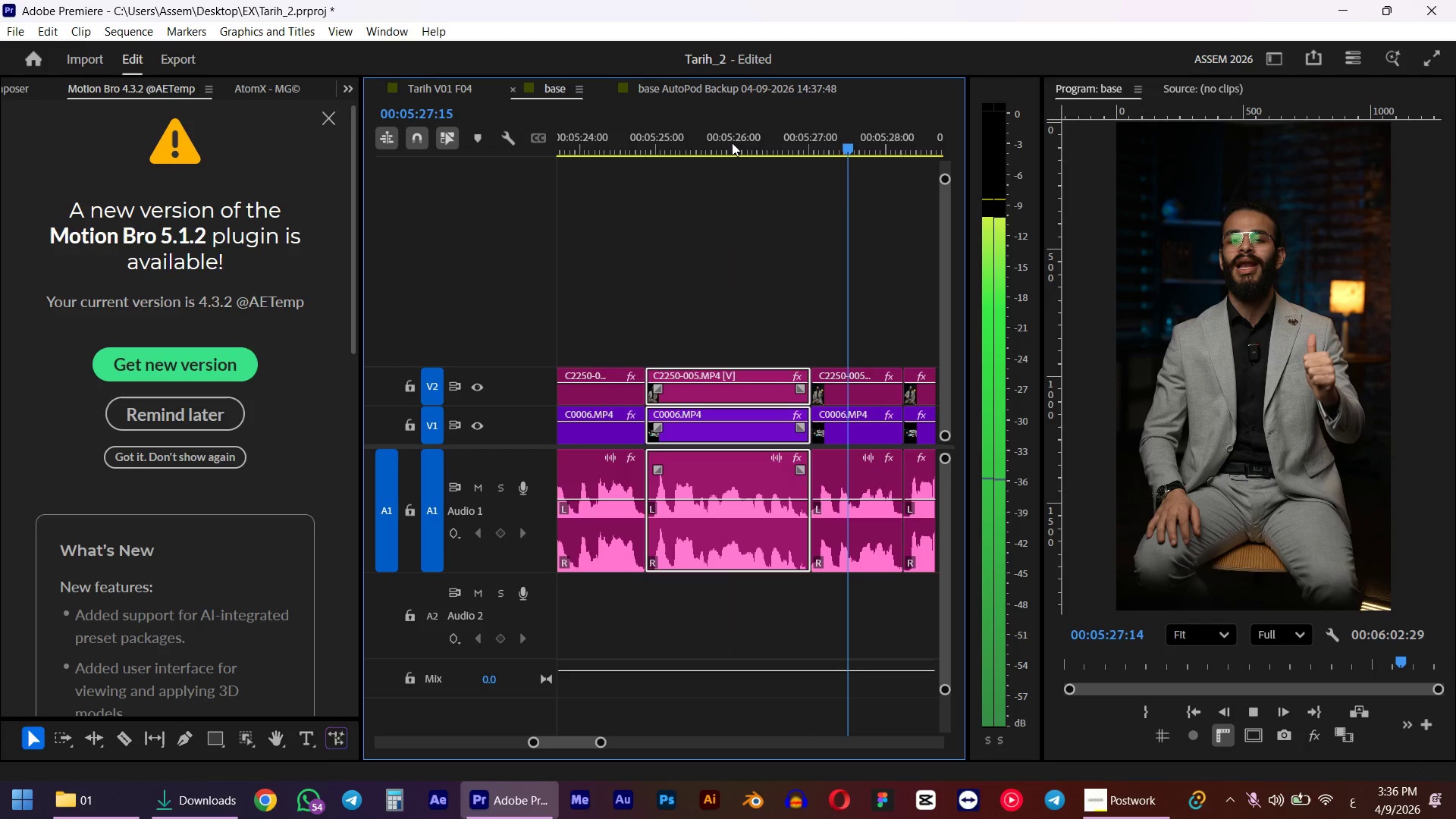 
hold_key(key=AltLeft, duration=0.44)
scroll: coordinate [839, 531], scroll_direction: up, amount: 5.0
 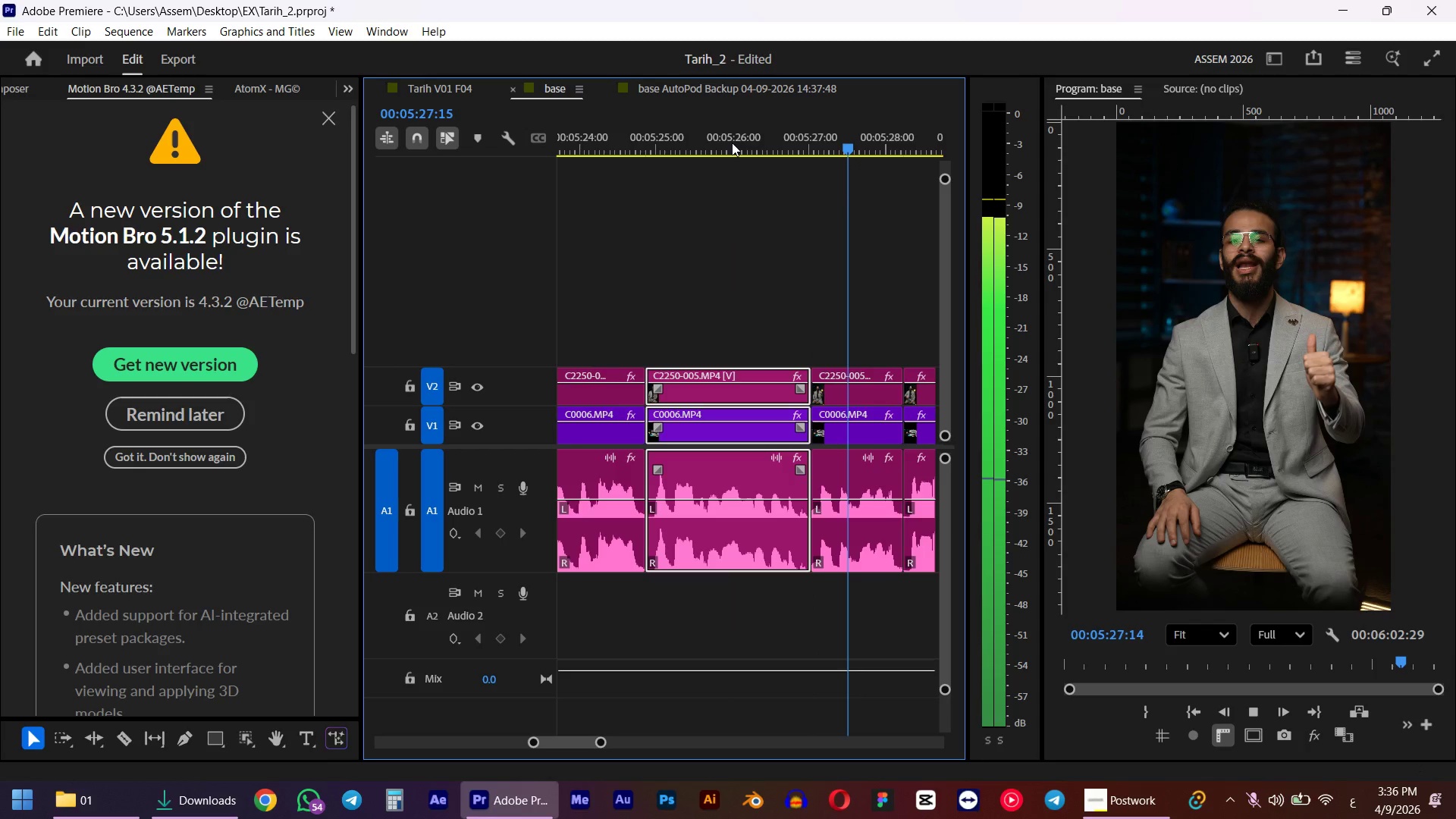 
left_click_drag(start_coordinate=[844, 293], to_coordinate=[841, 660])
 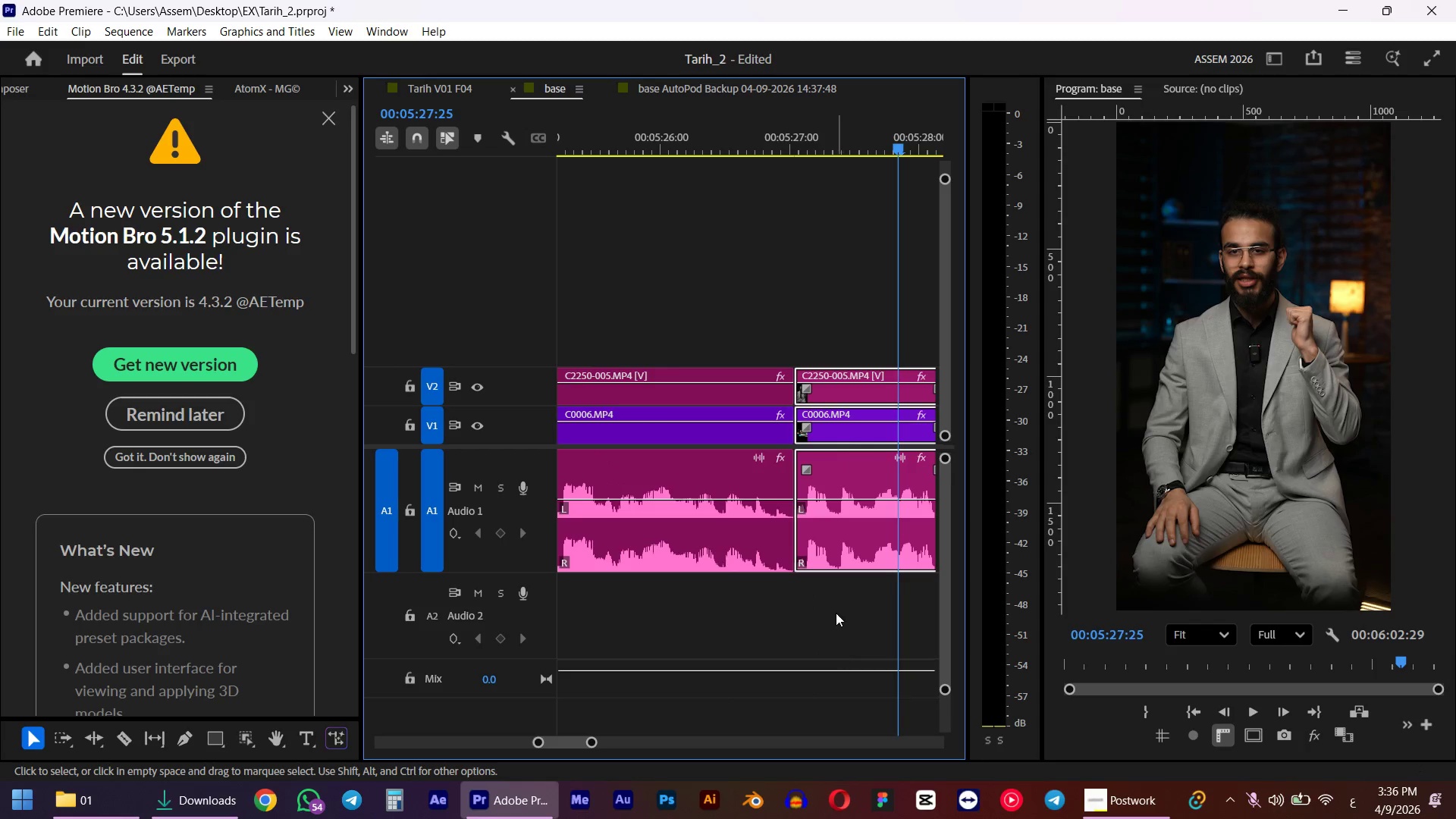 
key(Delete)
 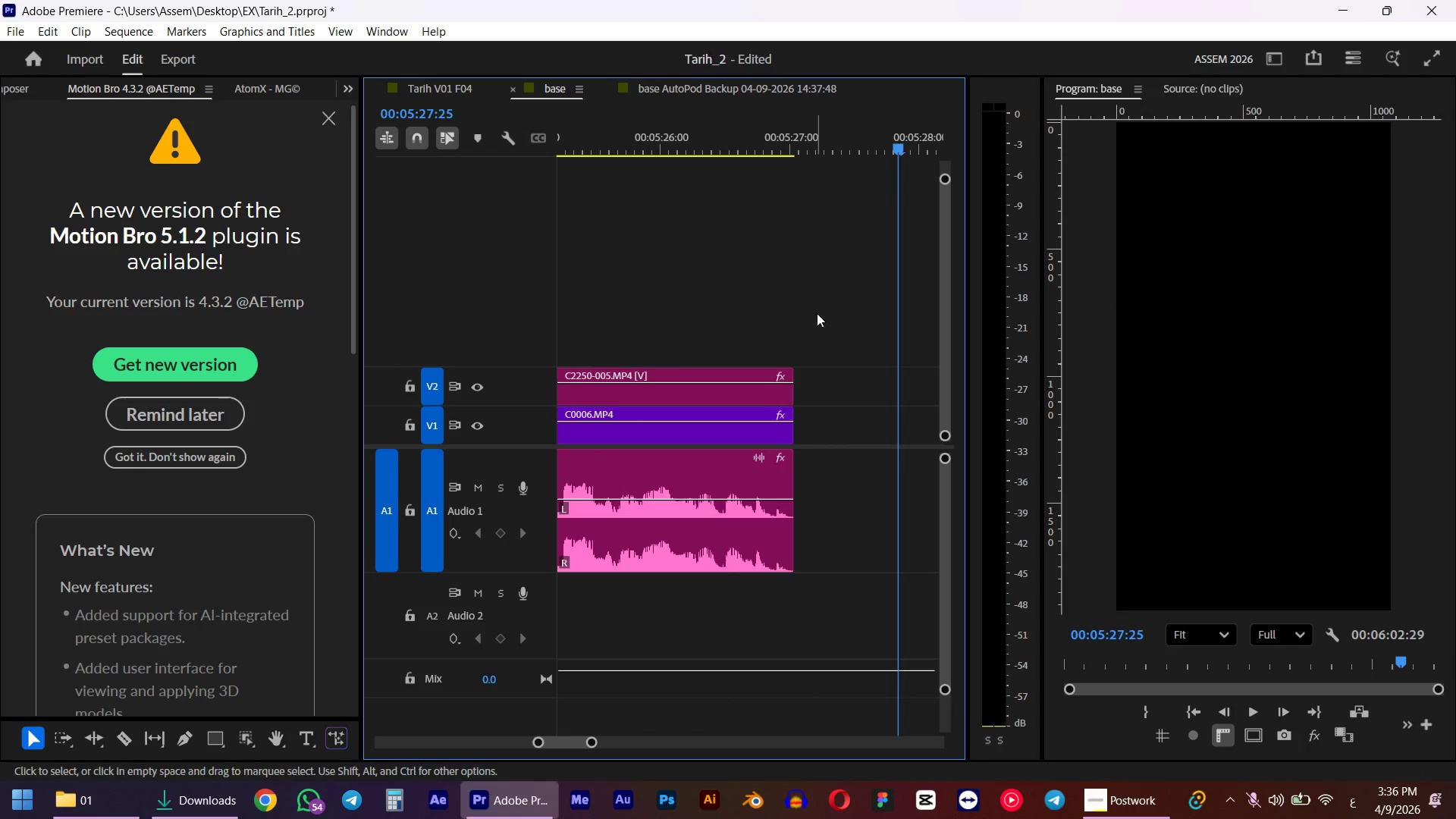 
left_click_drag(start_coordinate=[825, 300], to_coordinate=[745, 599])
 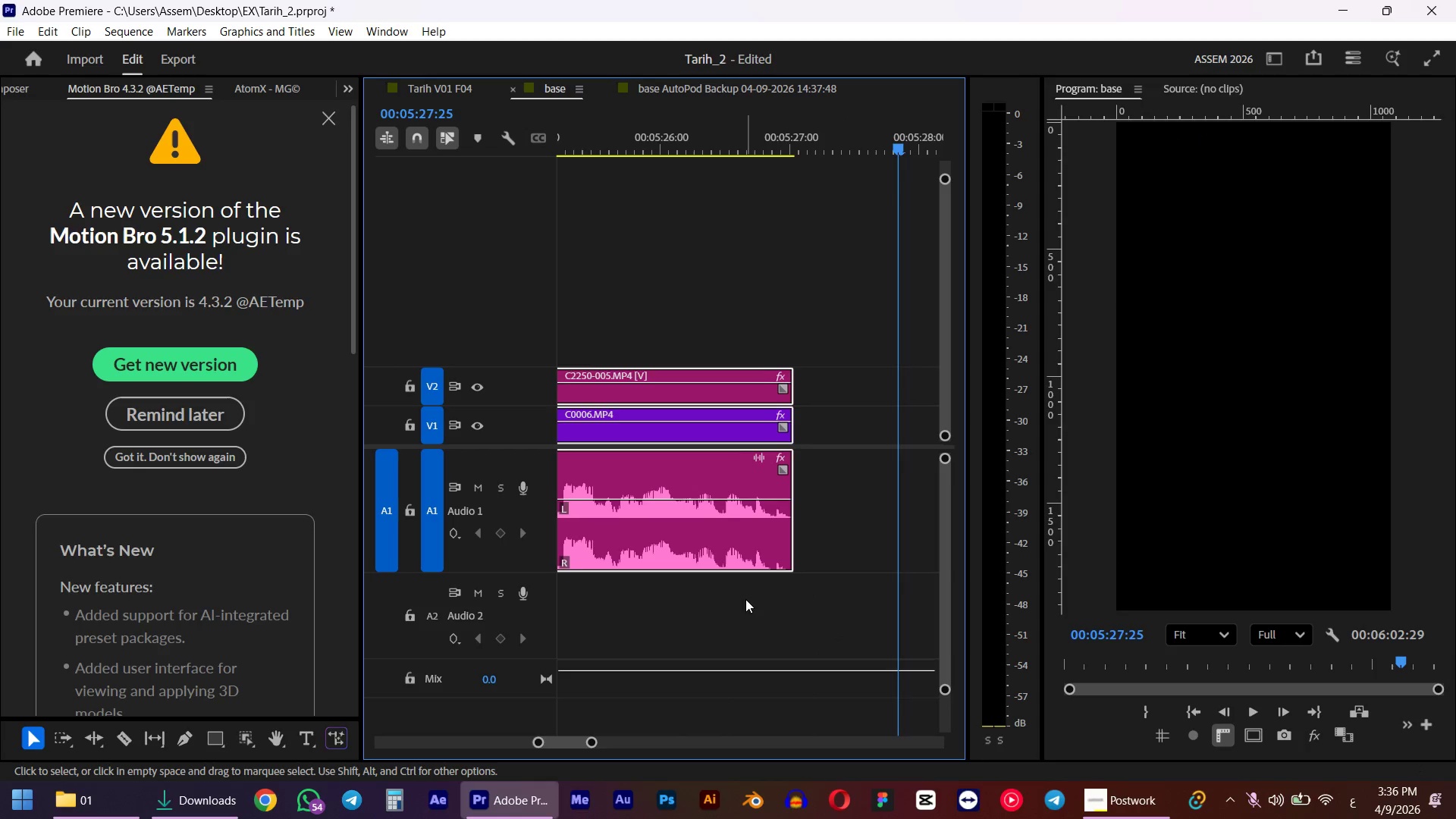 
hold_key(key=AltLeft, duration=0.45)
scroll: coordinate [745, 590], scroll_direction: down, amount: 5.0
 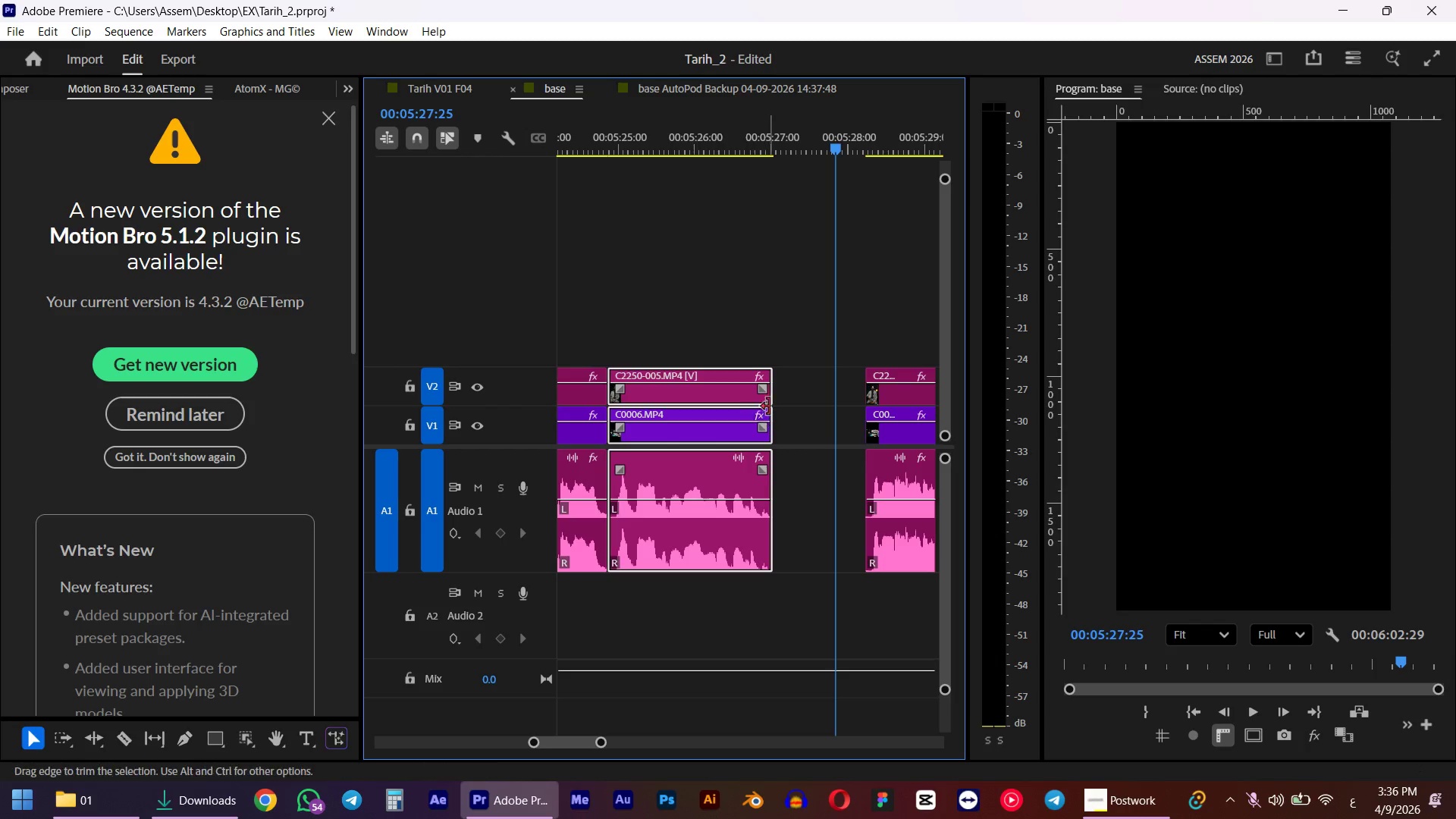 
left_click_drag(start_coordinate=[774, 403], to_coordinate=[897, 394])
 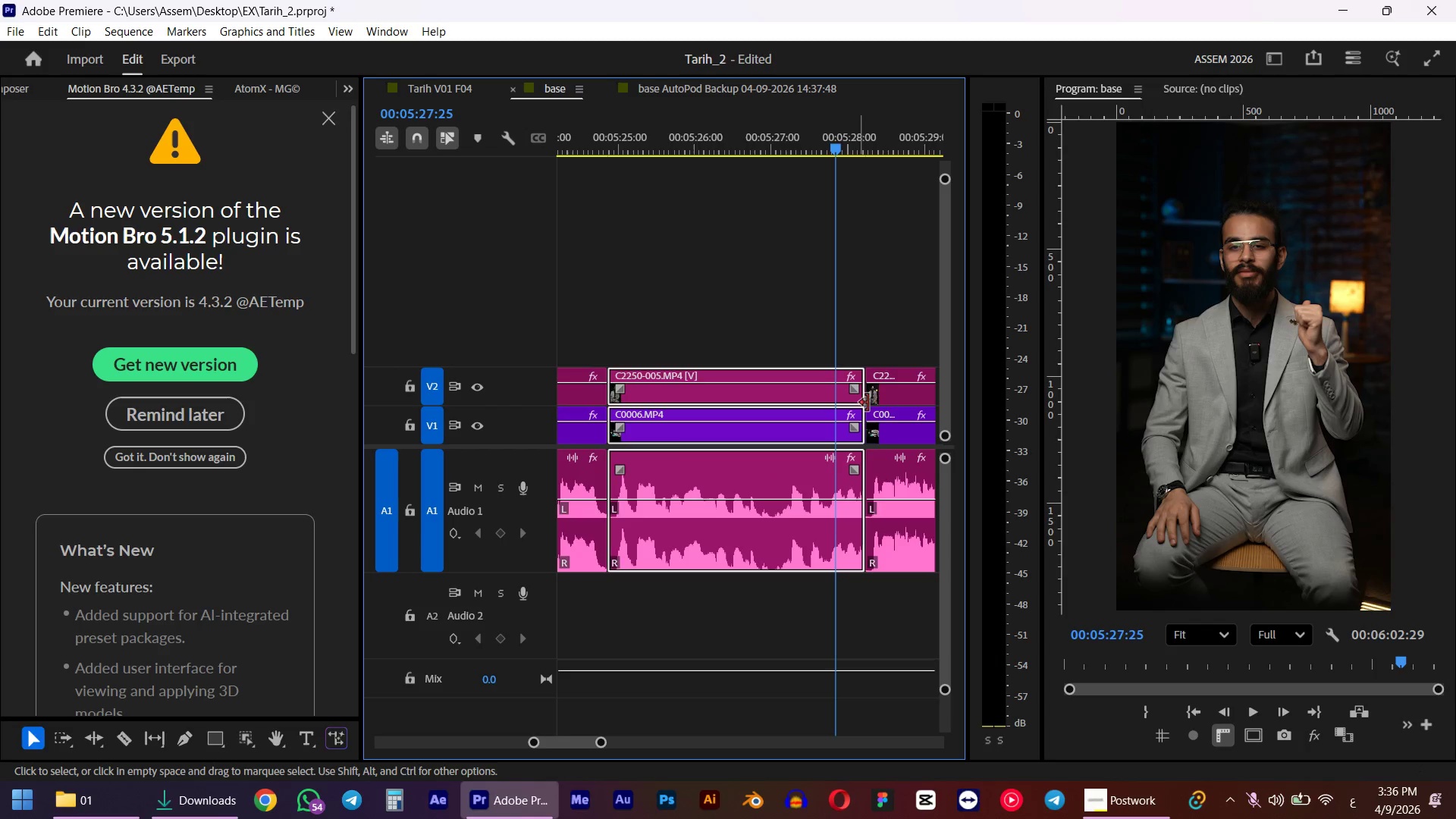 
key(A)
 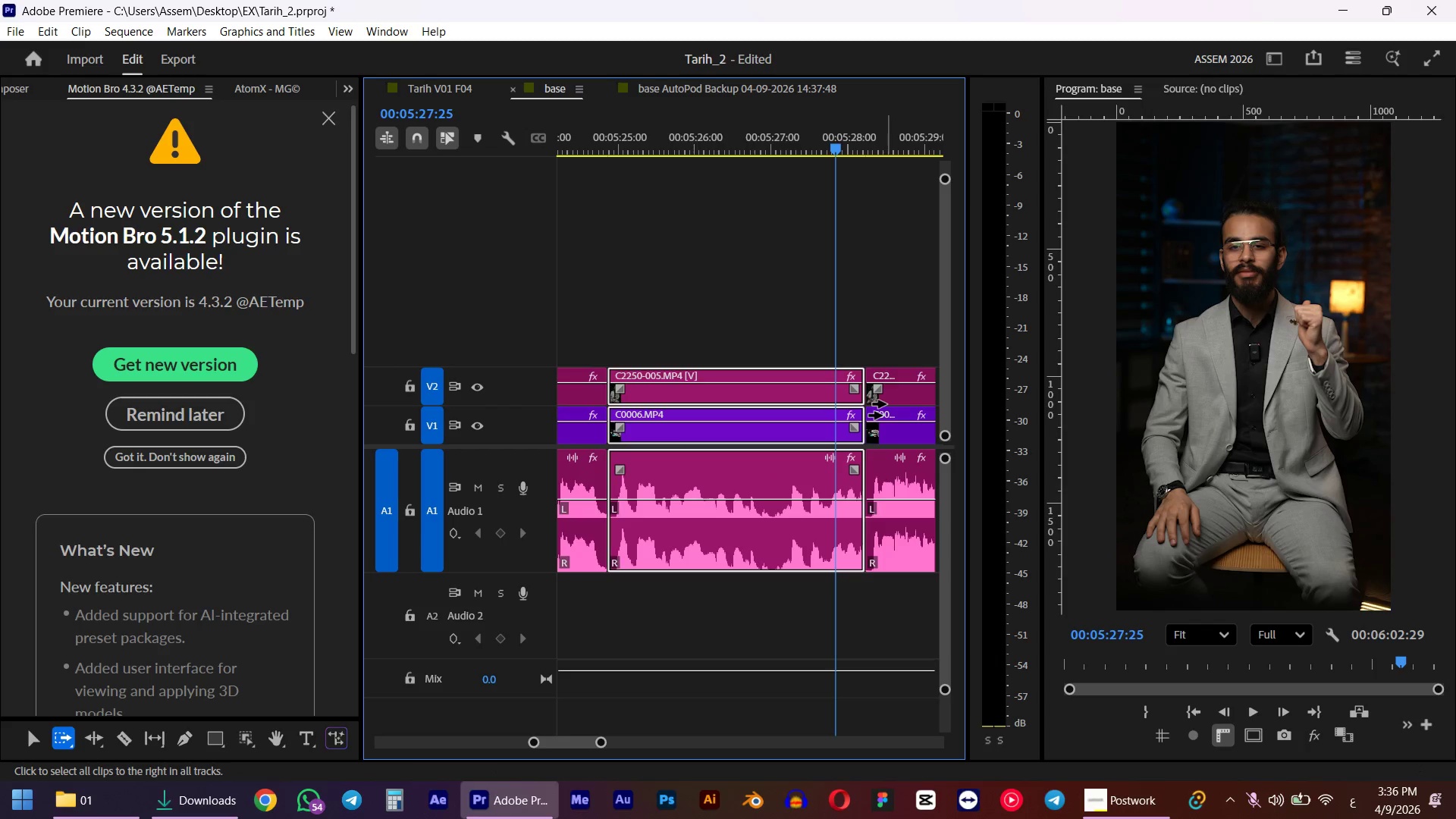 
left_click_drag(start_coordinate=[886, 404], to_coordinate=[930, 400])
 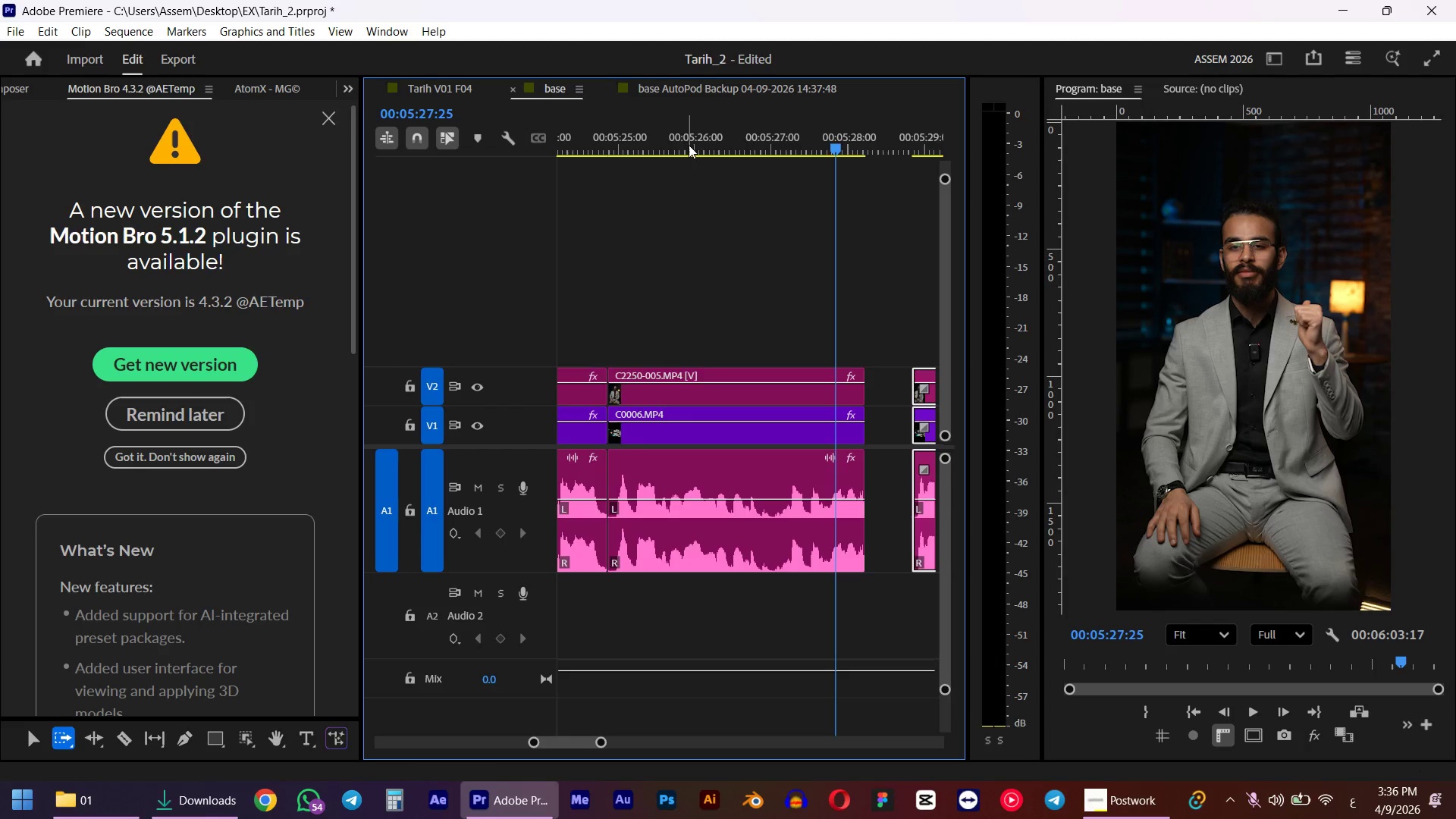 
left_click([663, 130])
 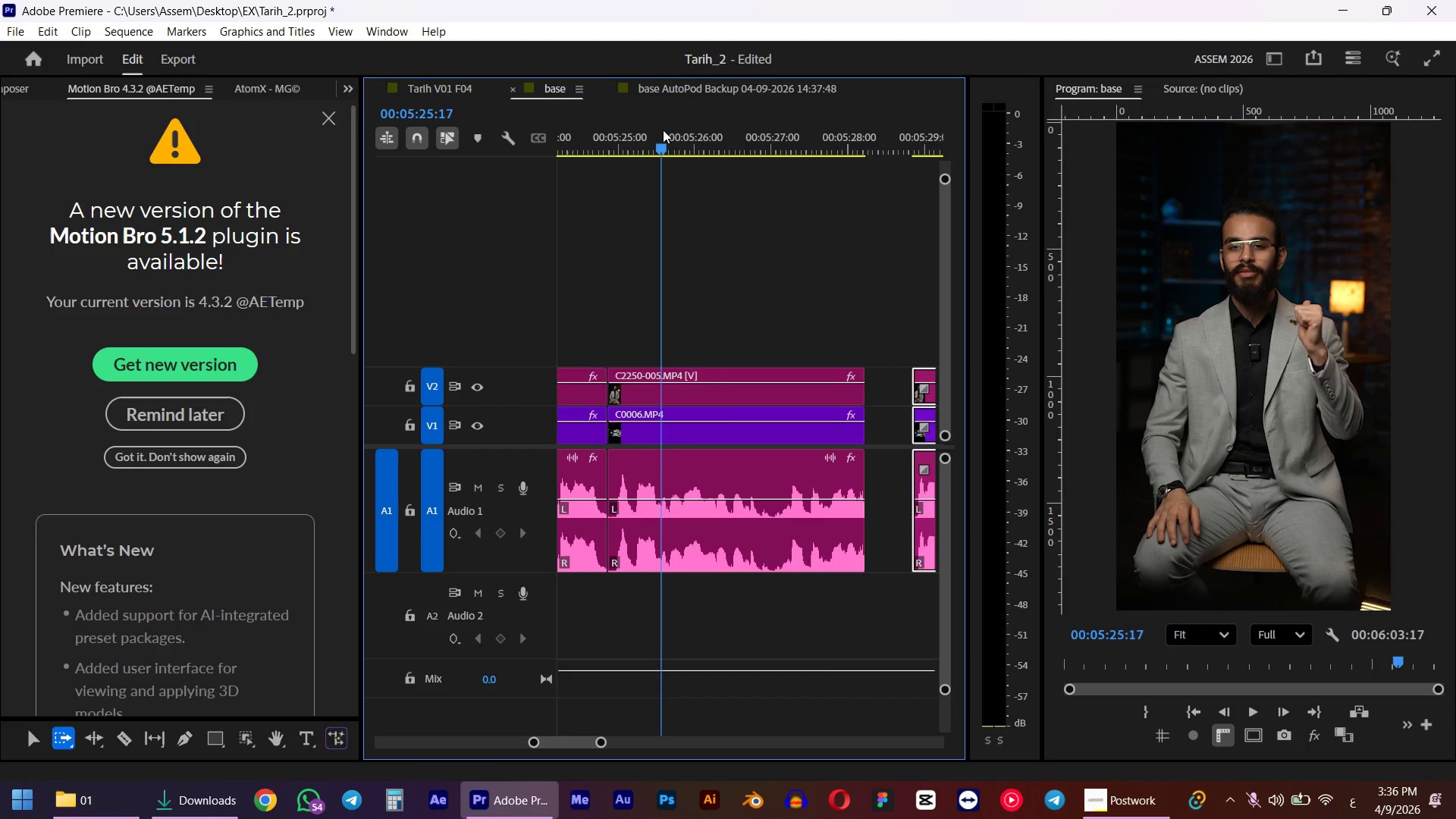 
key(Space)
 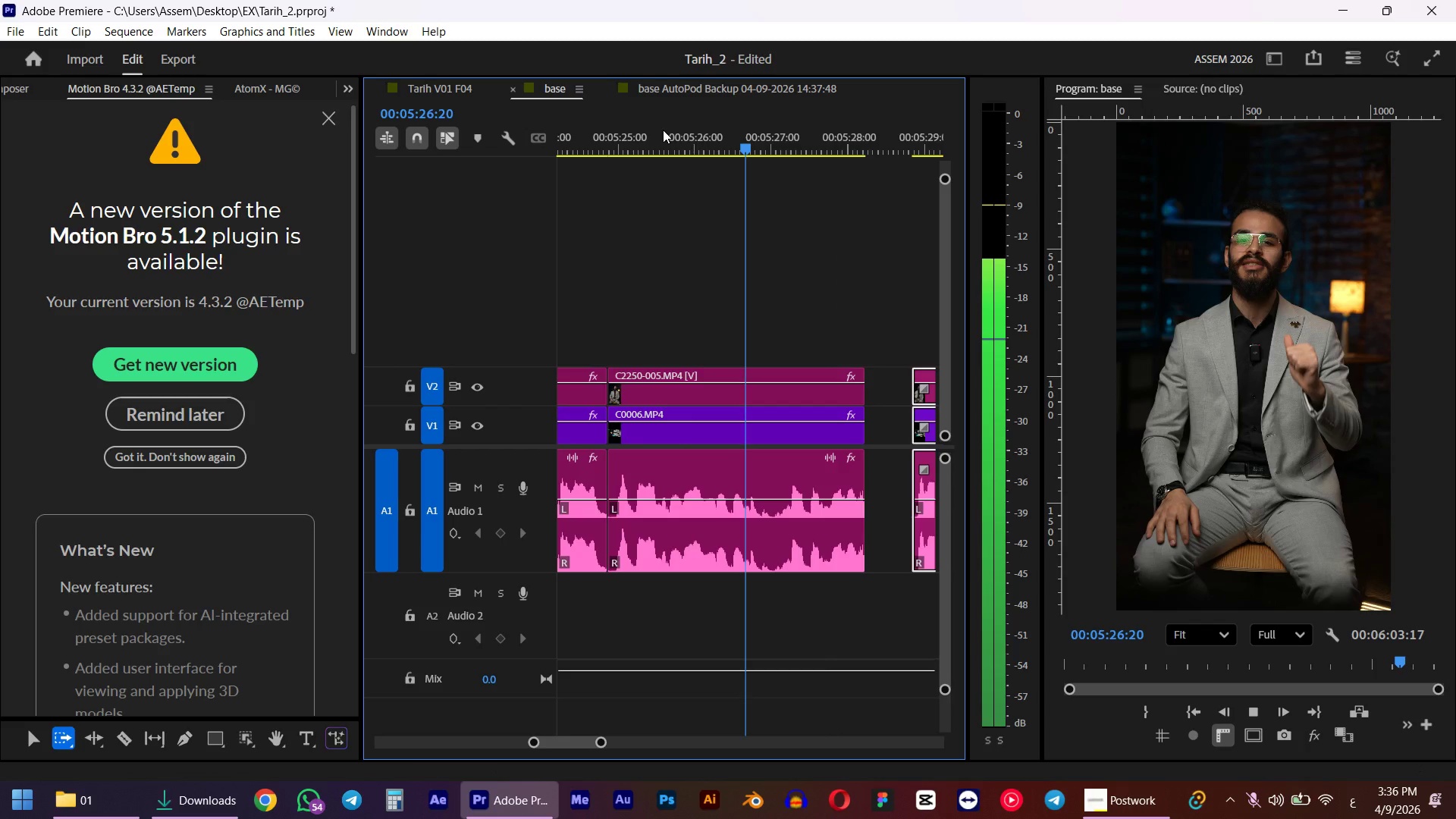 
key(Space)
 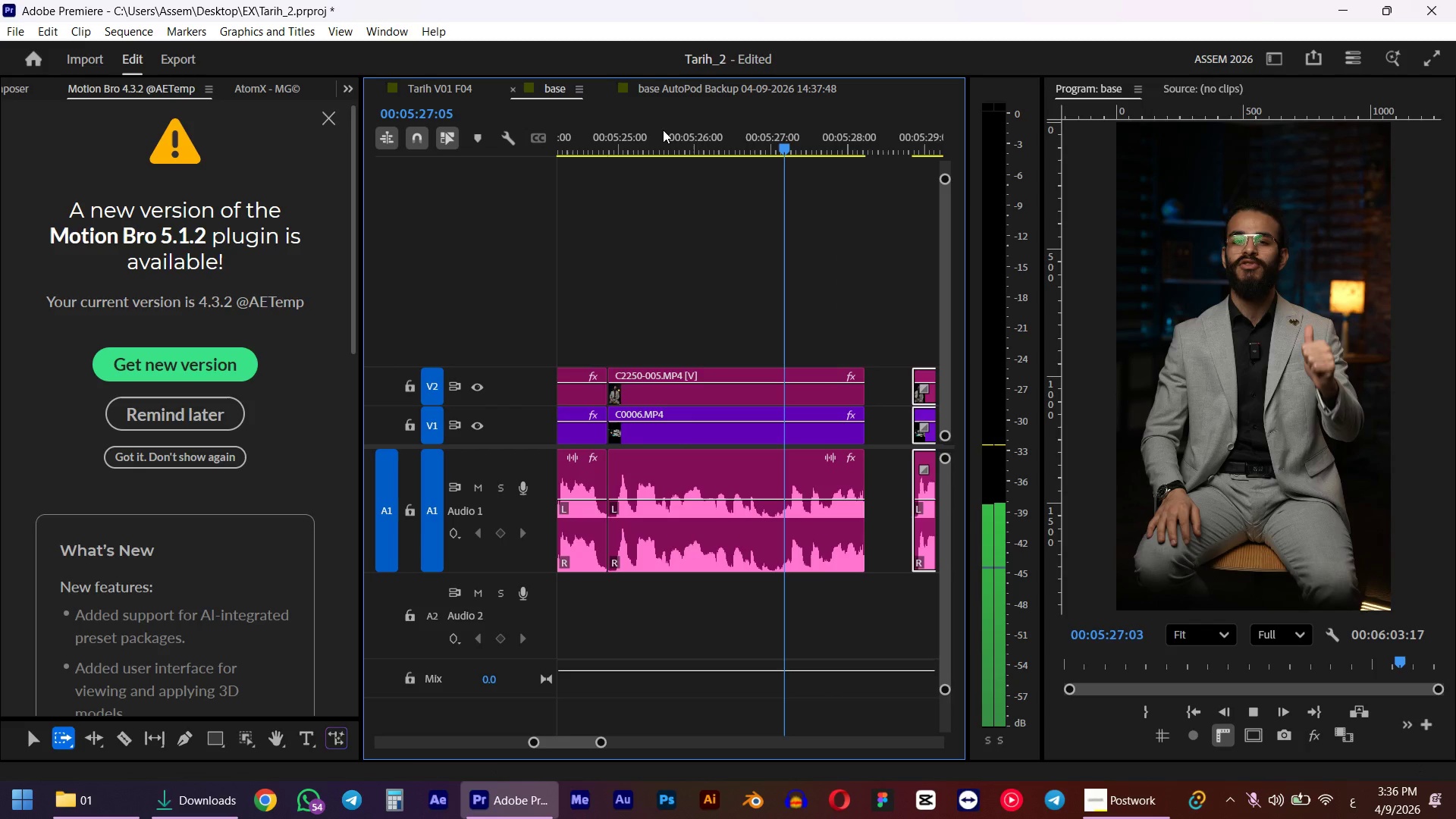 
left_click([663, 130])
 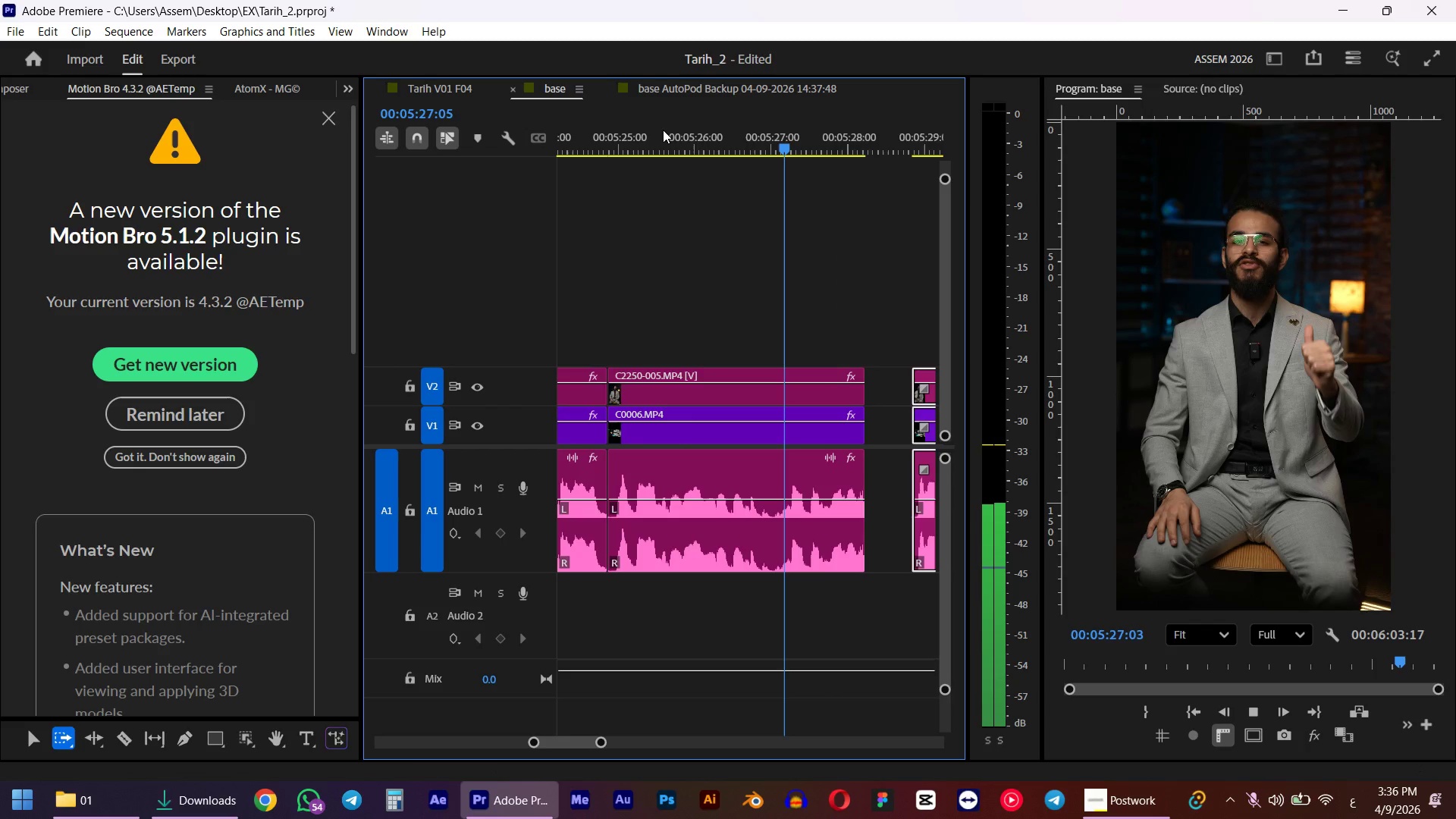 
key(Space)
 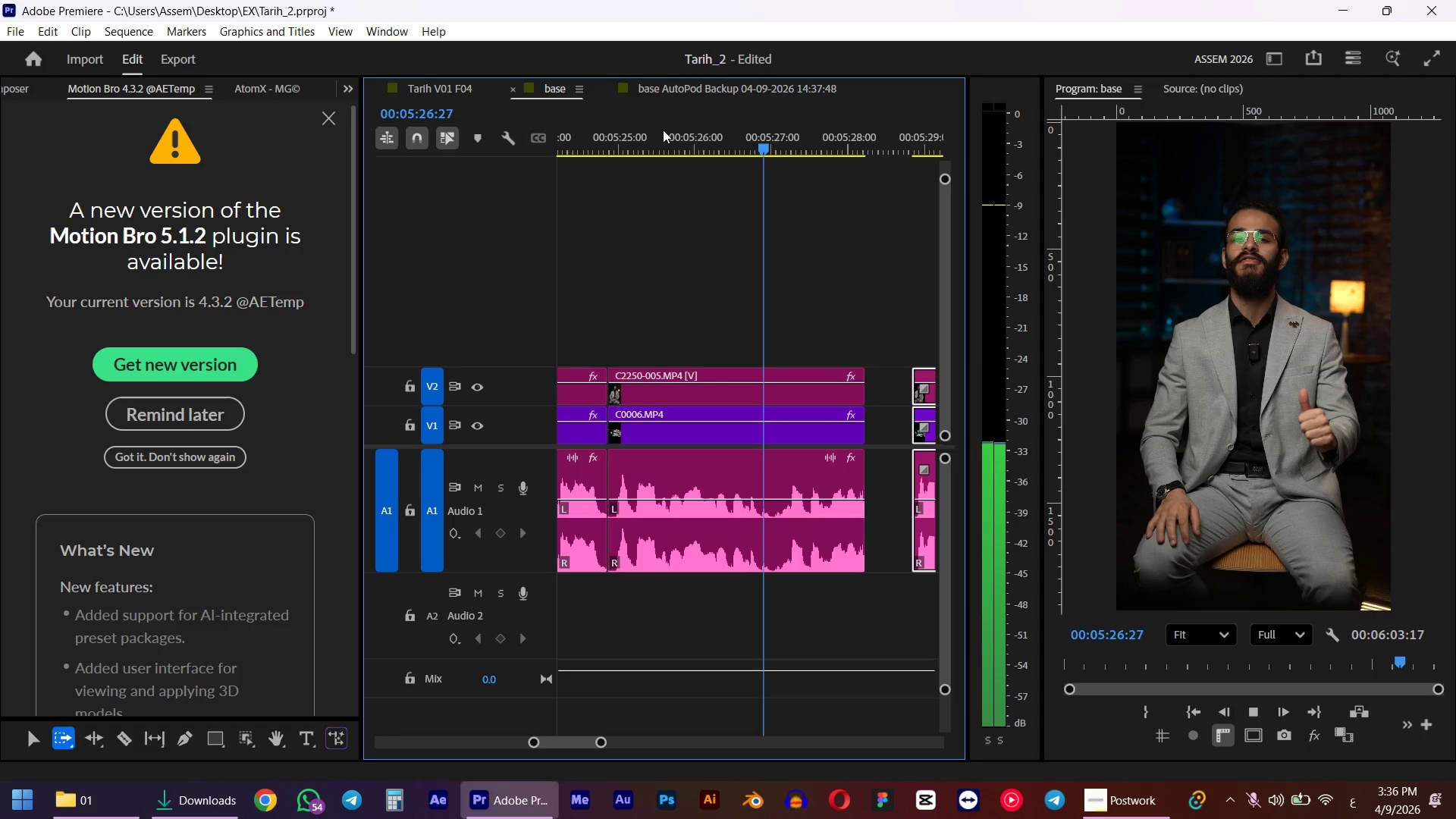 
key(Space)
 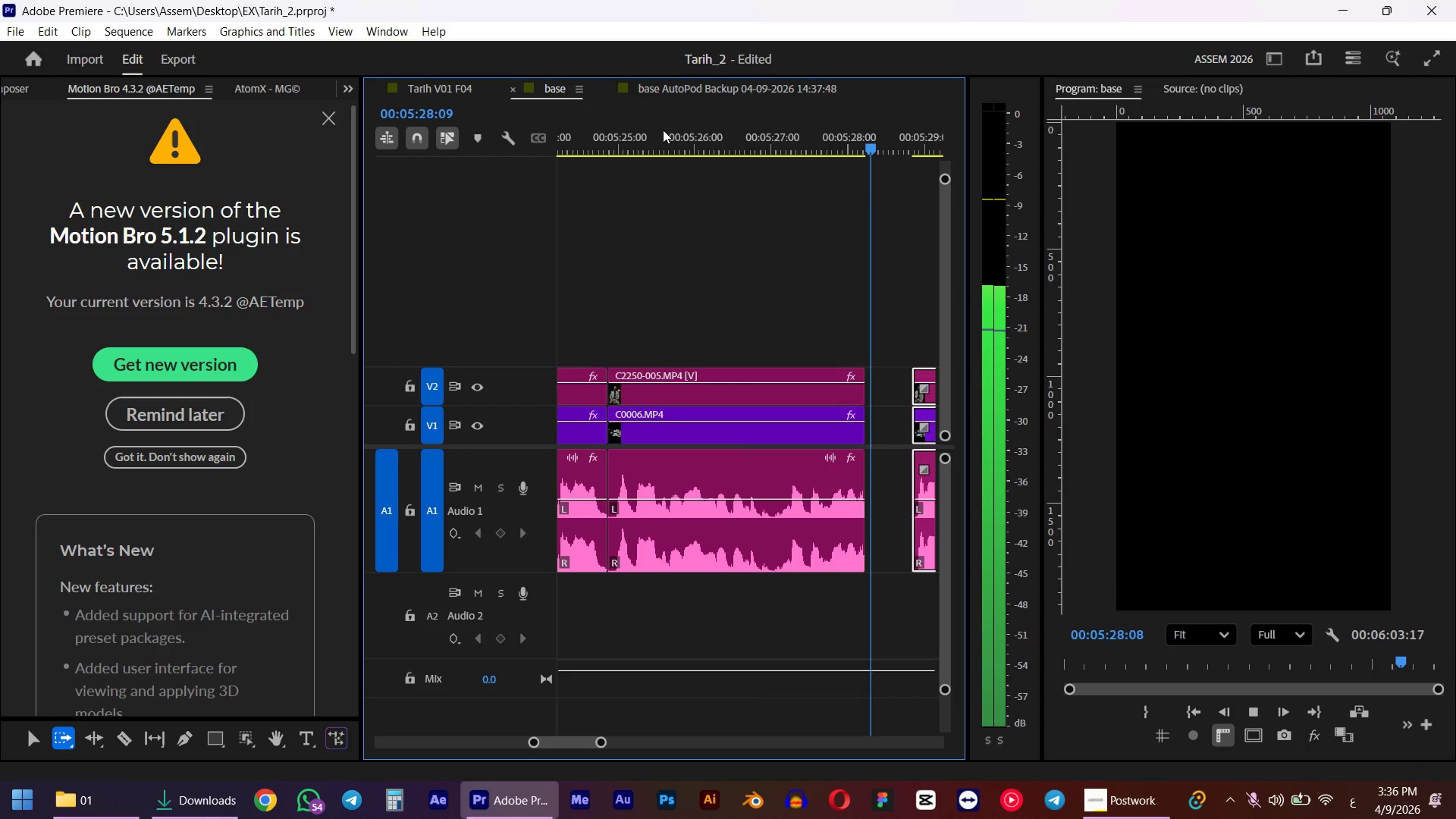 
key(Space)
 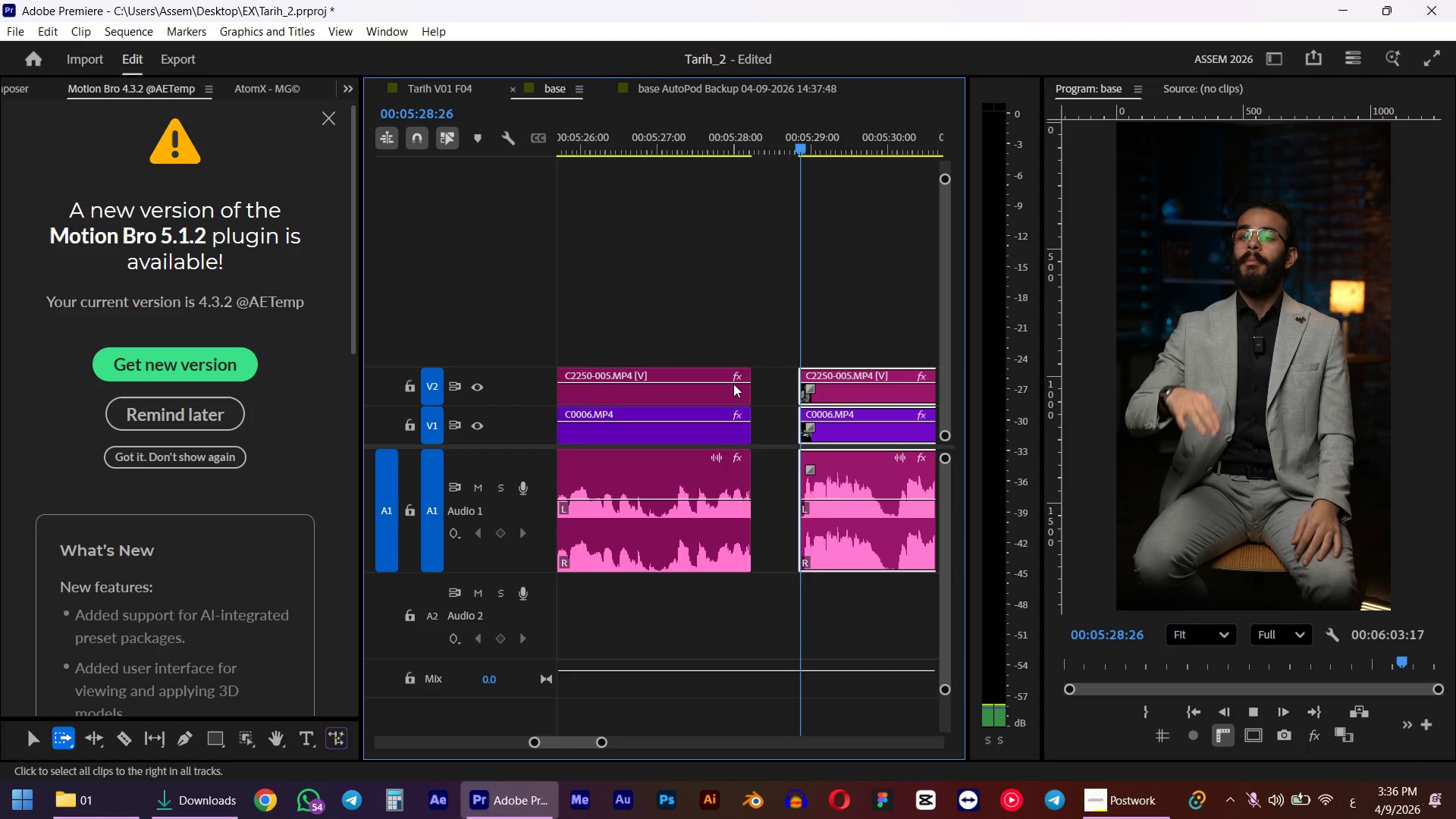 
scroll: coordinate [739, 384], scroll_direction: down, amount: 4.0
 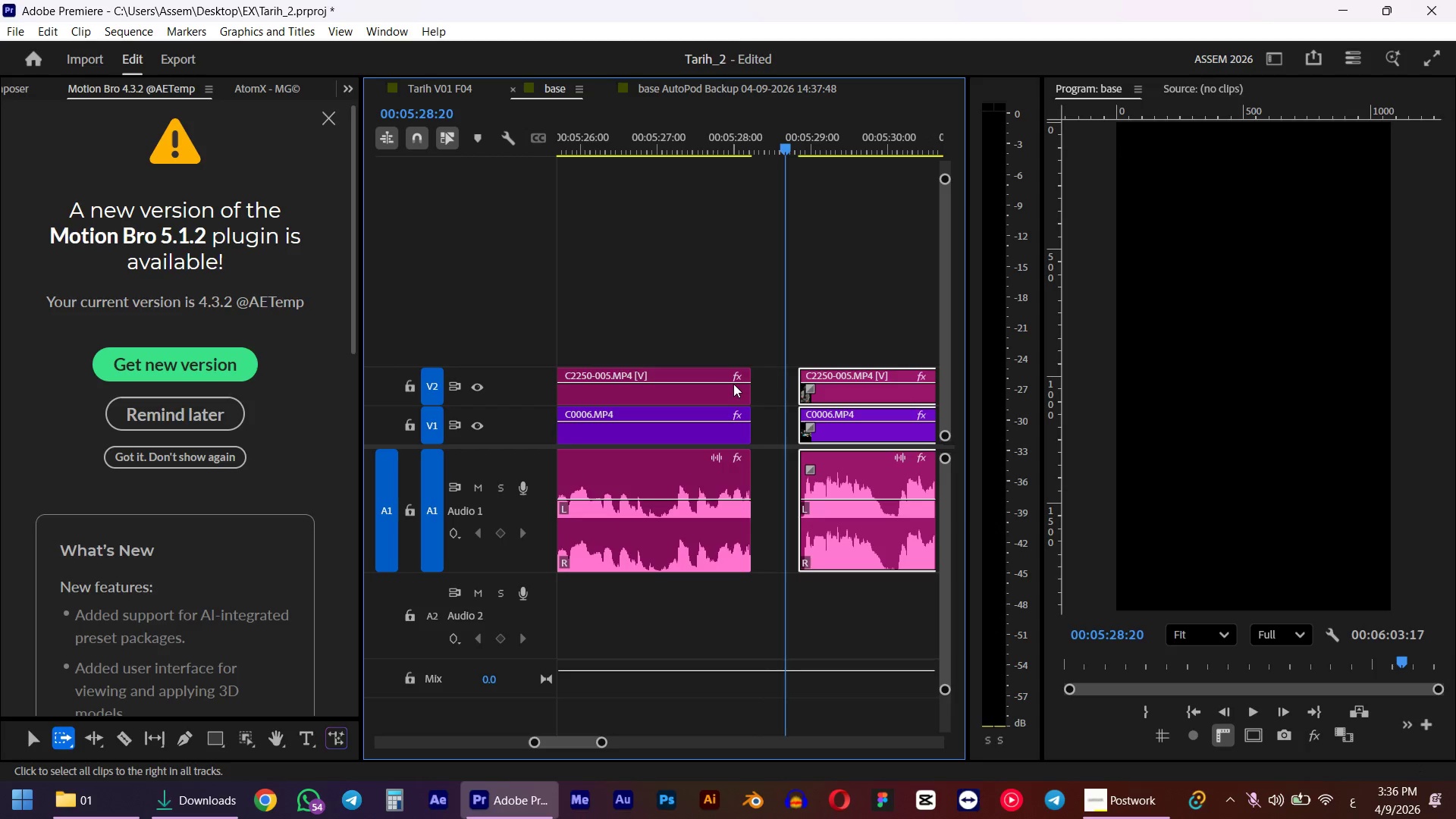 
key(Space)
 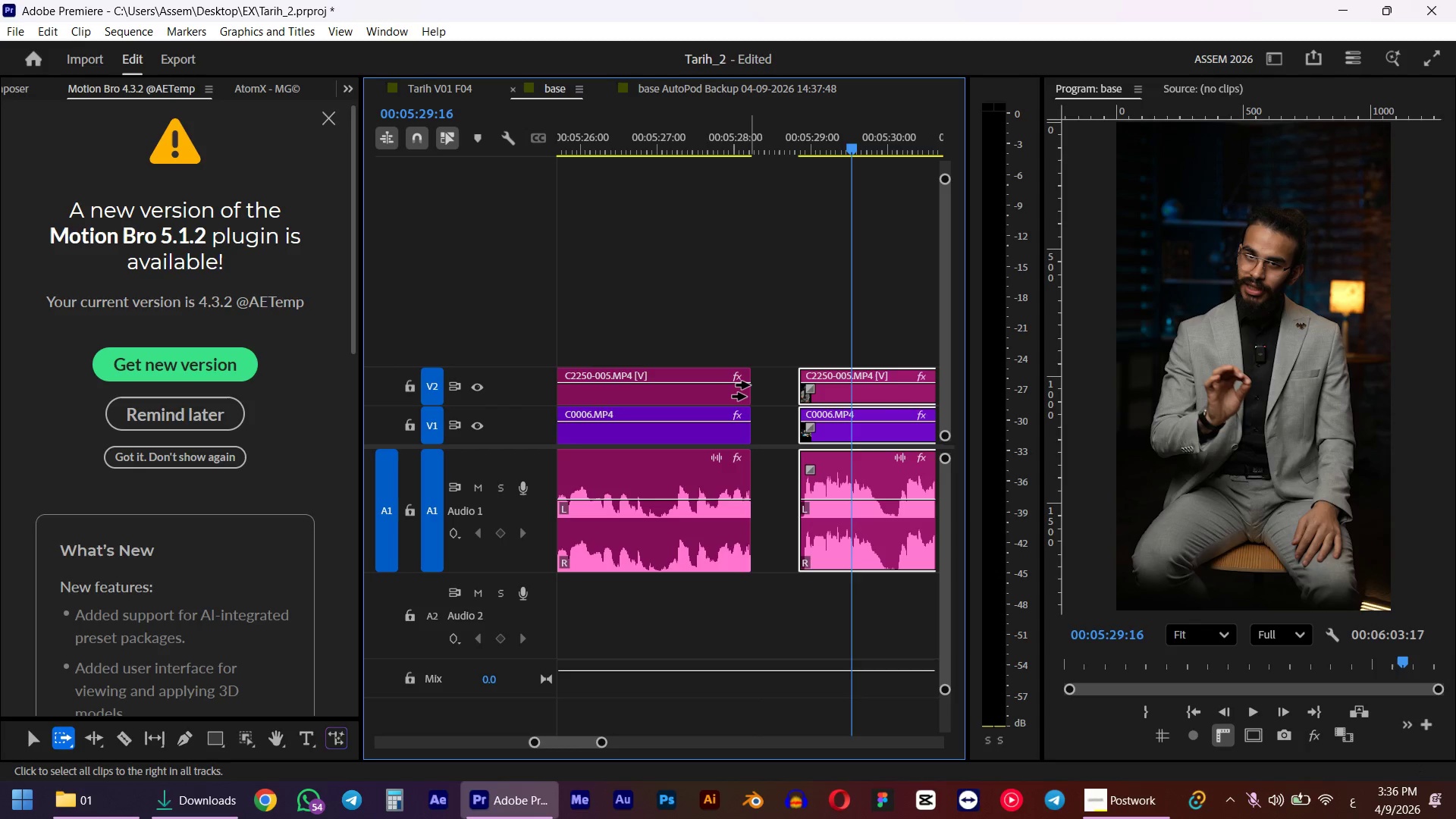 
key(V)
 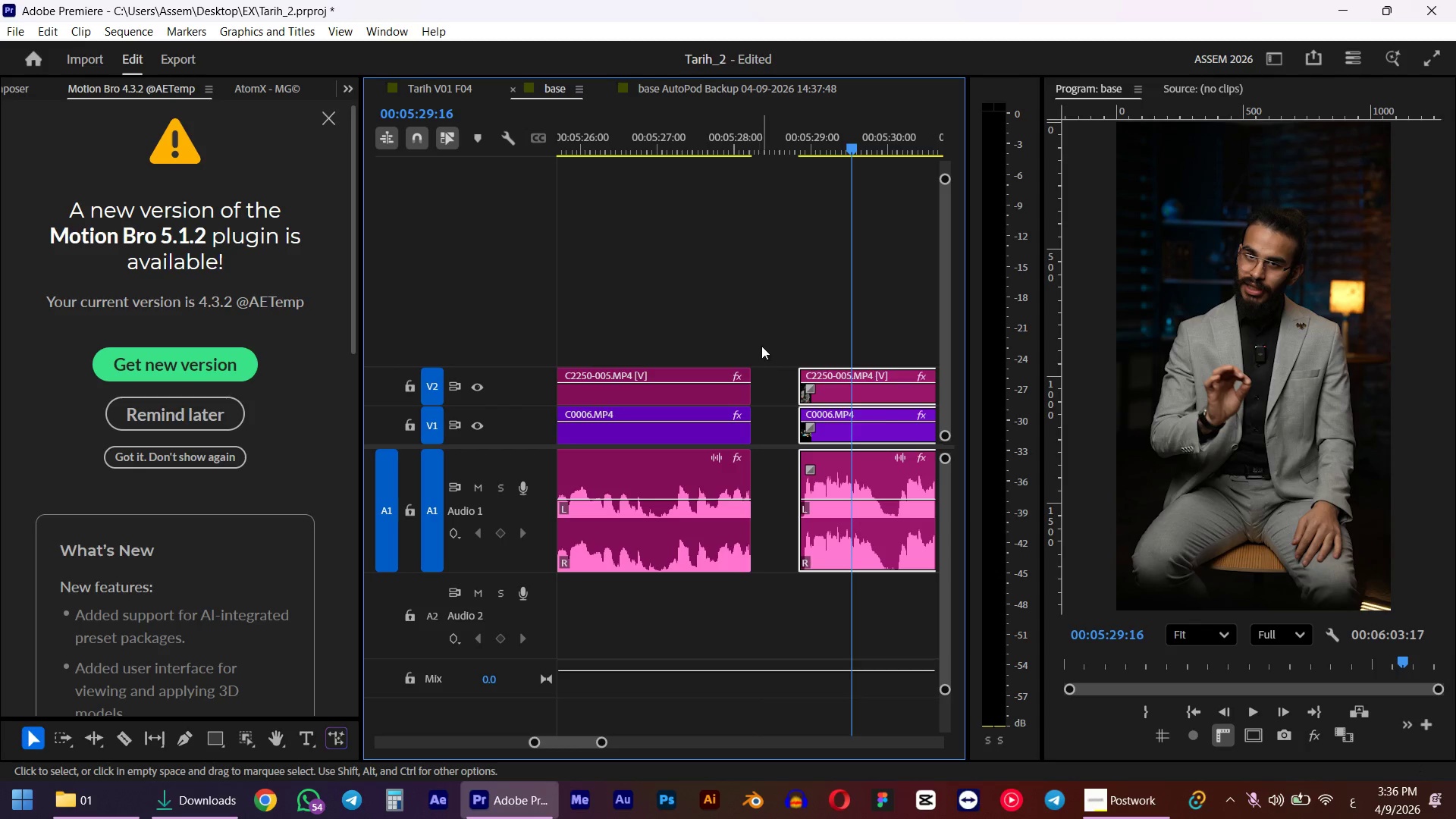 
left_click_drag(start_coordinate=[762, 344], to_coordinate=[711, 532])
 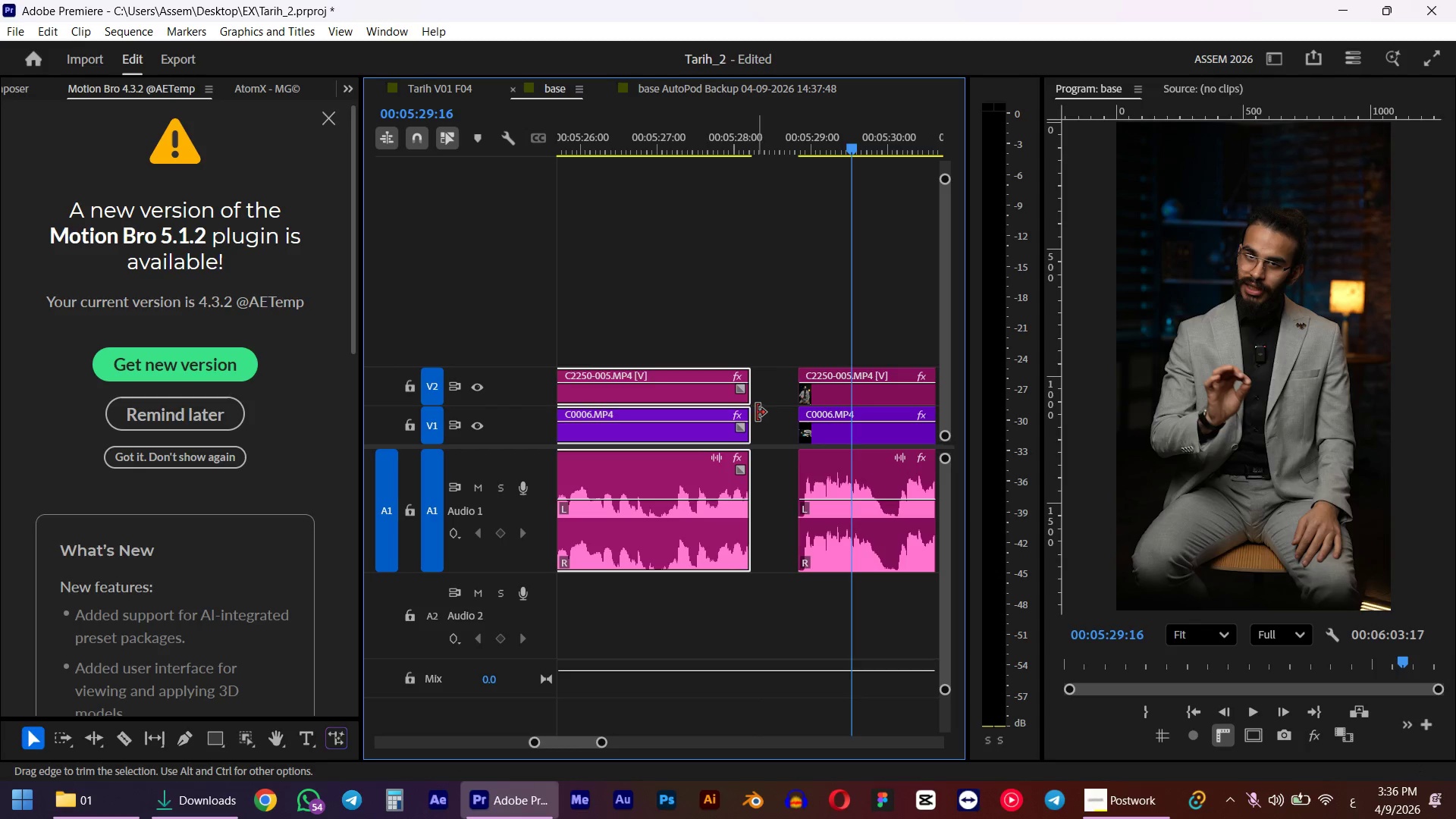 
left_click_drag(start_coordinate=[757, 413], to_coordinate=[770, 410])
 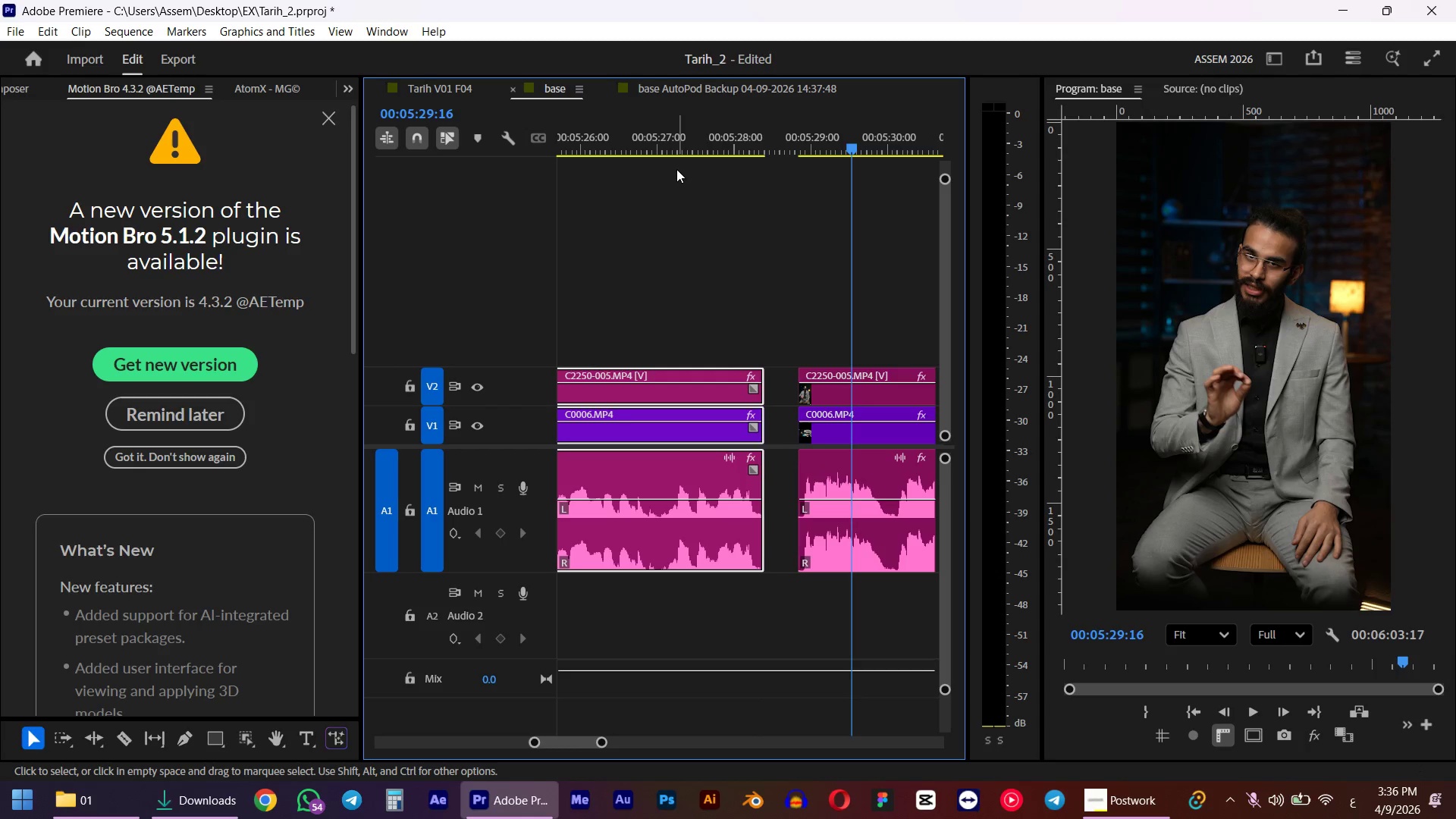 
left_click_drag(start_coordinate=[675, 166], to_coordinate=[671, 154])
 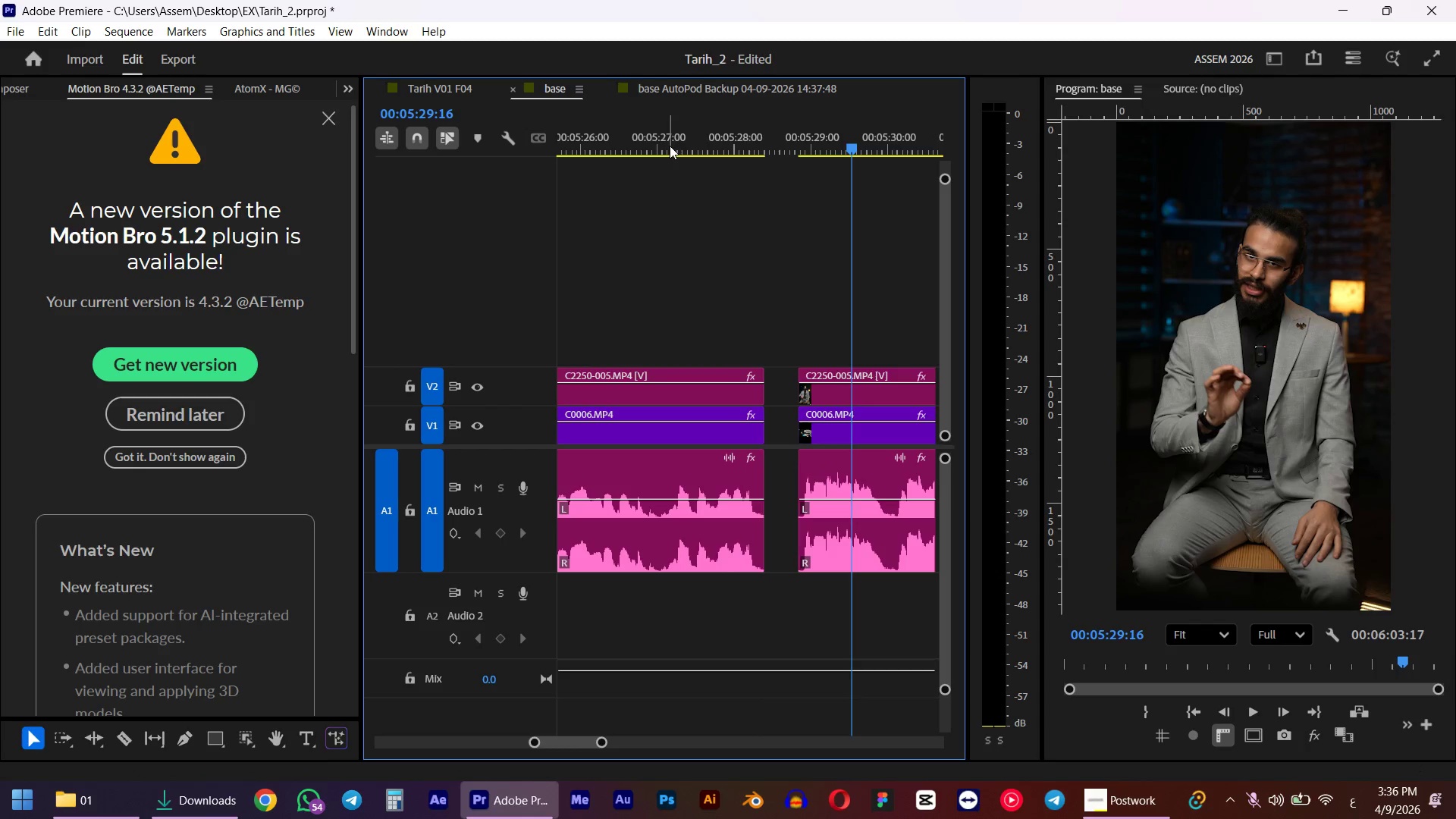 
double_click([670, 146])
 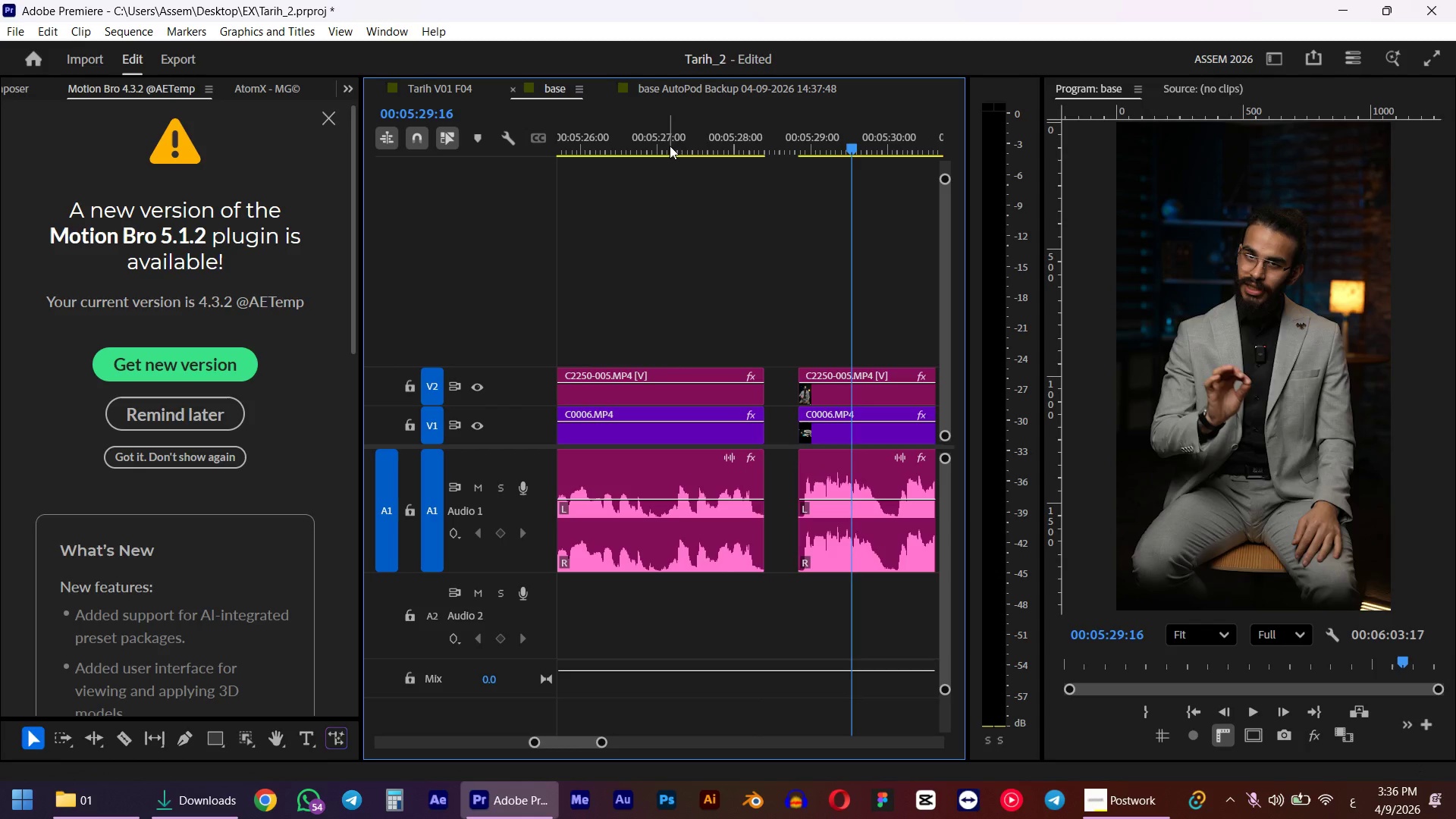 
key(Space)
 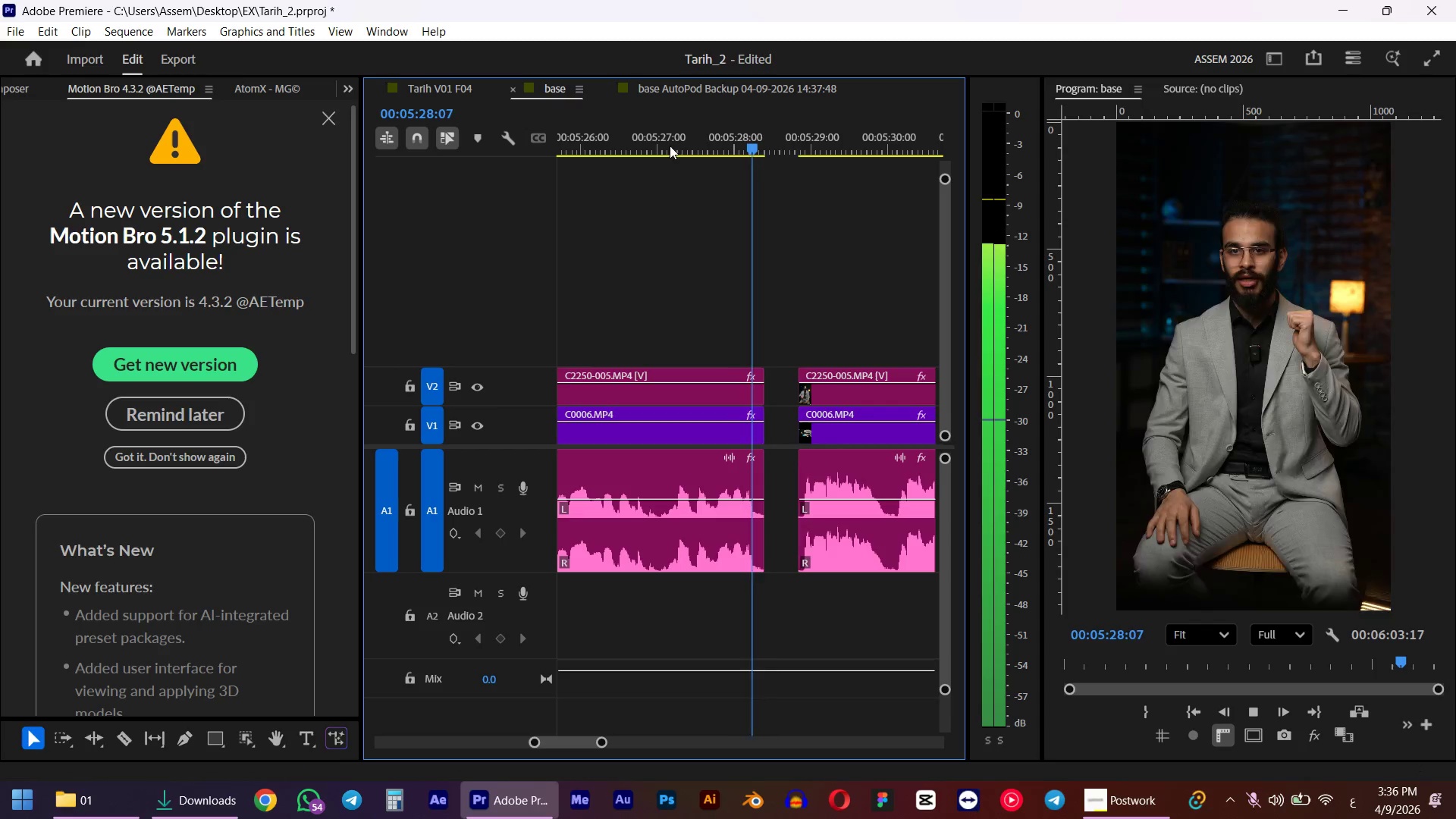 
key(Space)
 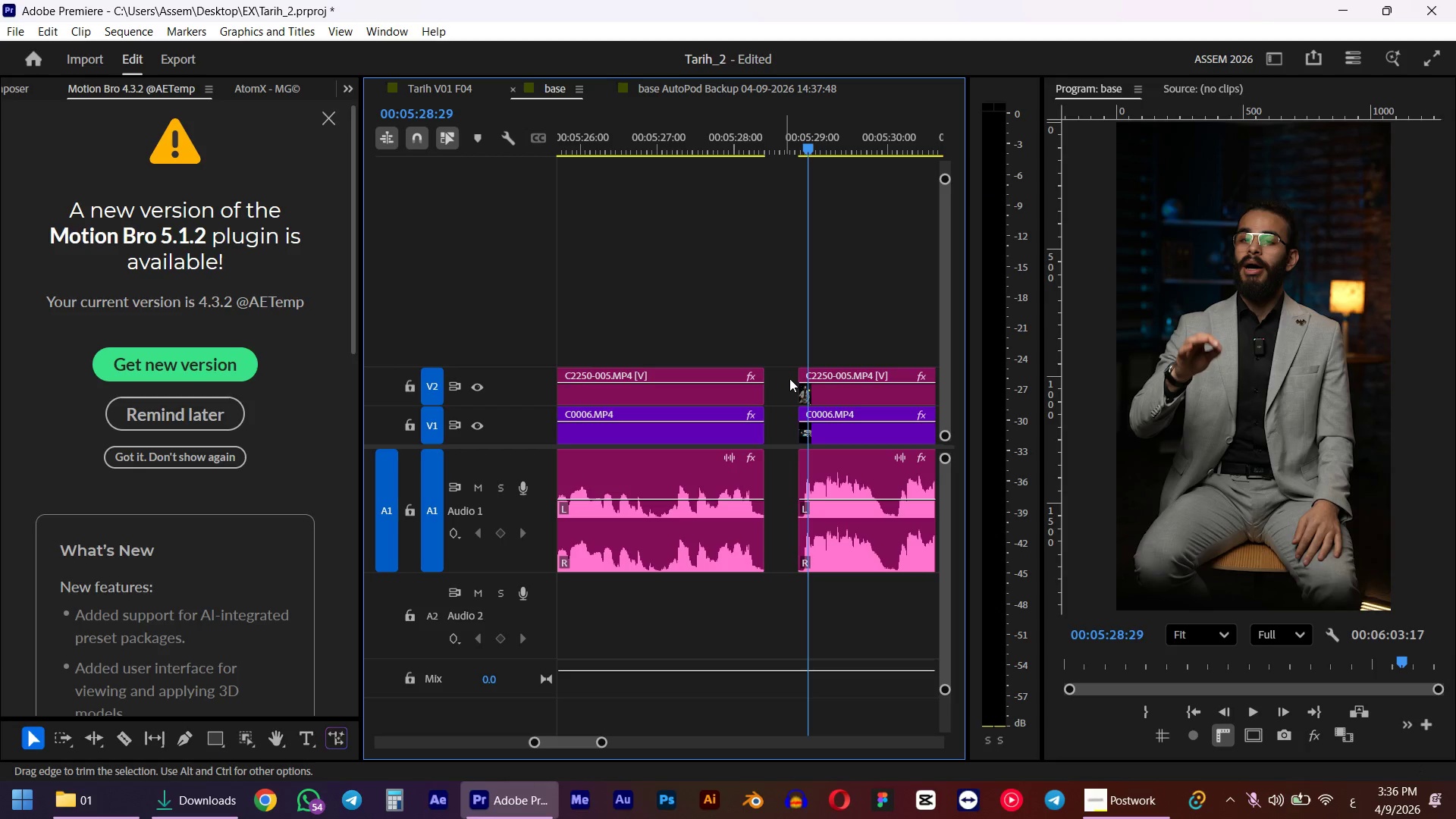 
left_click([789, 378])
 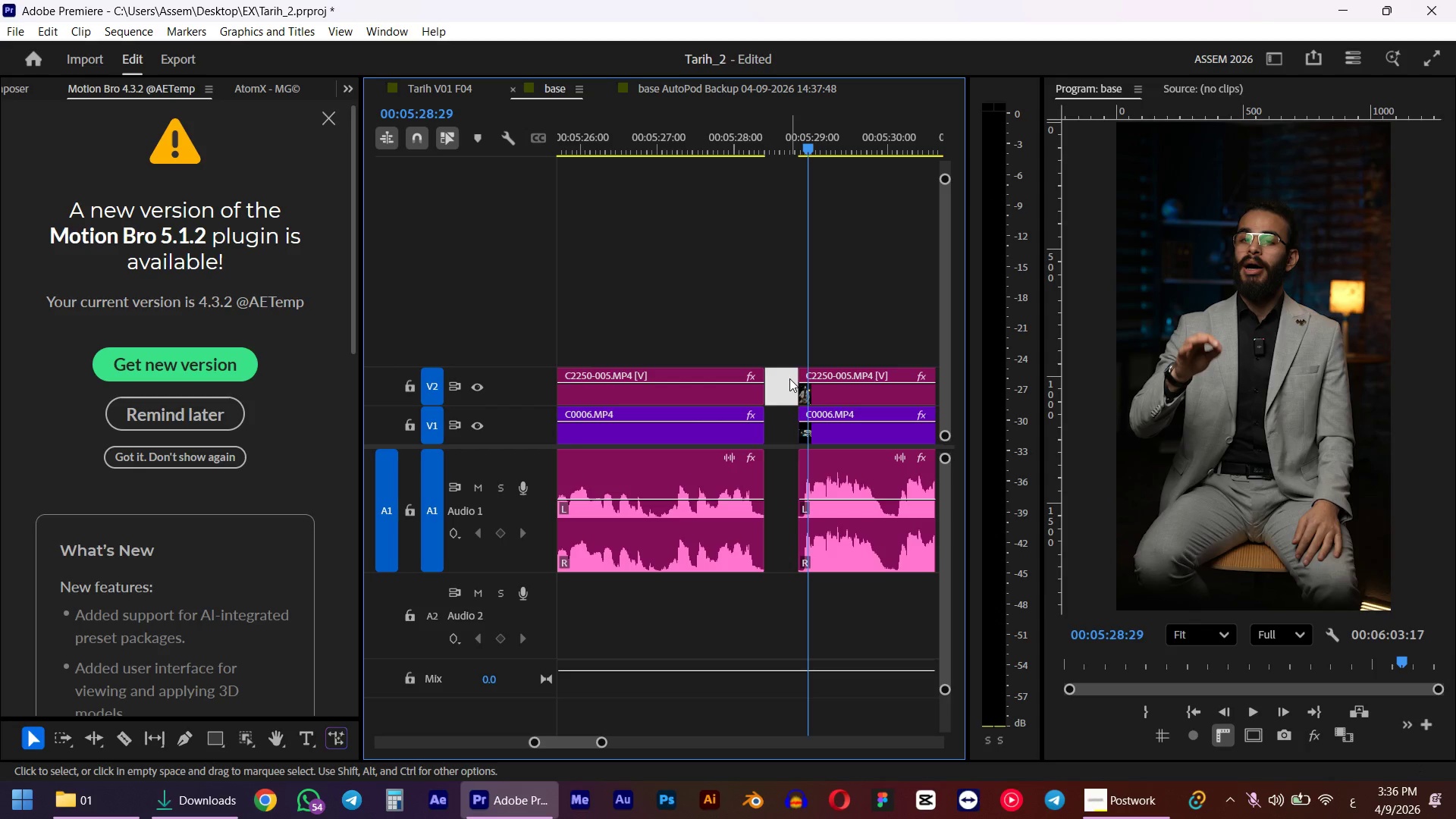 
key(D)
 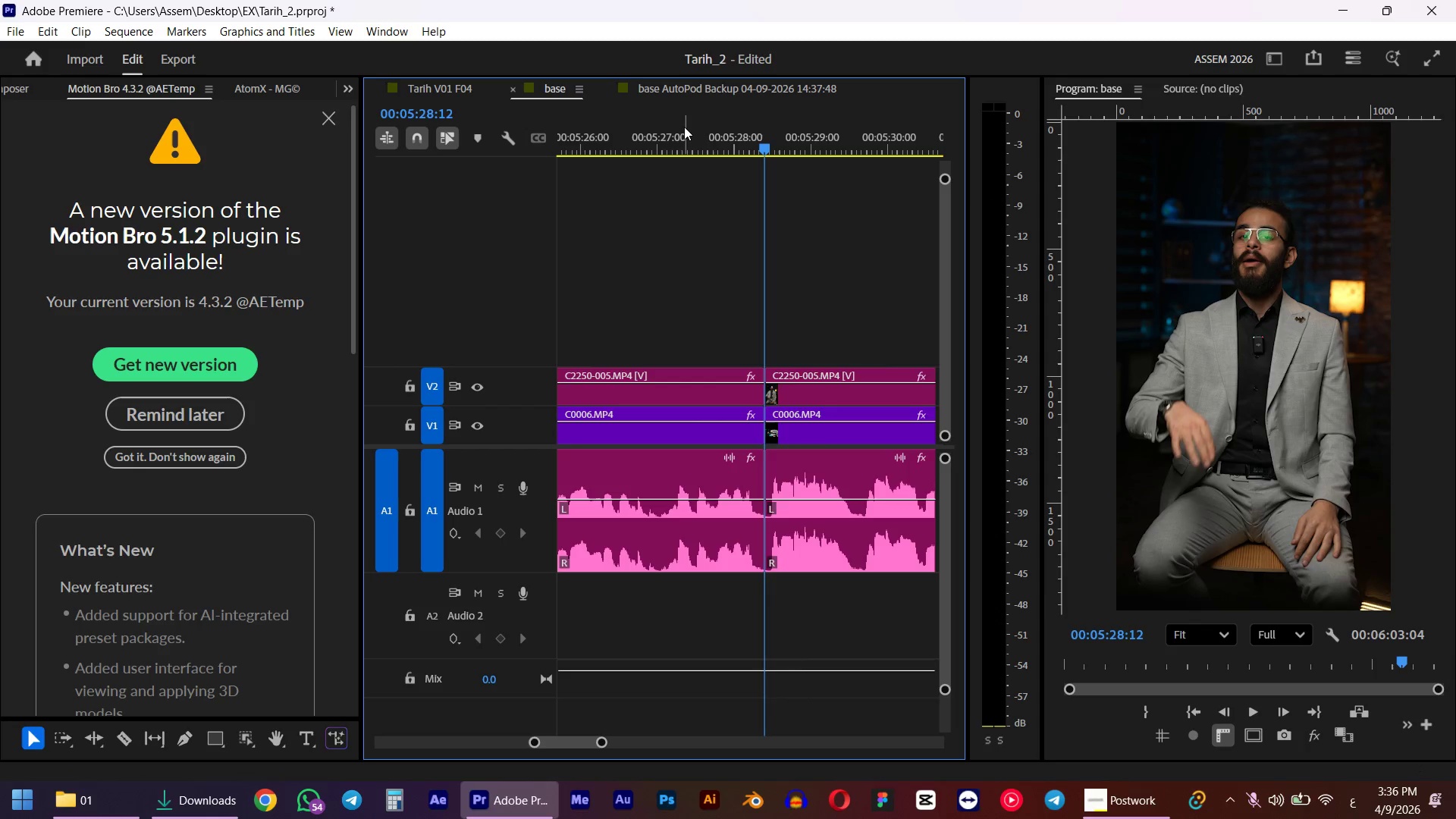 
left_click([684, 127])
 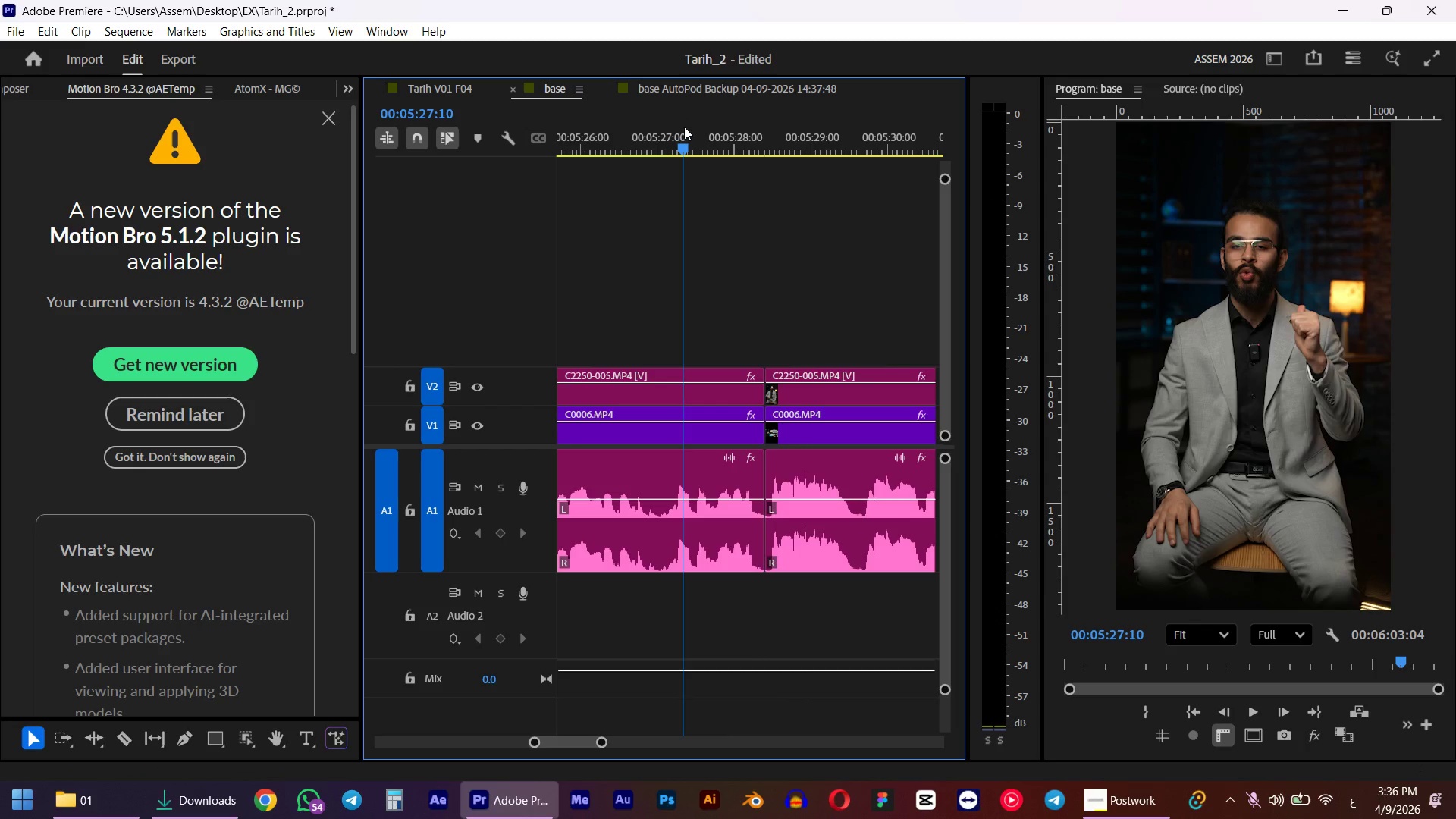 
key(Space)
 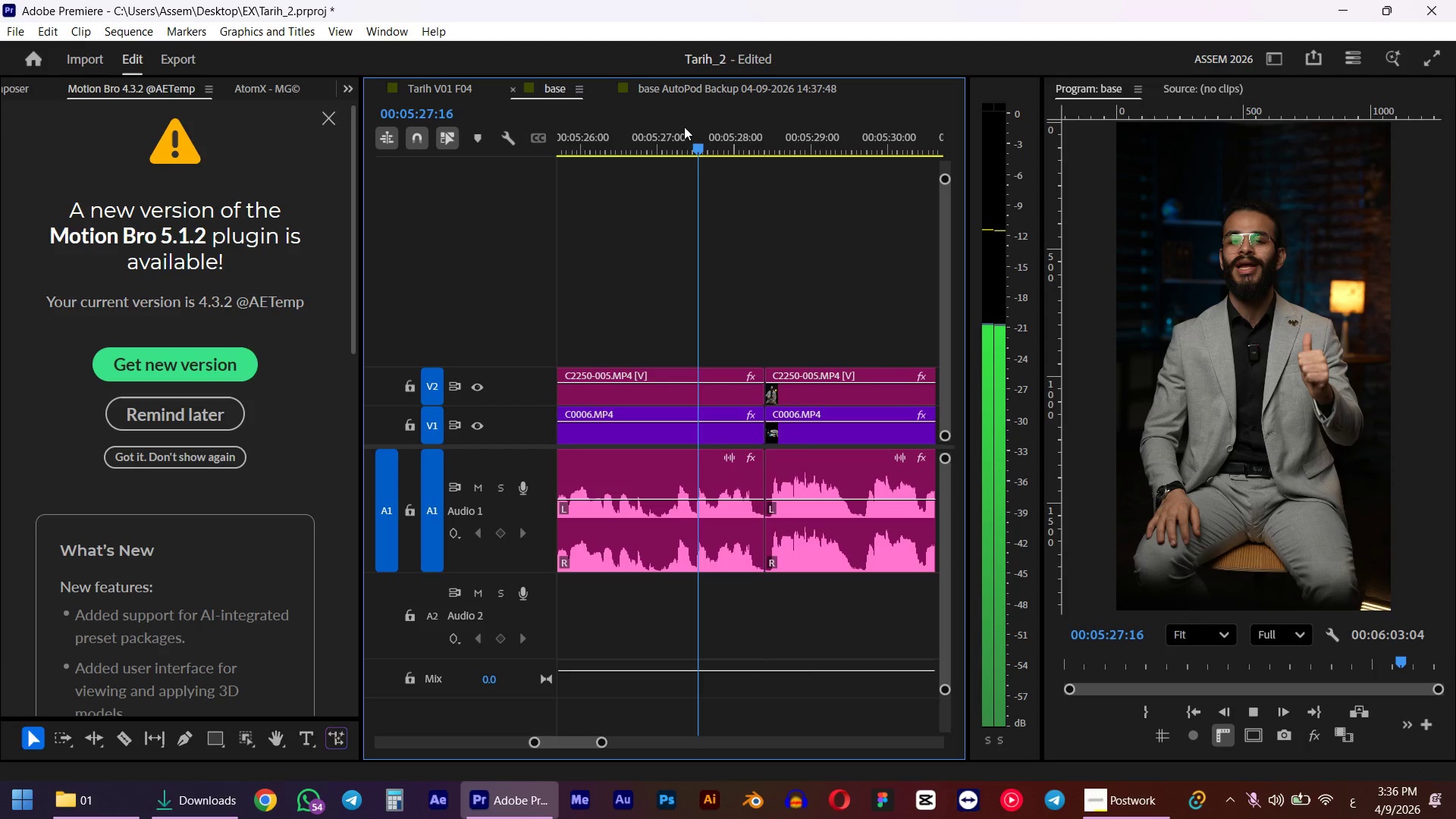 
key(Space)
 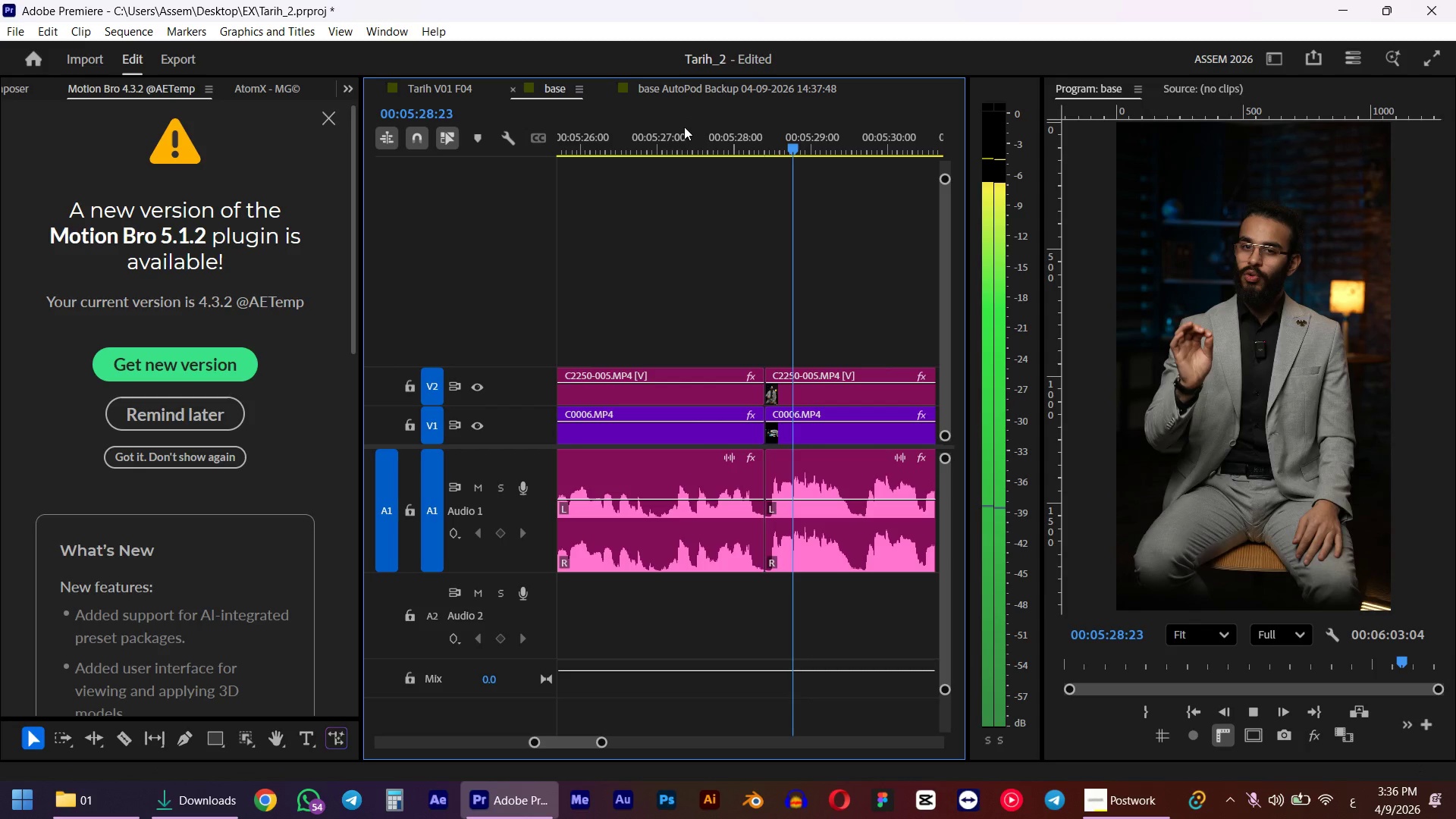 
hold_key(key=AltLeft, duration=0.42)
scroll: coordinate [758, 418], scroll_direction: up, amount: 5.0
 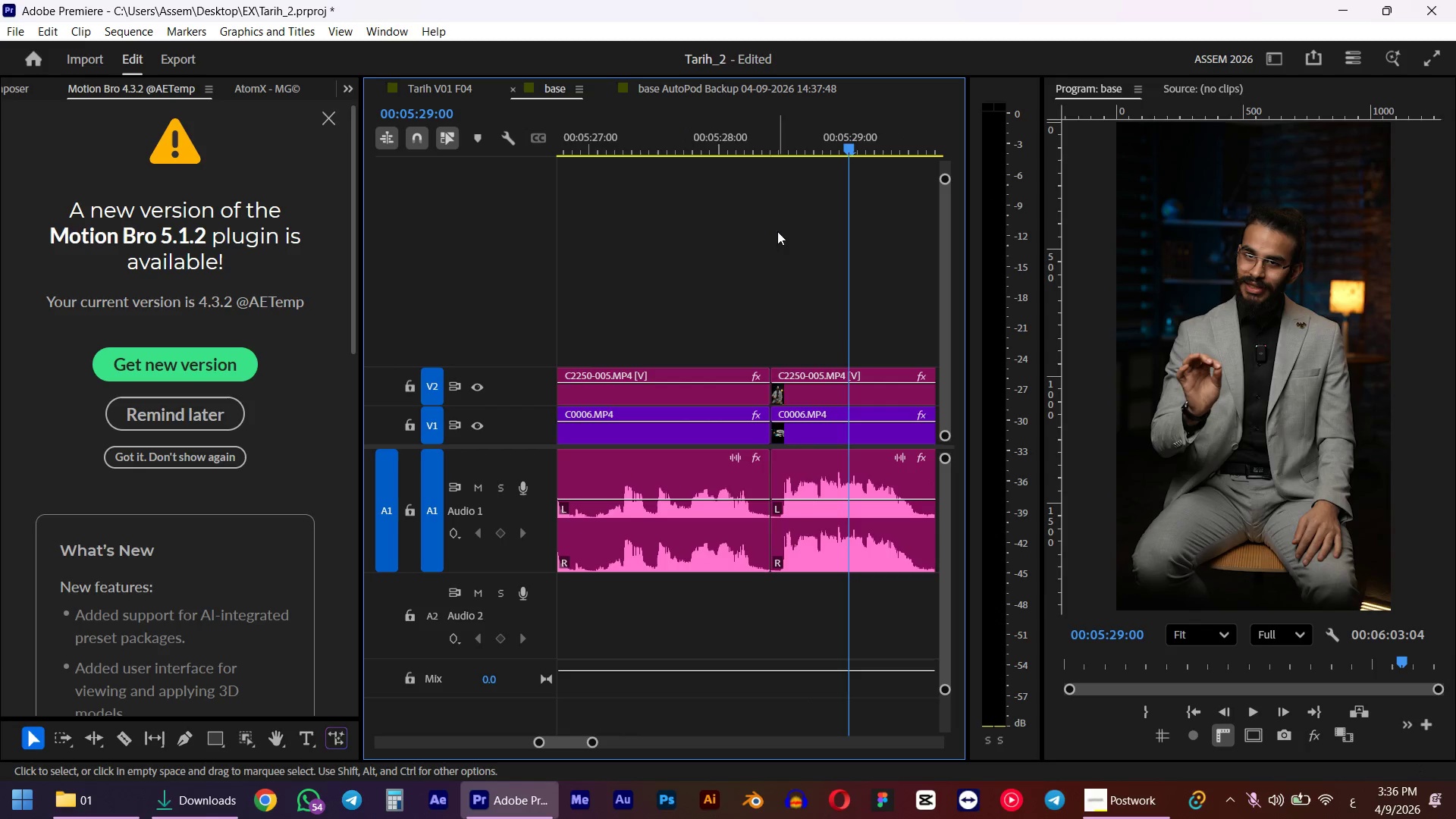 
key(Alt+AltLeft)
 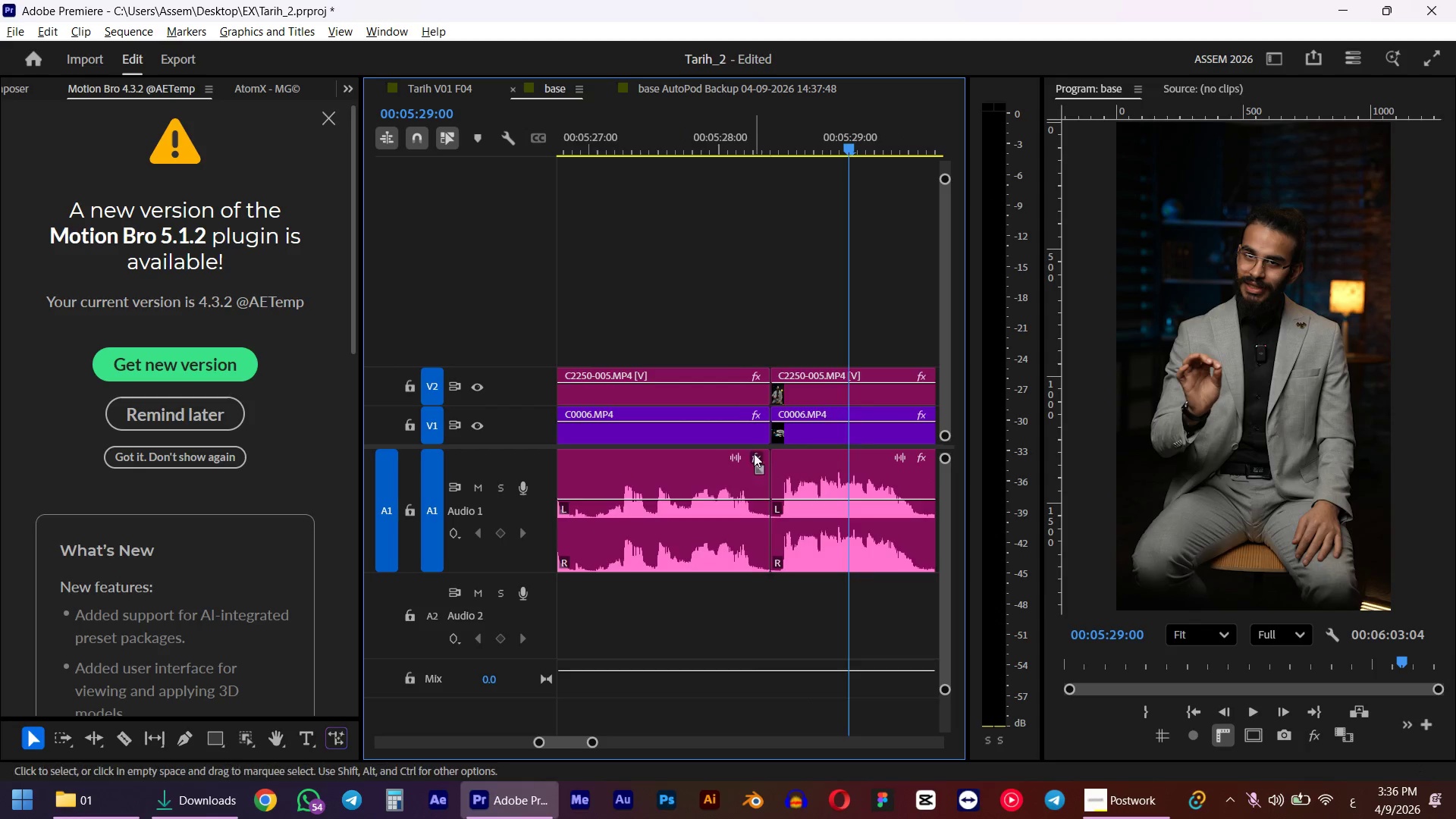 
scroll: coordinate [754, 444], scroll_direction: up, amount: 4.0
 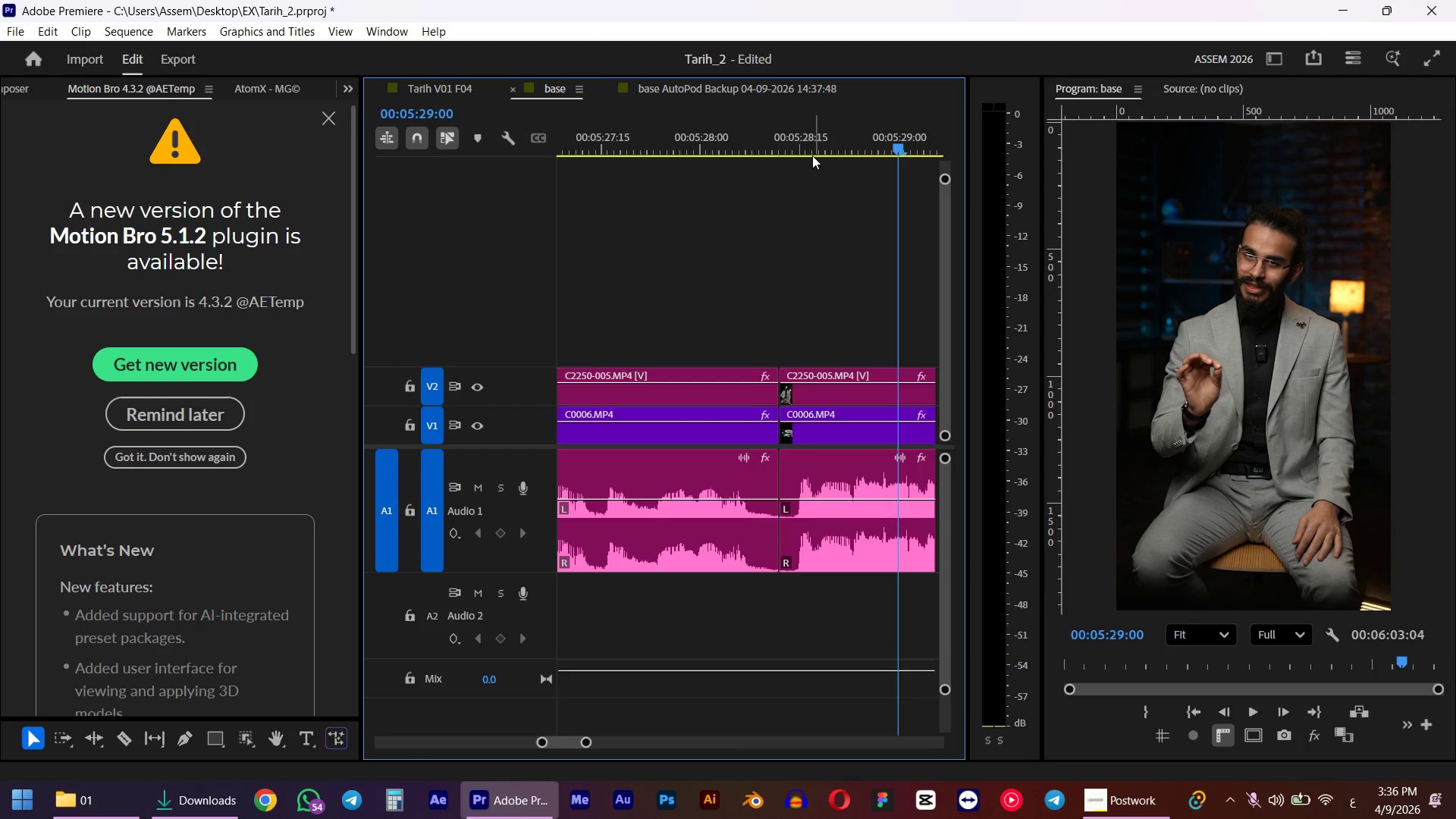 
left_click_drag(start_coordinate=[815, 141], to_coordinate=[639, 158])
 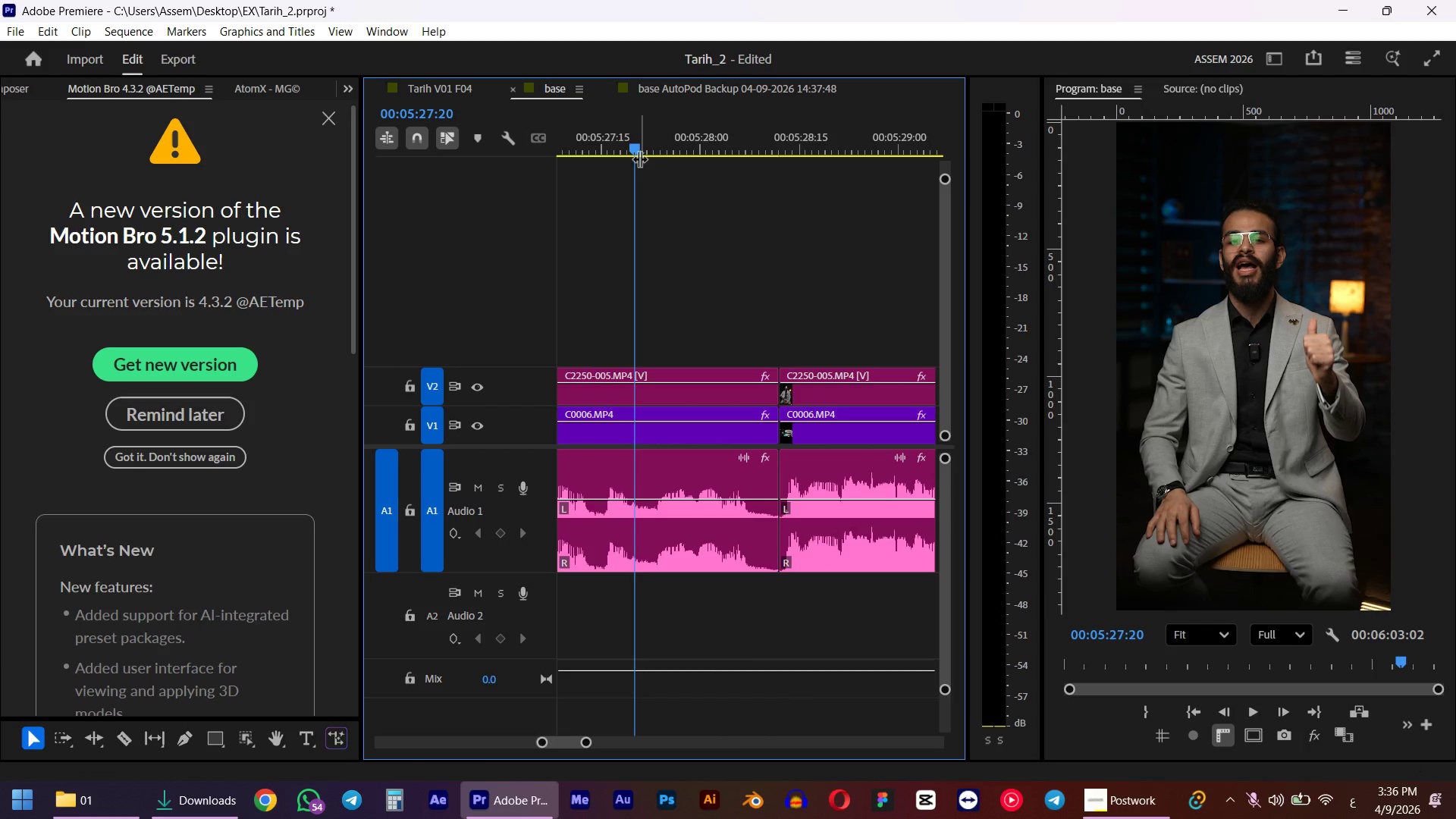 
key(Q)
 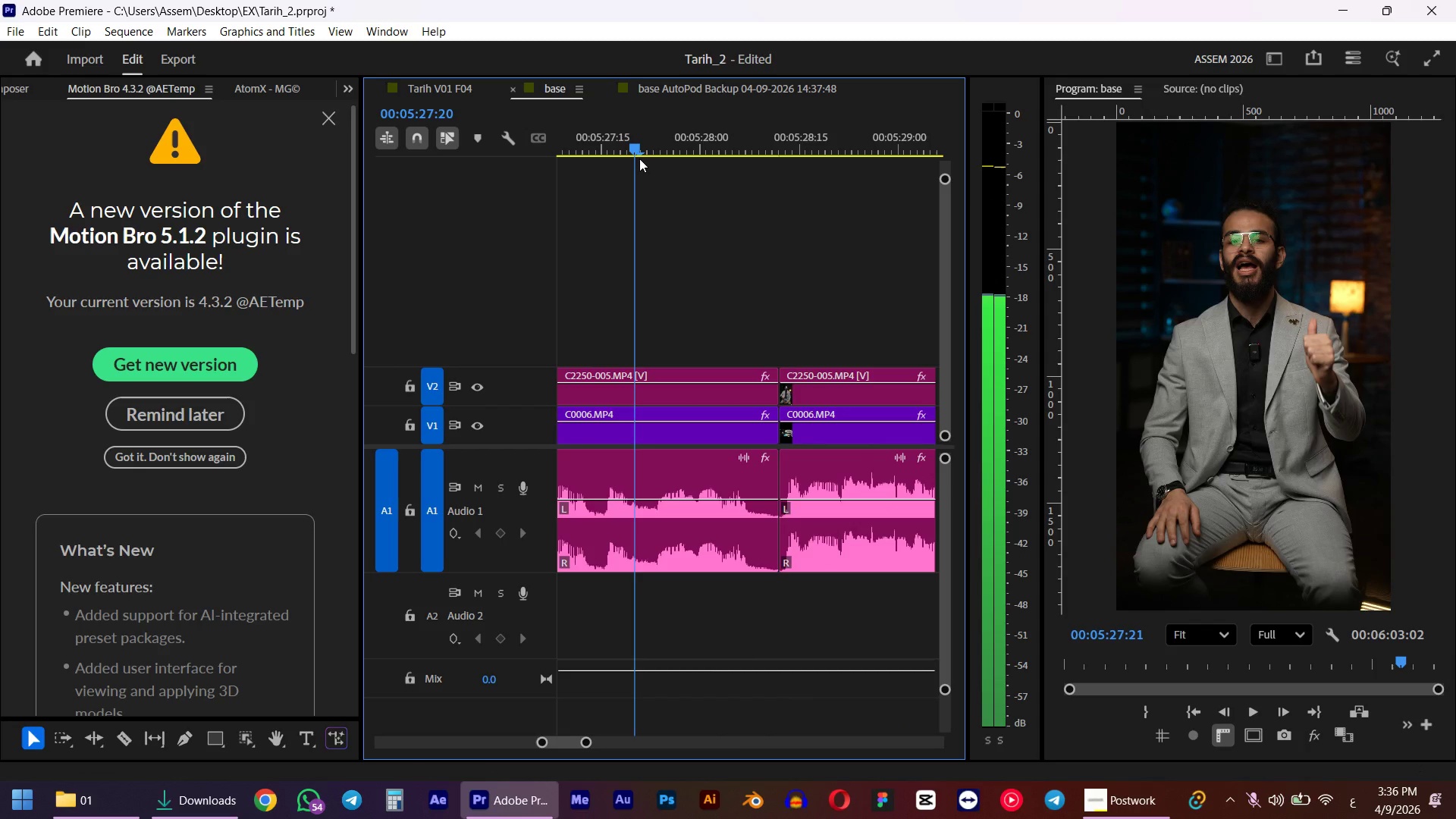 
key(Space)
 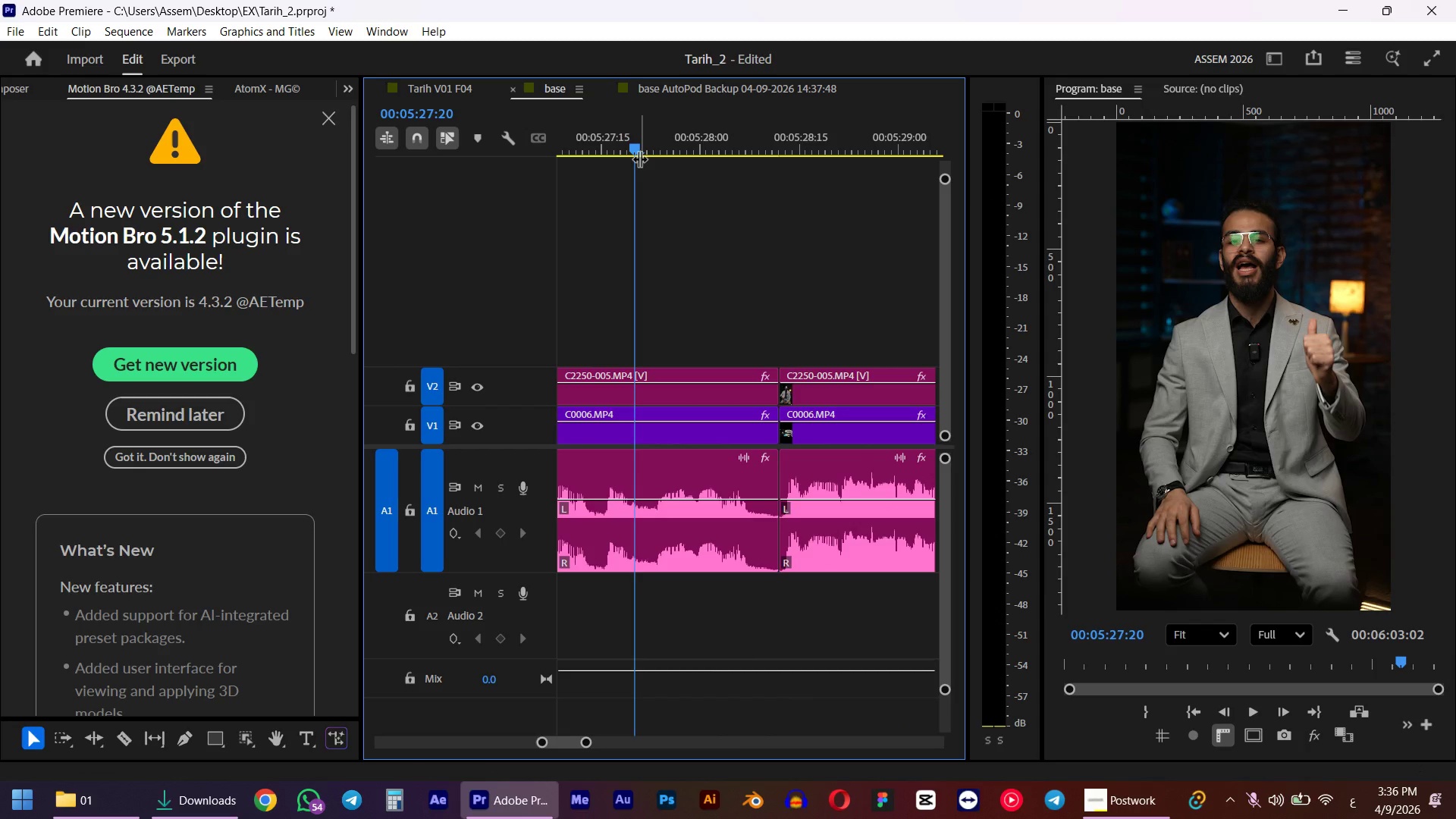 
hold_key(key=AltLeft, duration=0.62)
 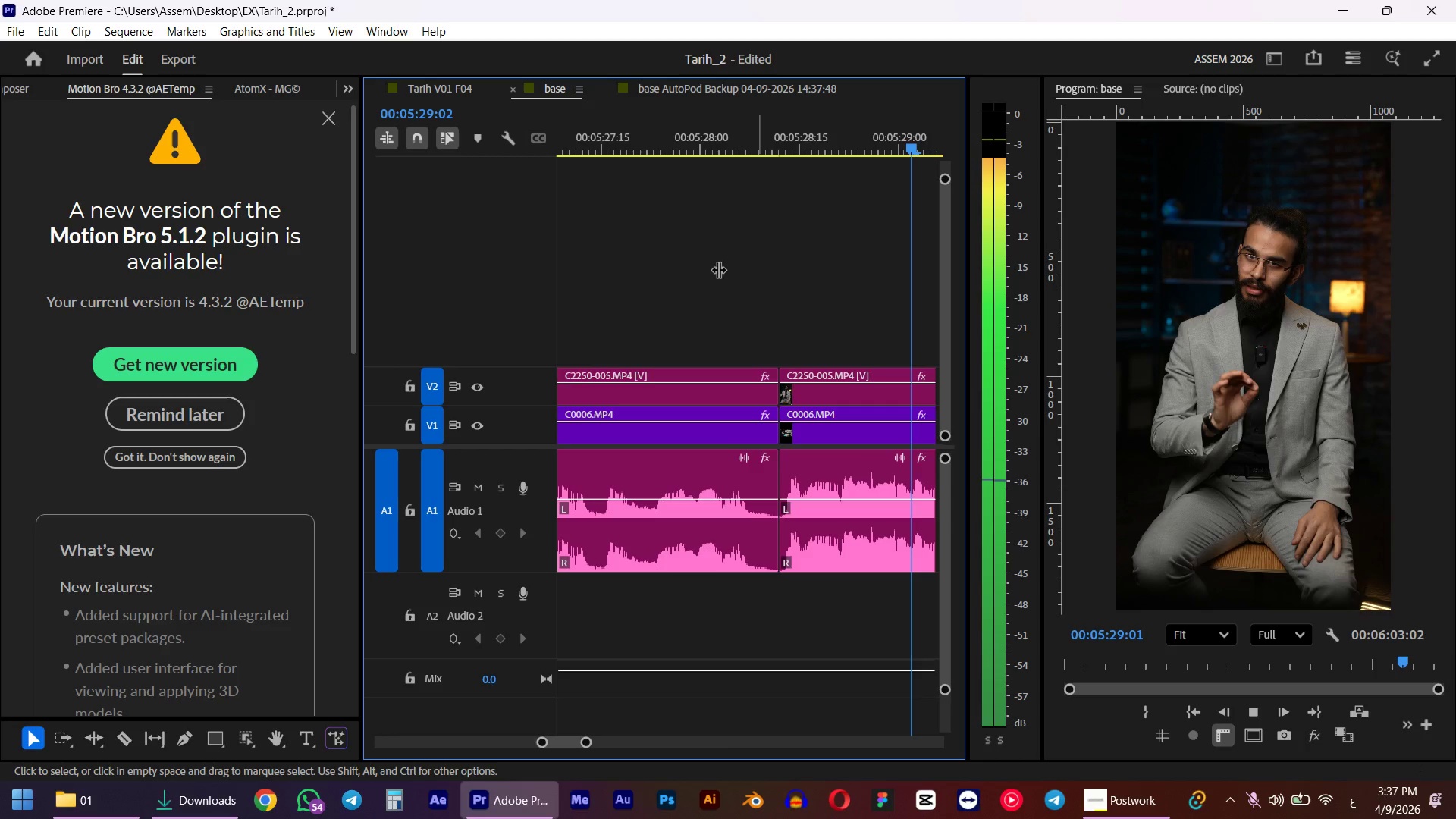 
scroll: coordinate [753, 365], scroll_direction: down, amount: 11.0
 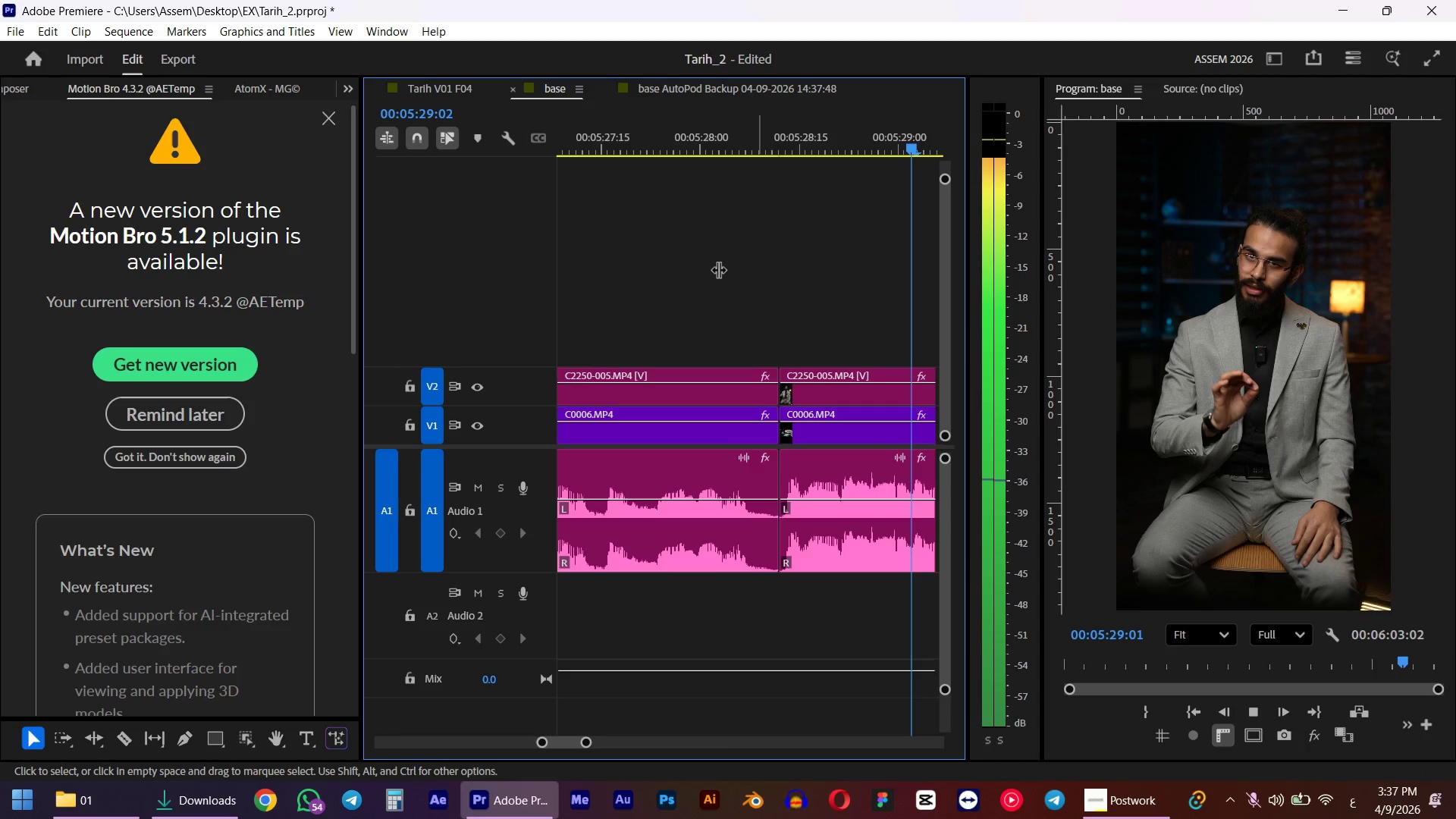 
hold_key(key=AltLeft, duration=0.73)
scroll: coordinate [673, 413], scroll_direction: down, amount: 13.0
 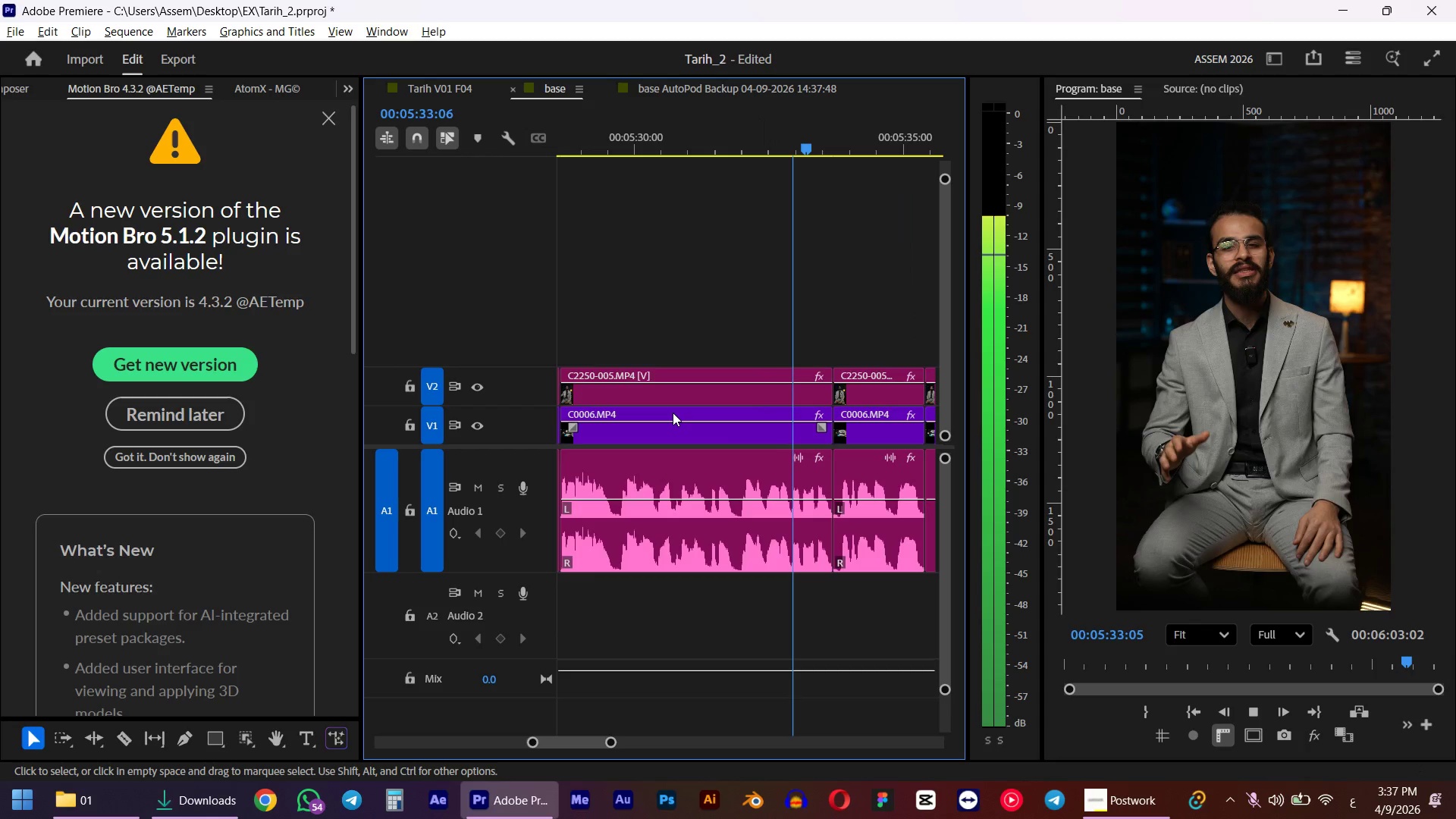 
hold_key(key=AltLeft, duration=0.44)
 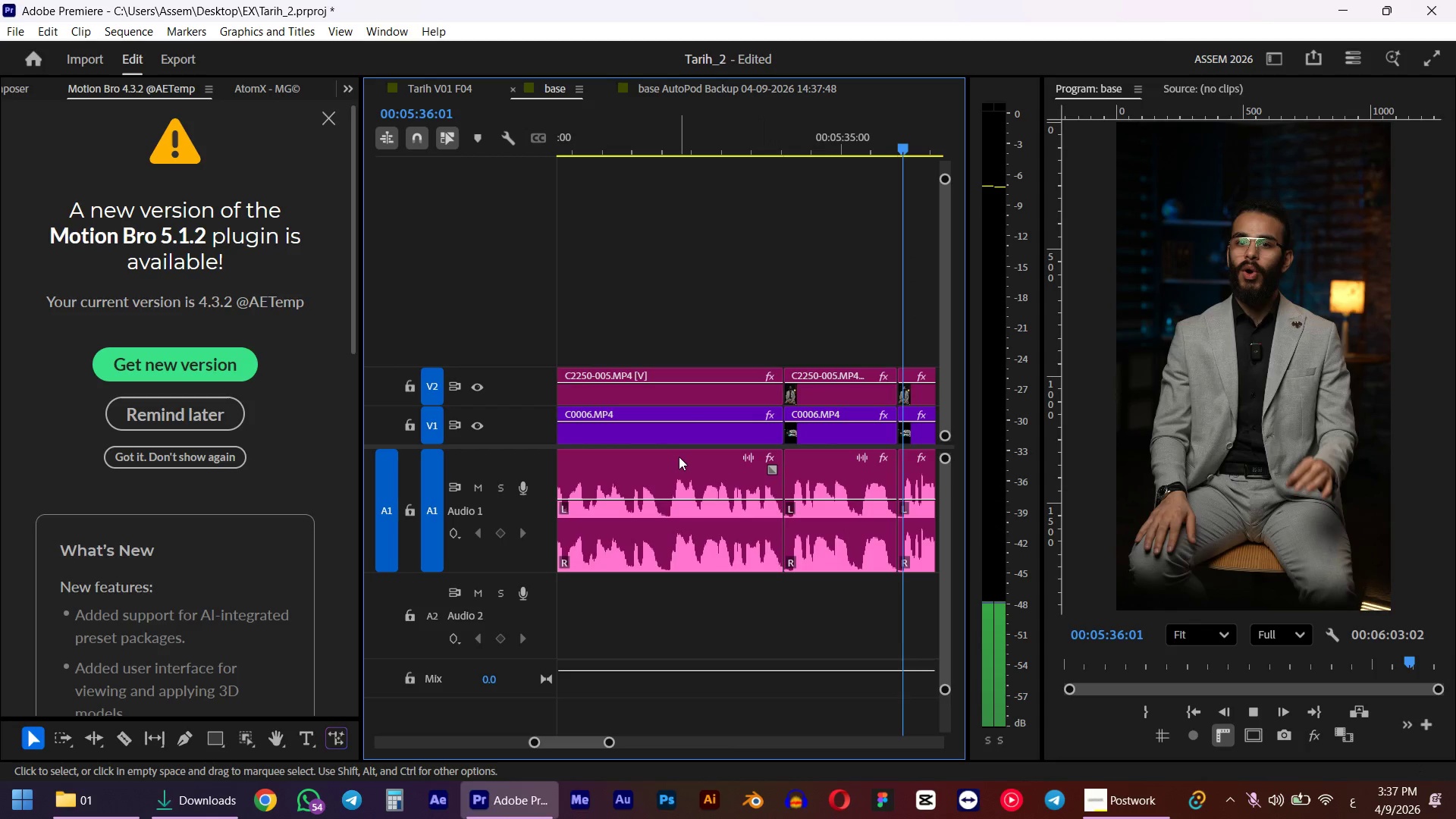 
key(Space)
 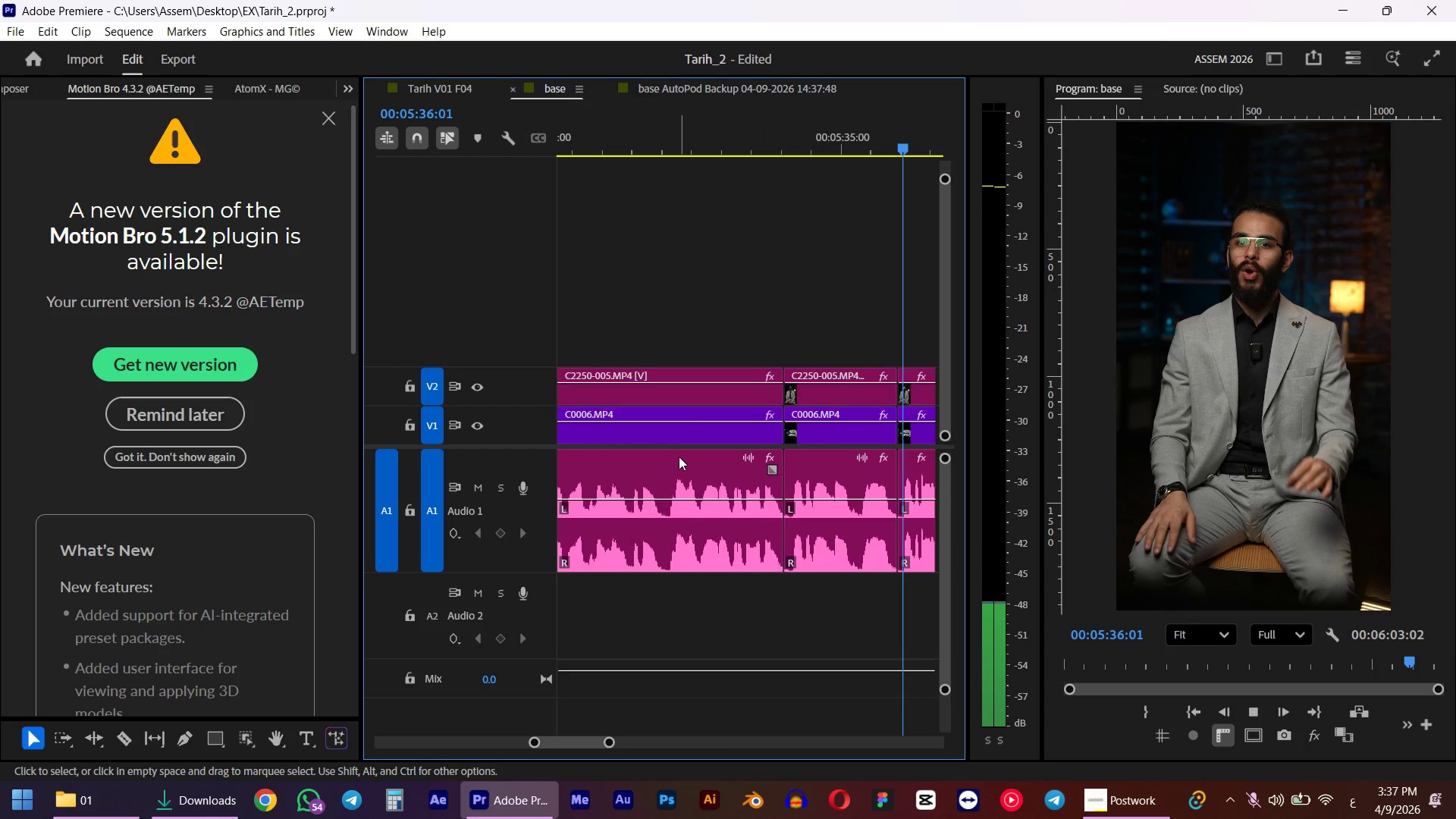 
scroll: coordinate [661, 512], scroll_direction: up, amount: 8.0
 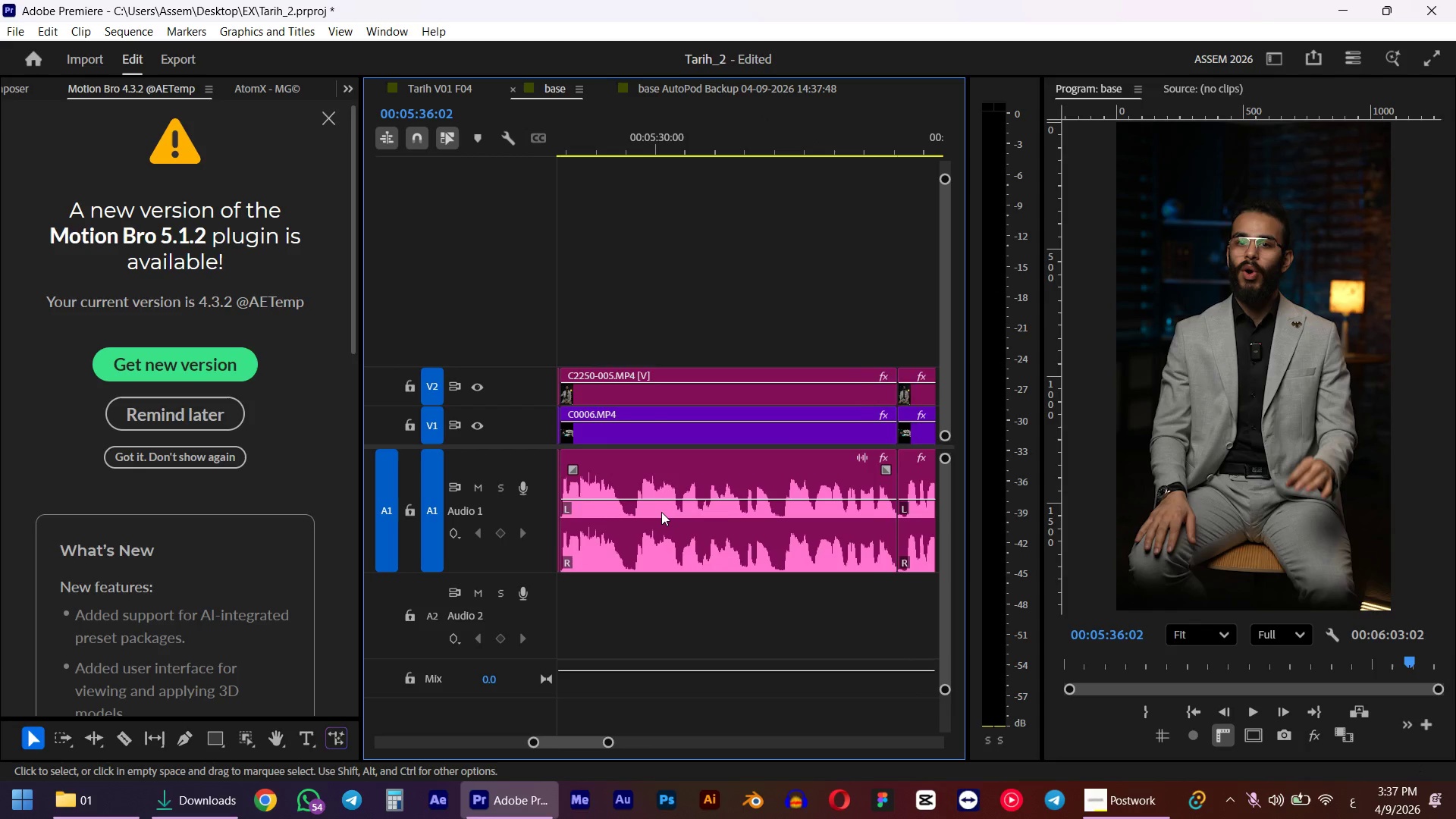 
hold_key(key=AltLeft, duration=0.66)
scroll: coordinate [661, 512], scroll_direction: down, amount: 7.0
 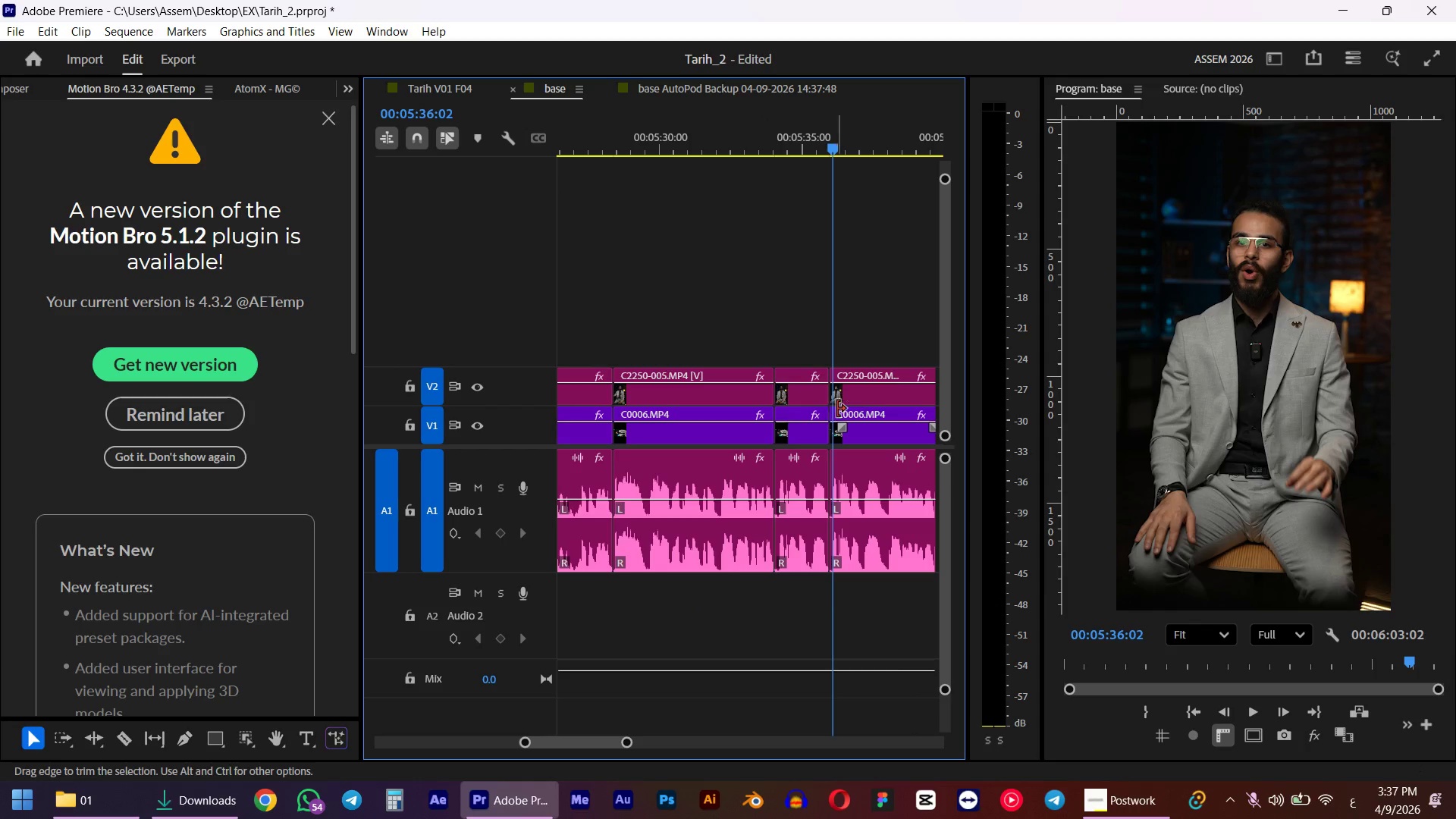 
key(Space)
 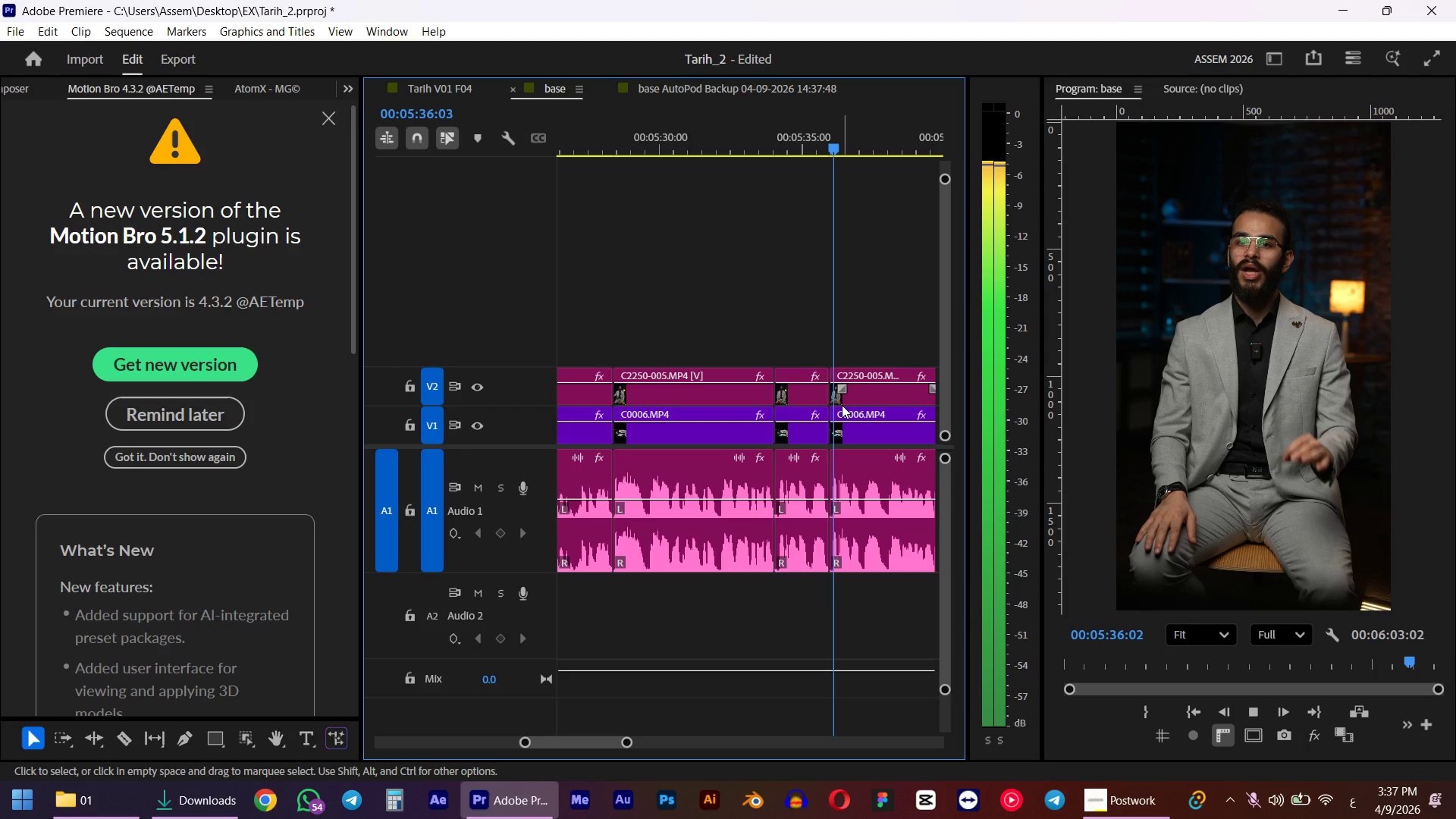 
key(Space)
 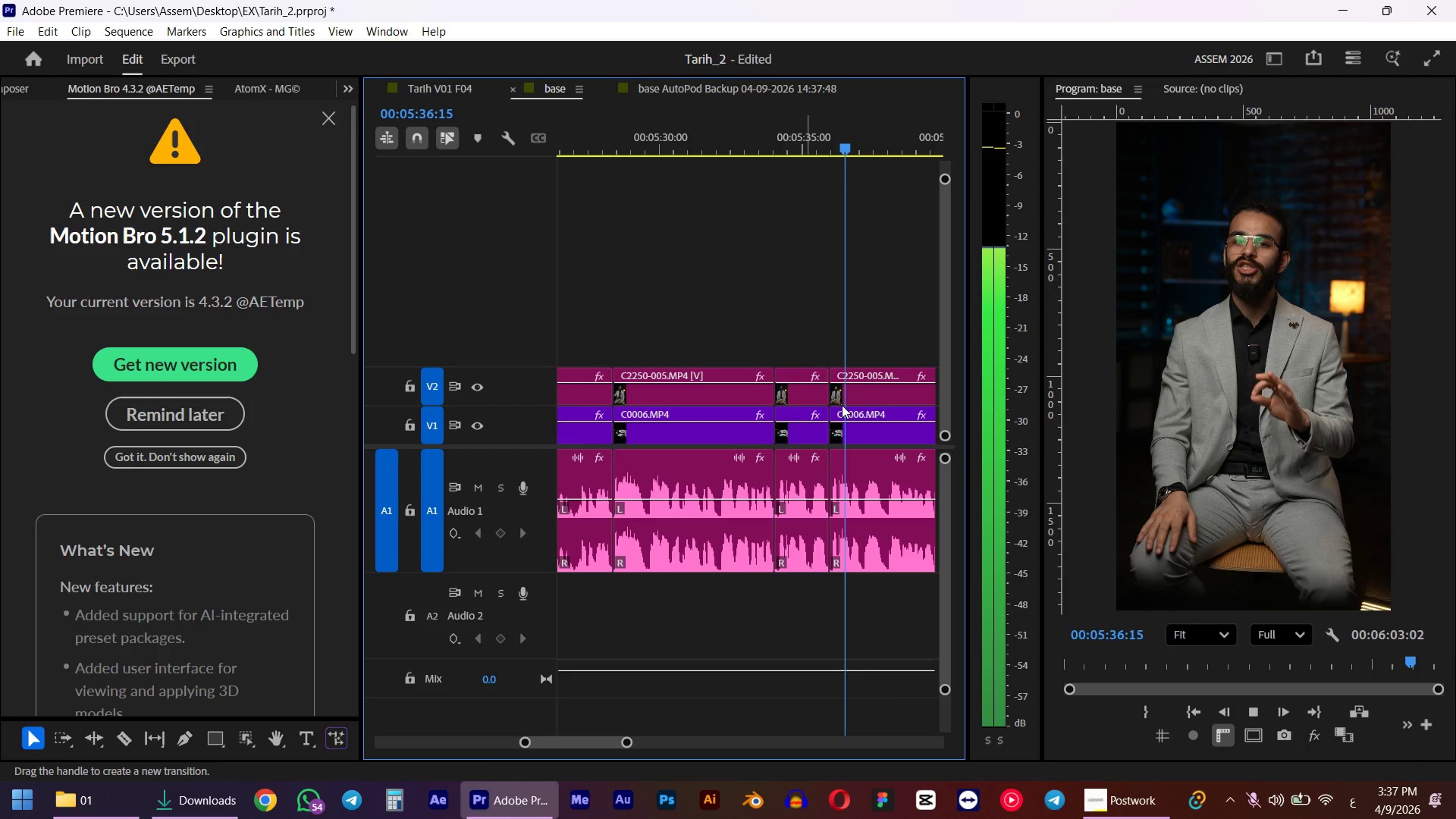 
left_click_drag(start_coordinate=[795, 337], to_coordinate=[780, 475])
 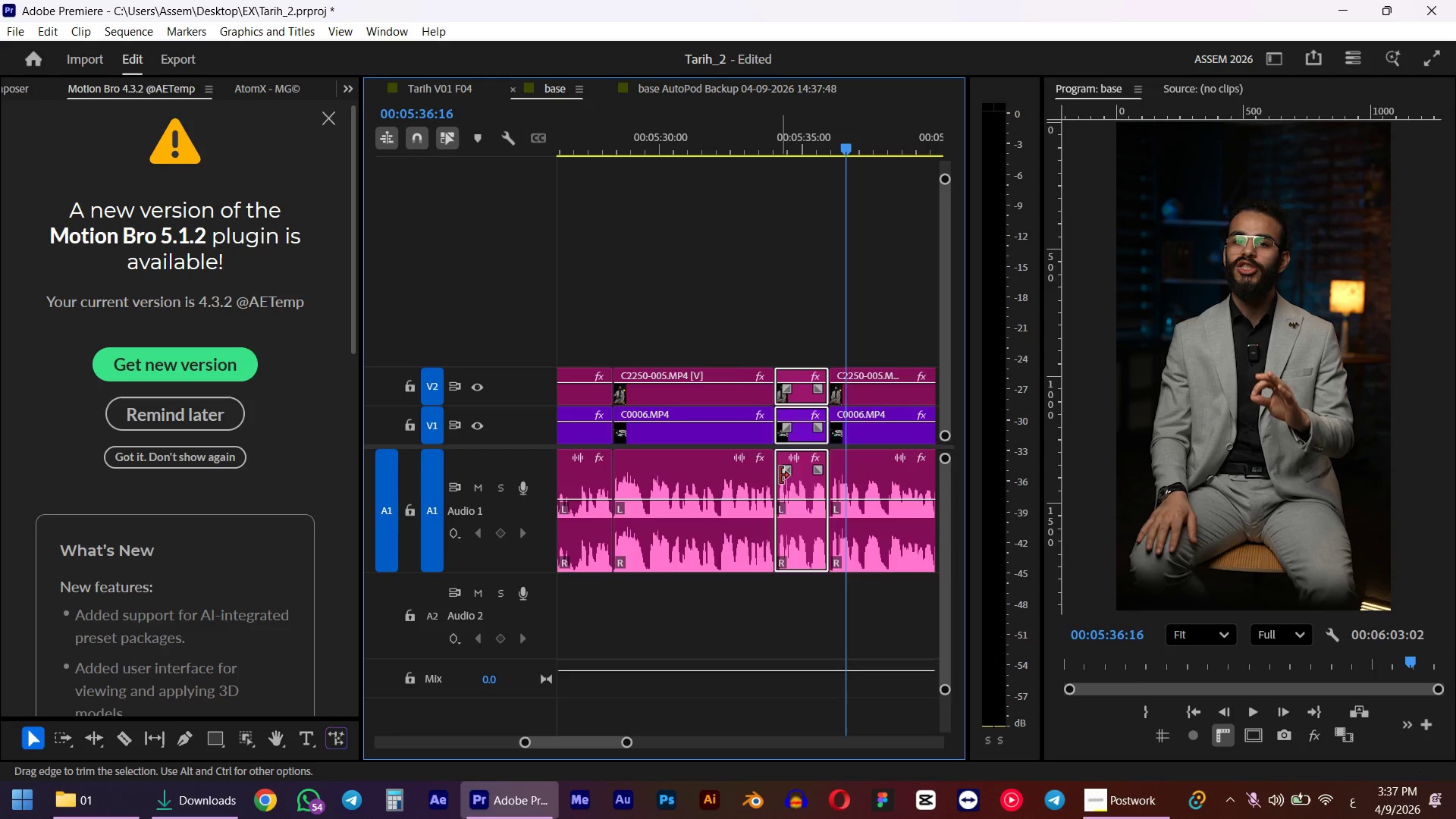 
key(D)
 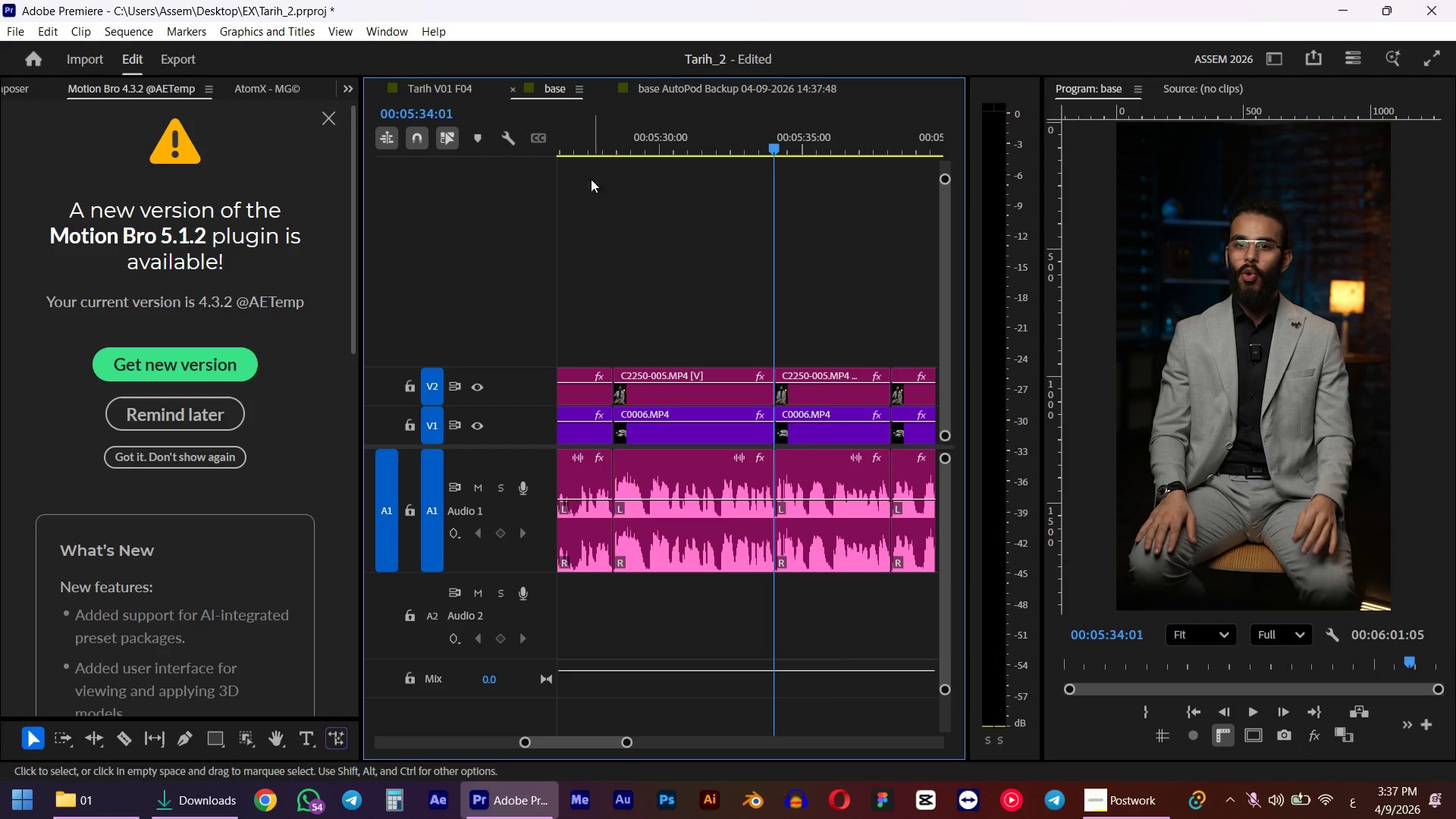 
left_click([588, 141])
 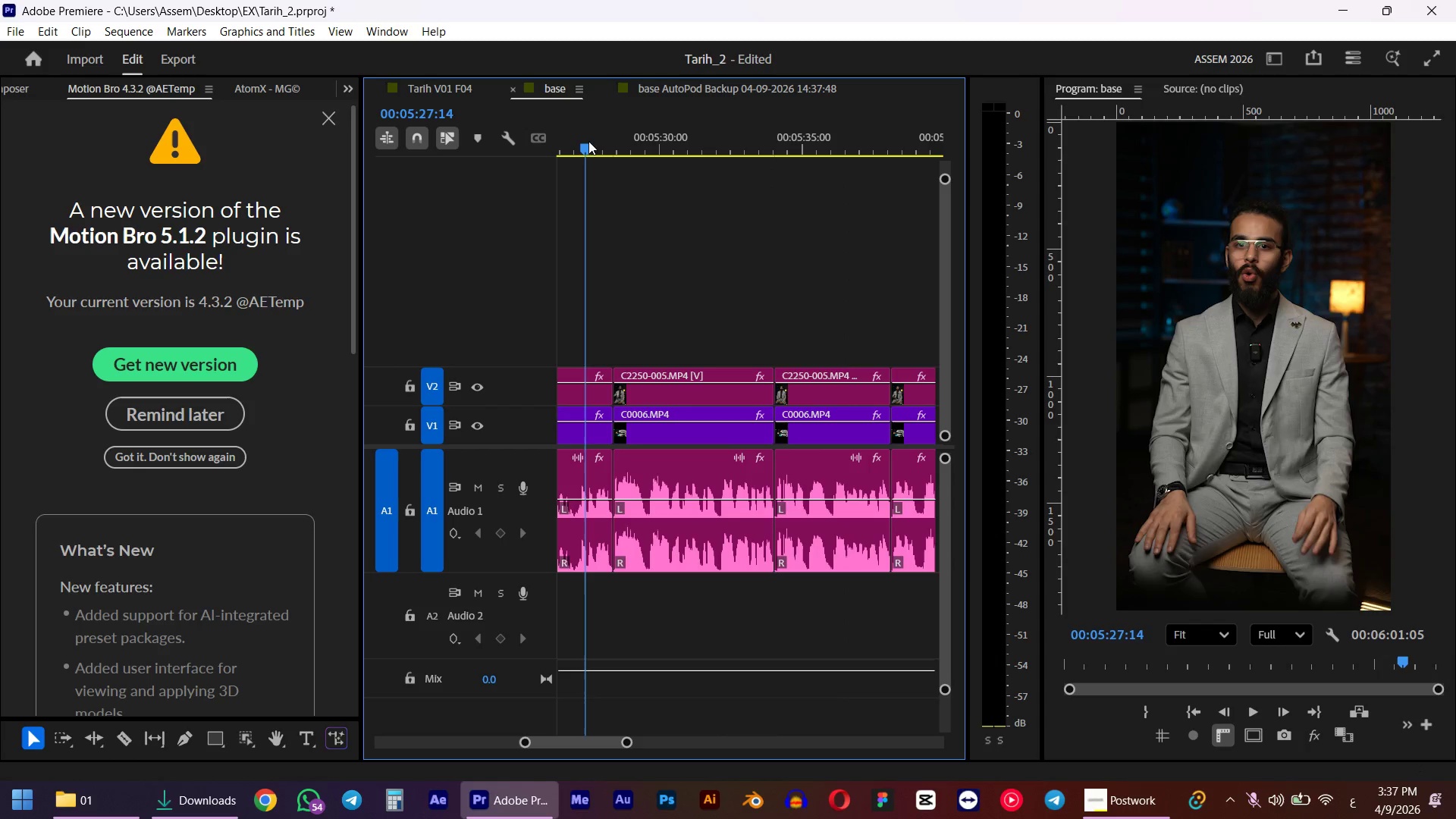 
key(Space)
 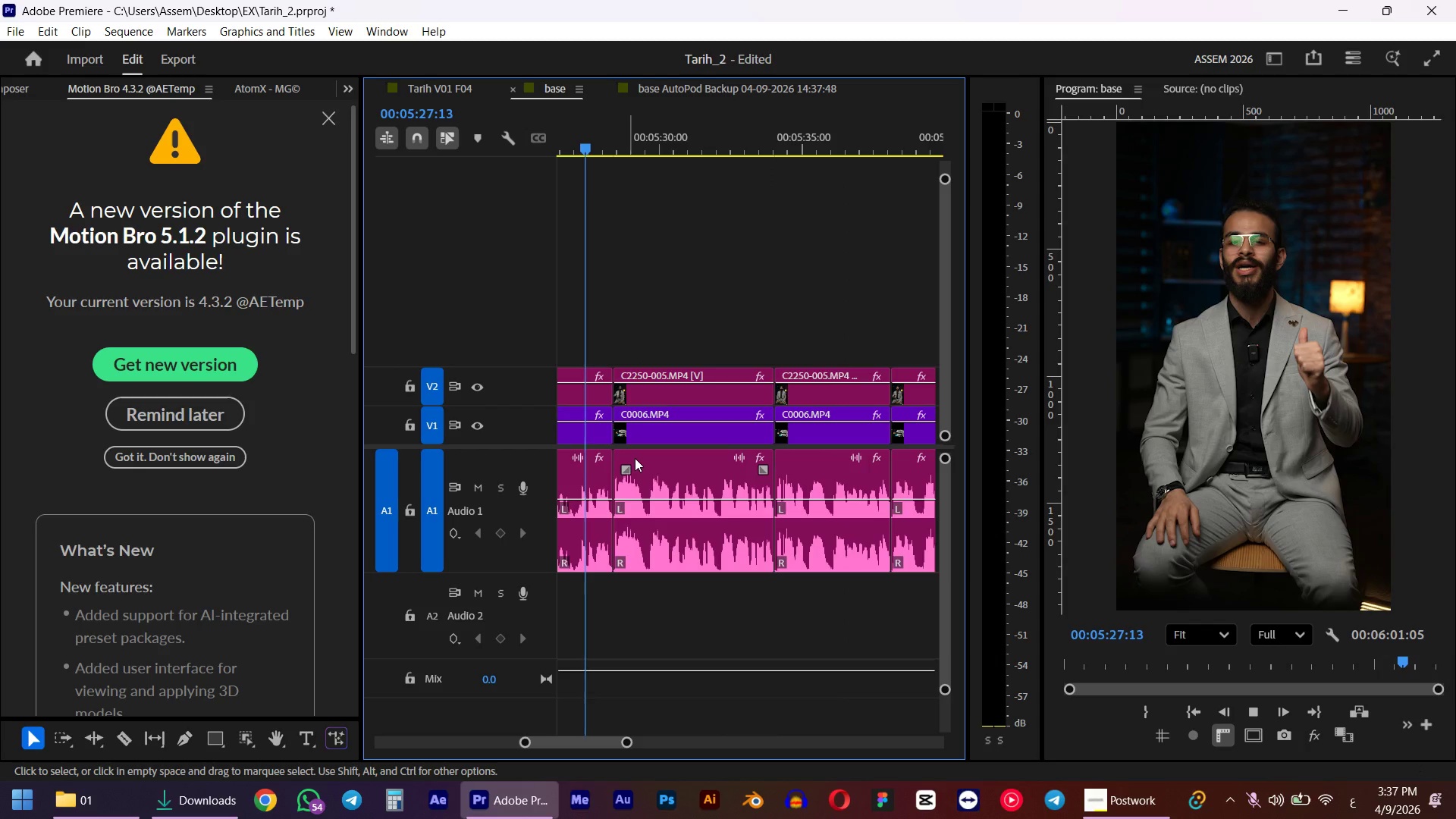 
hold_key(key=AltLeft, duration=0.45)
scroll: coordinate [615, 529], scroll_direction: up, amount: 5.0
 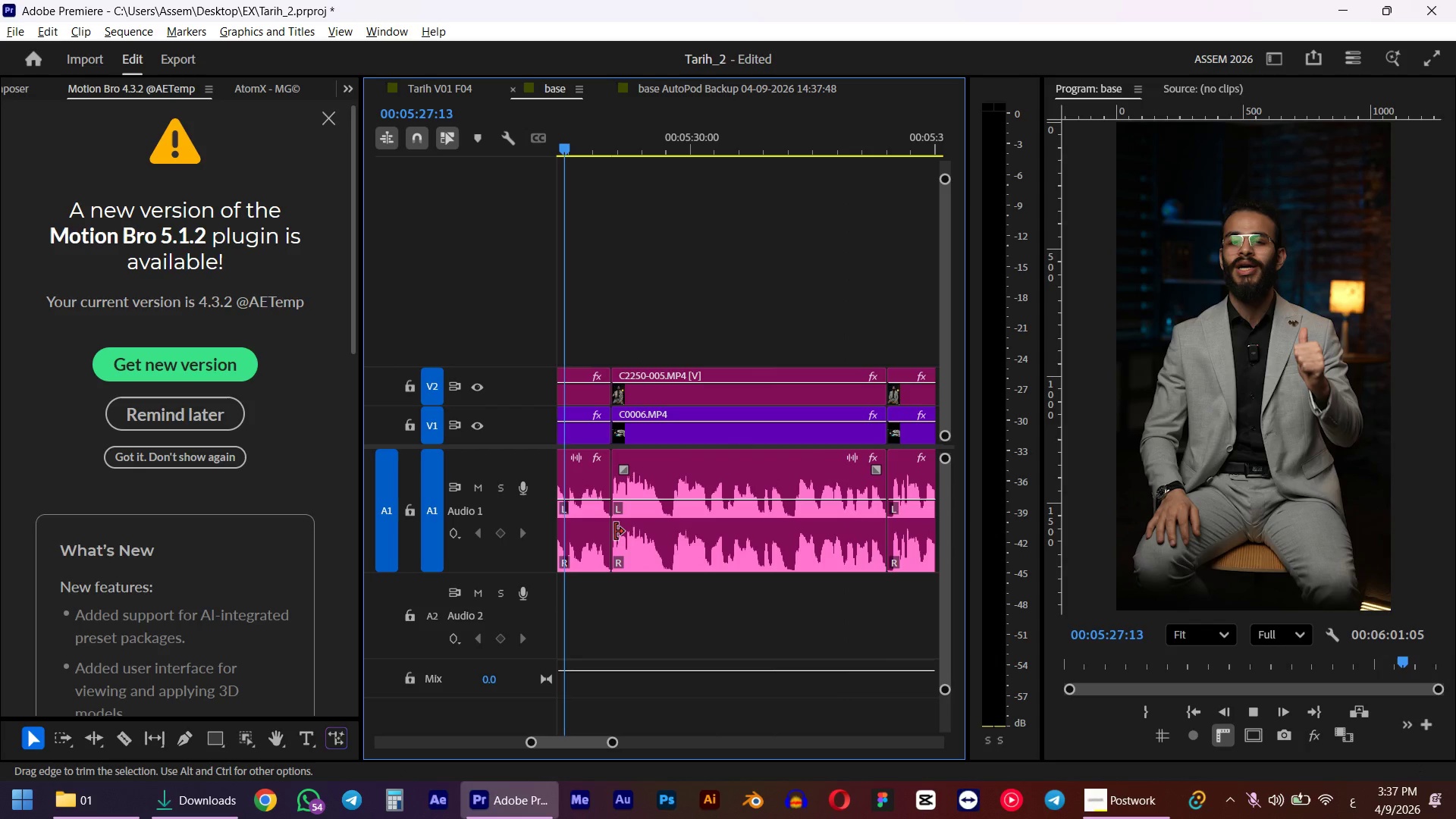 
key(Space)
 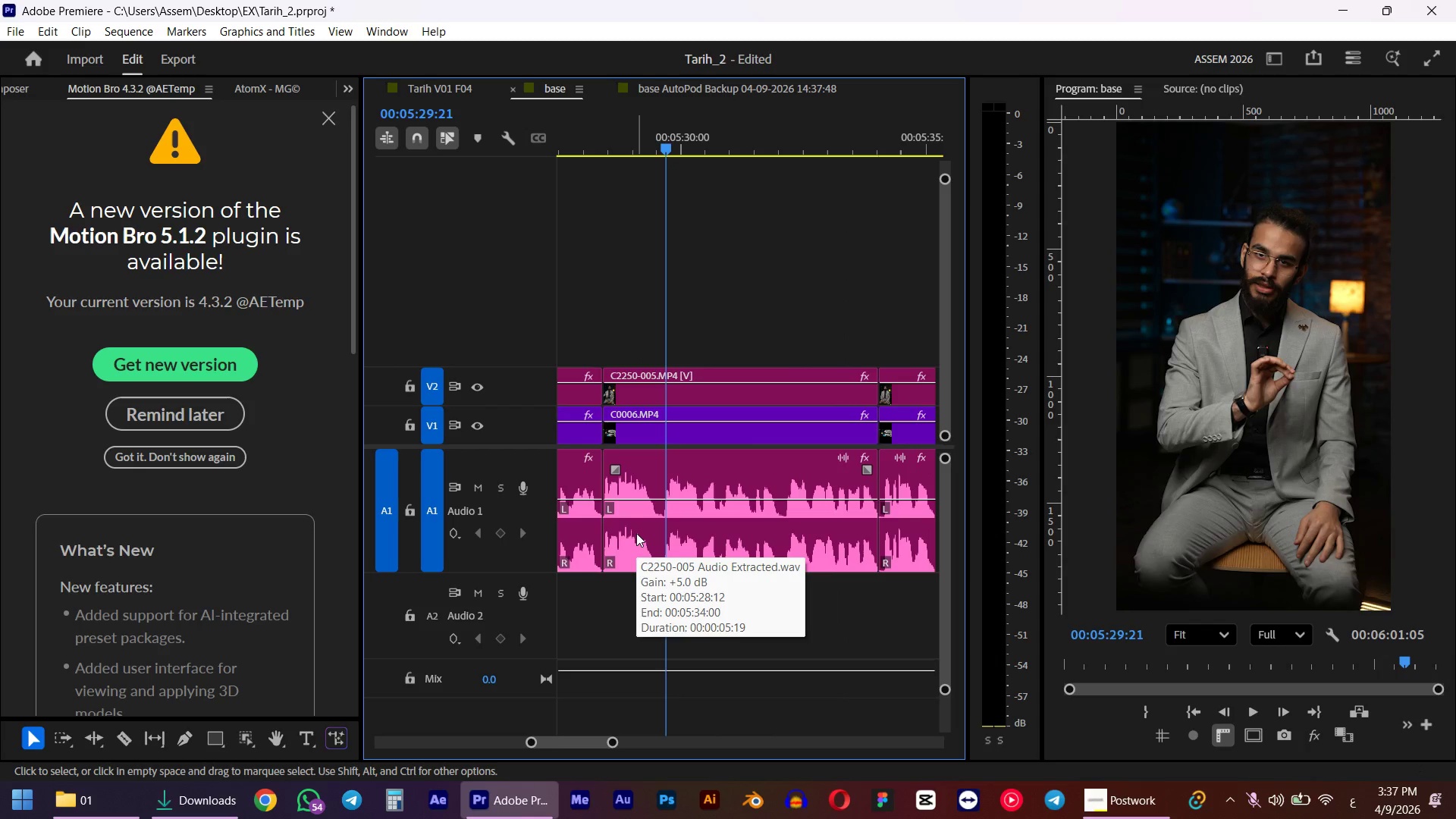 
key(Space)
 